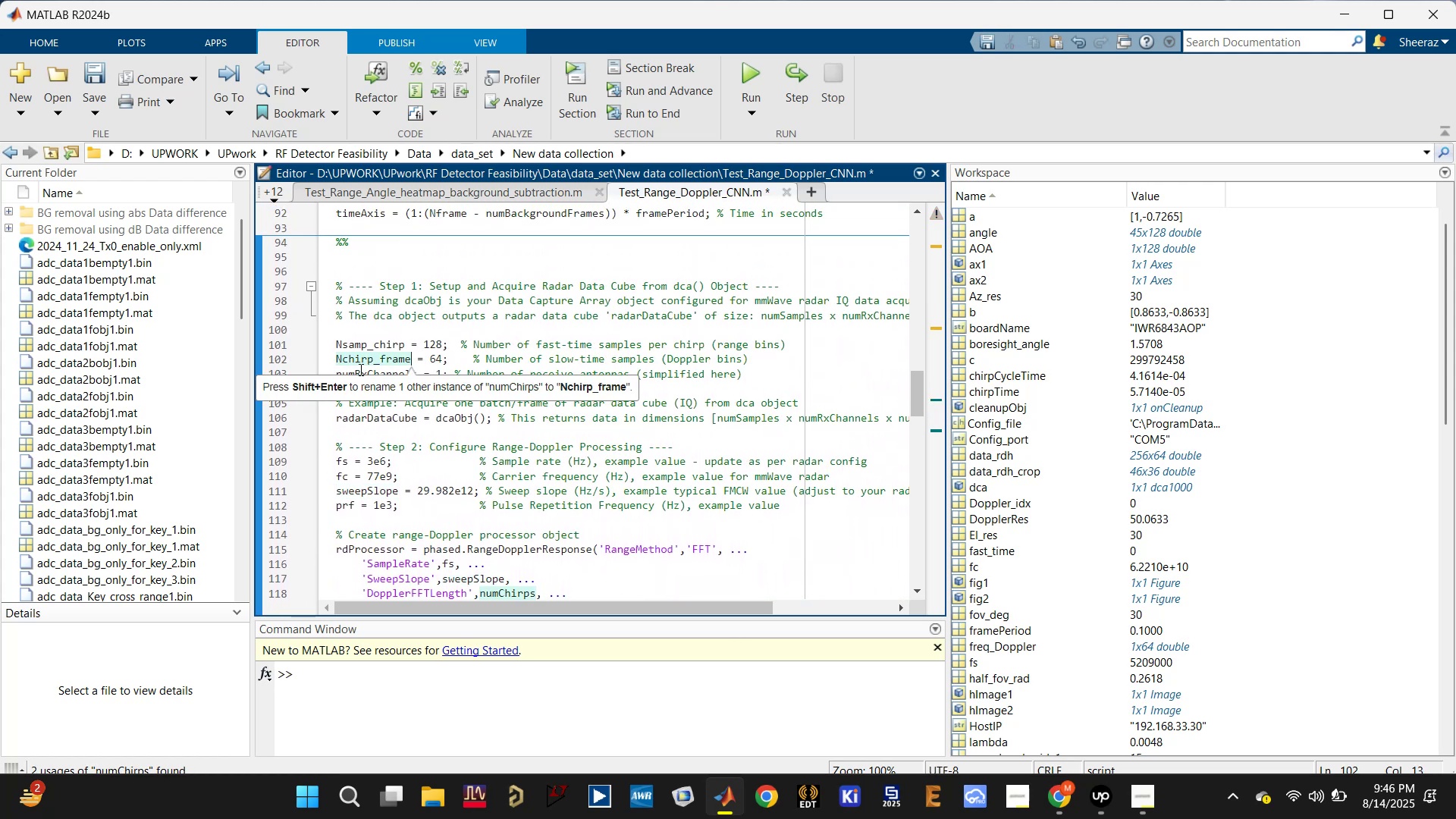 
key(Shift+Enter)
 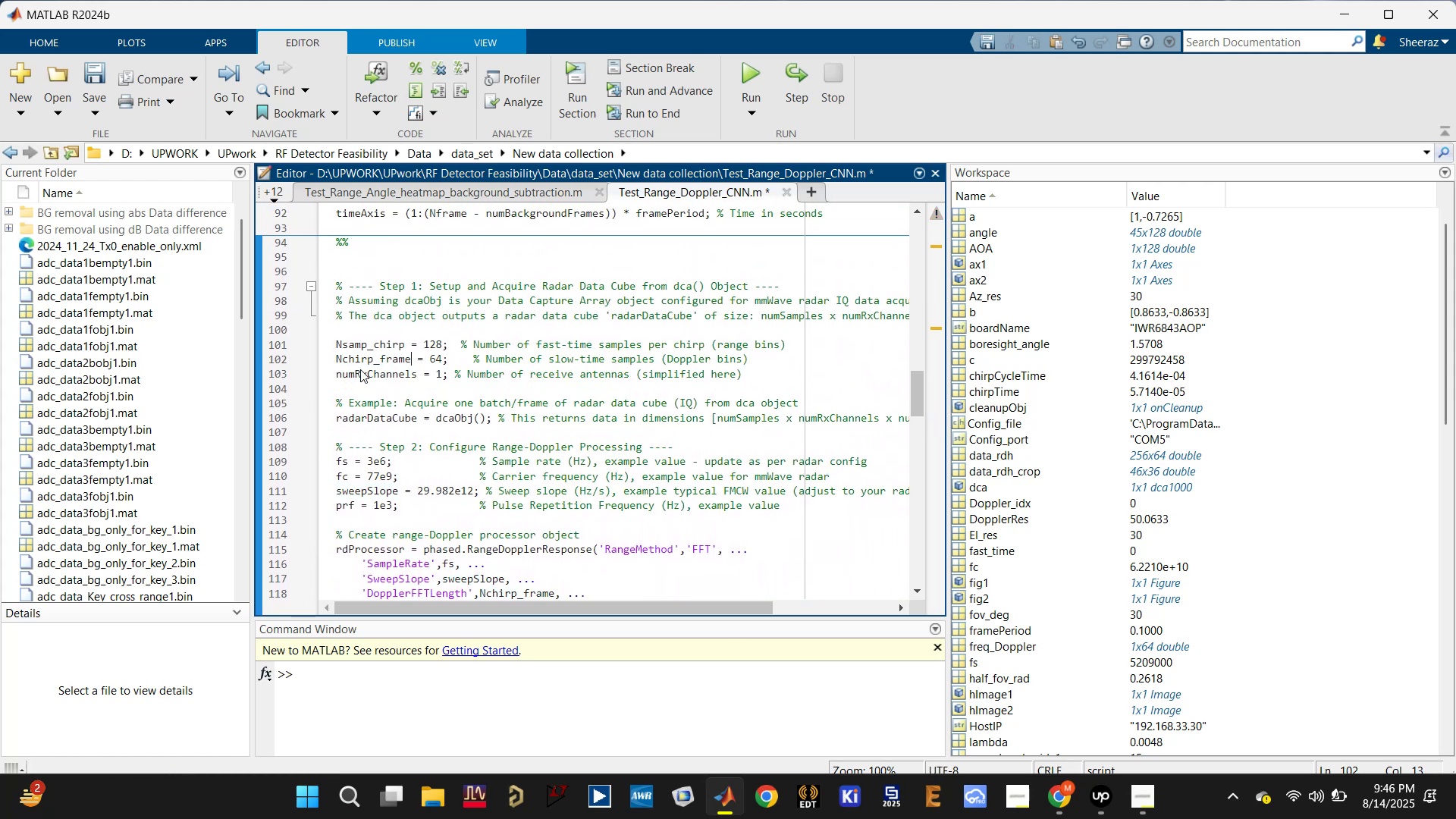 
key(Control+S)
 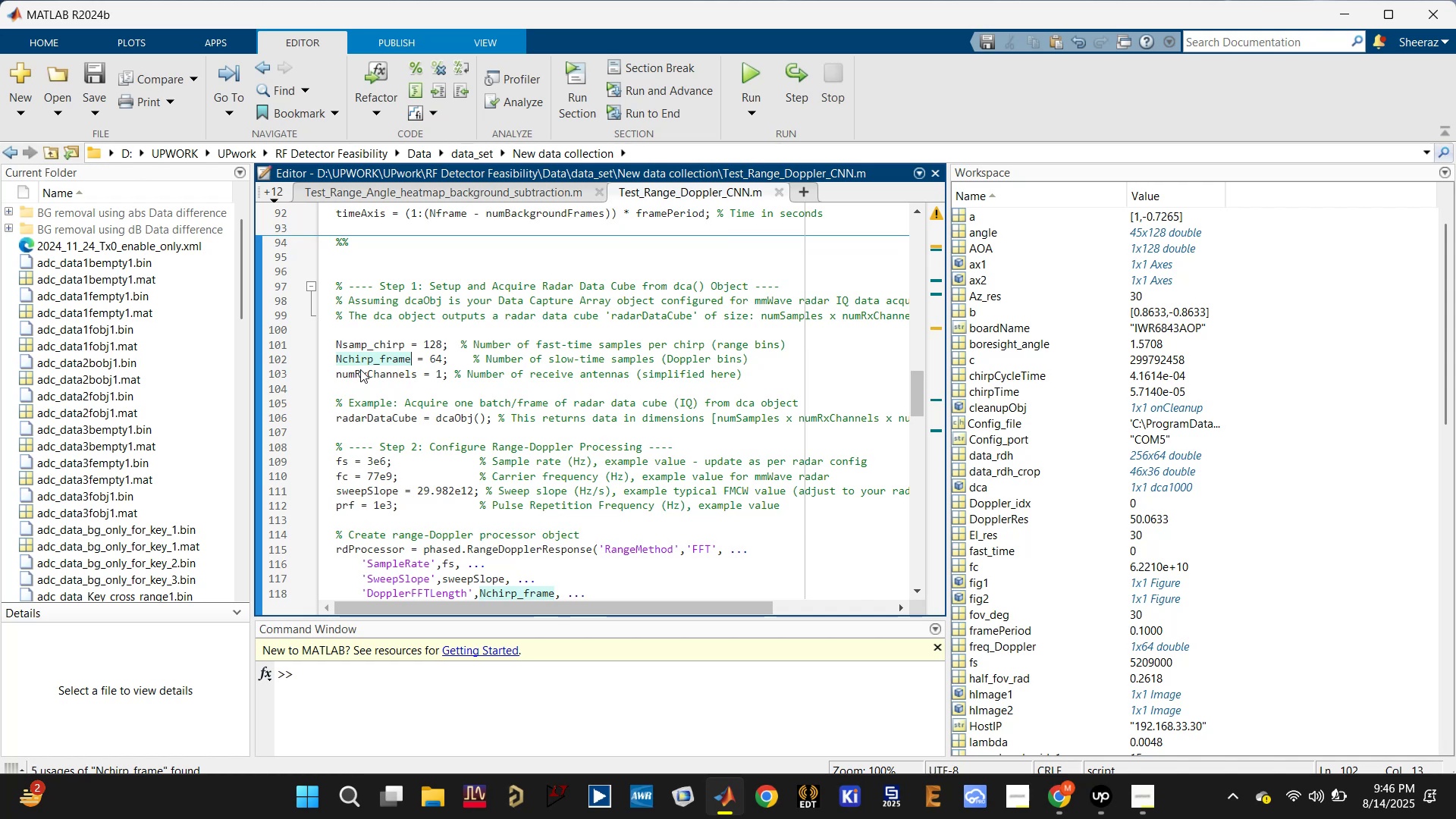 
left_click([400, 421])
 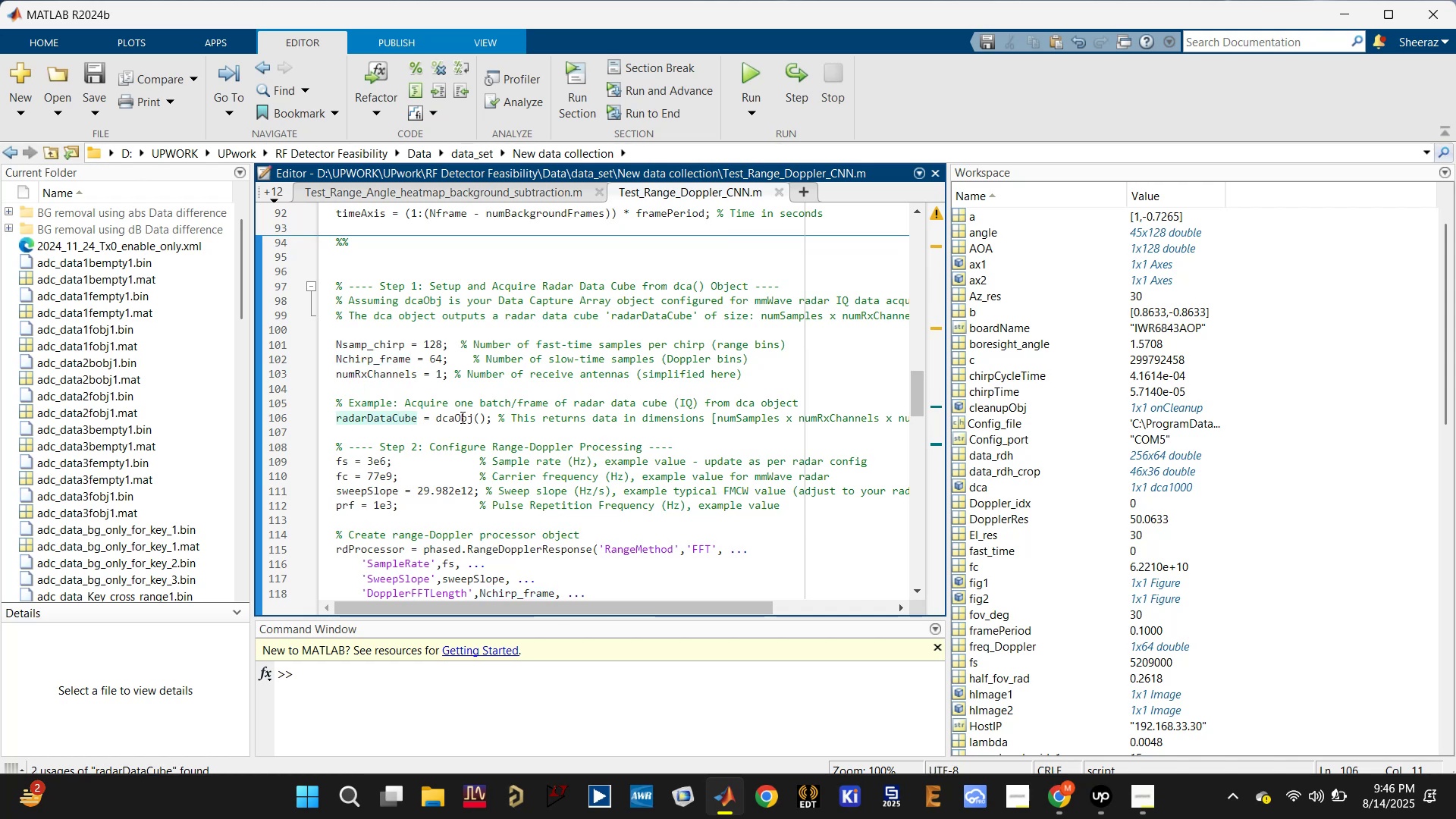 
left_click_drag(start_coordinate=[457, 418], to_coordinate=[475, 419])
 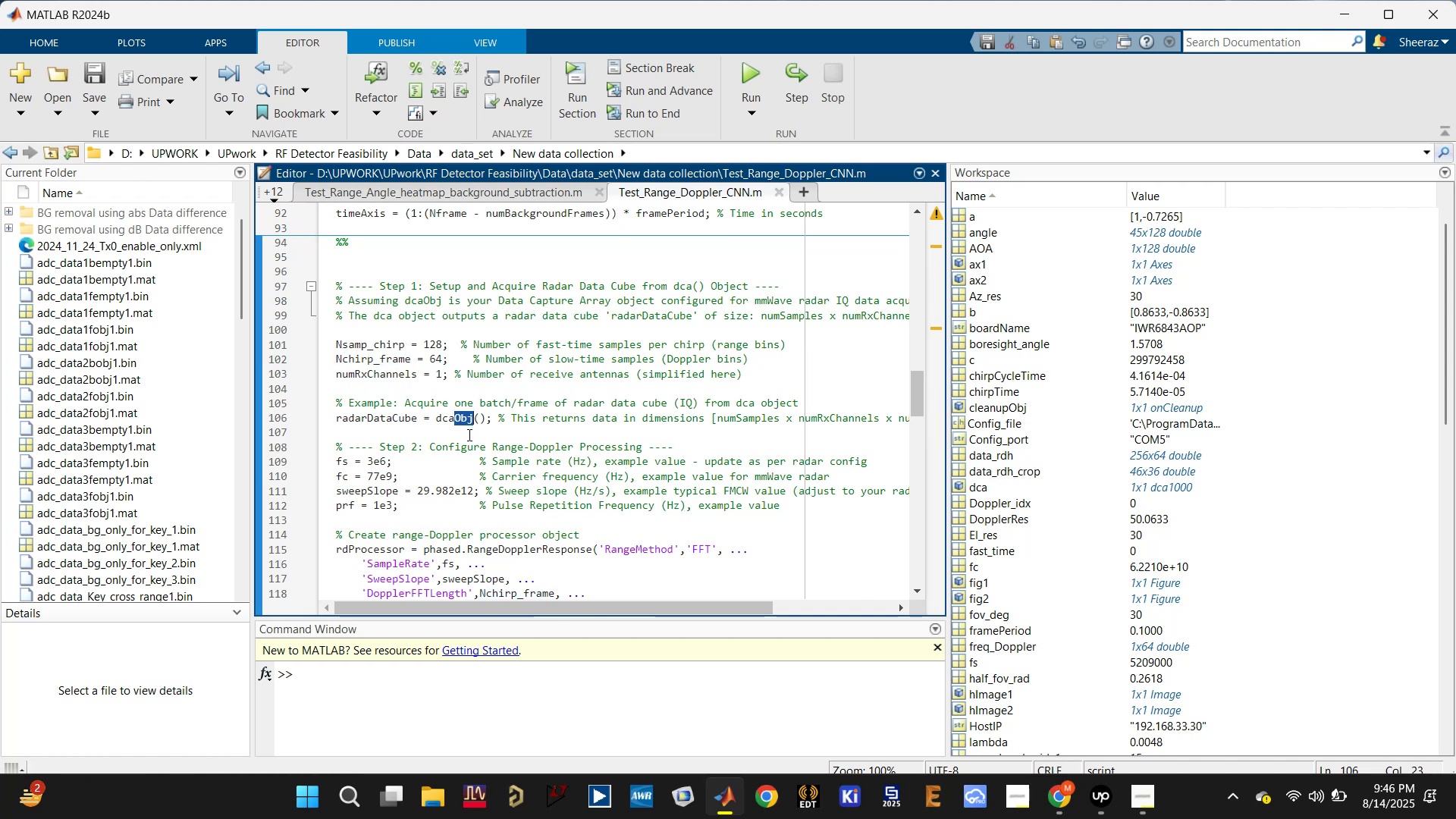 
key(Backspace)
 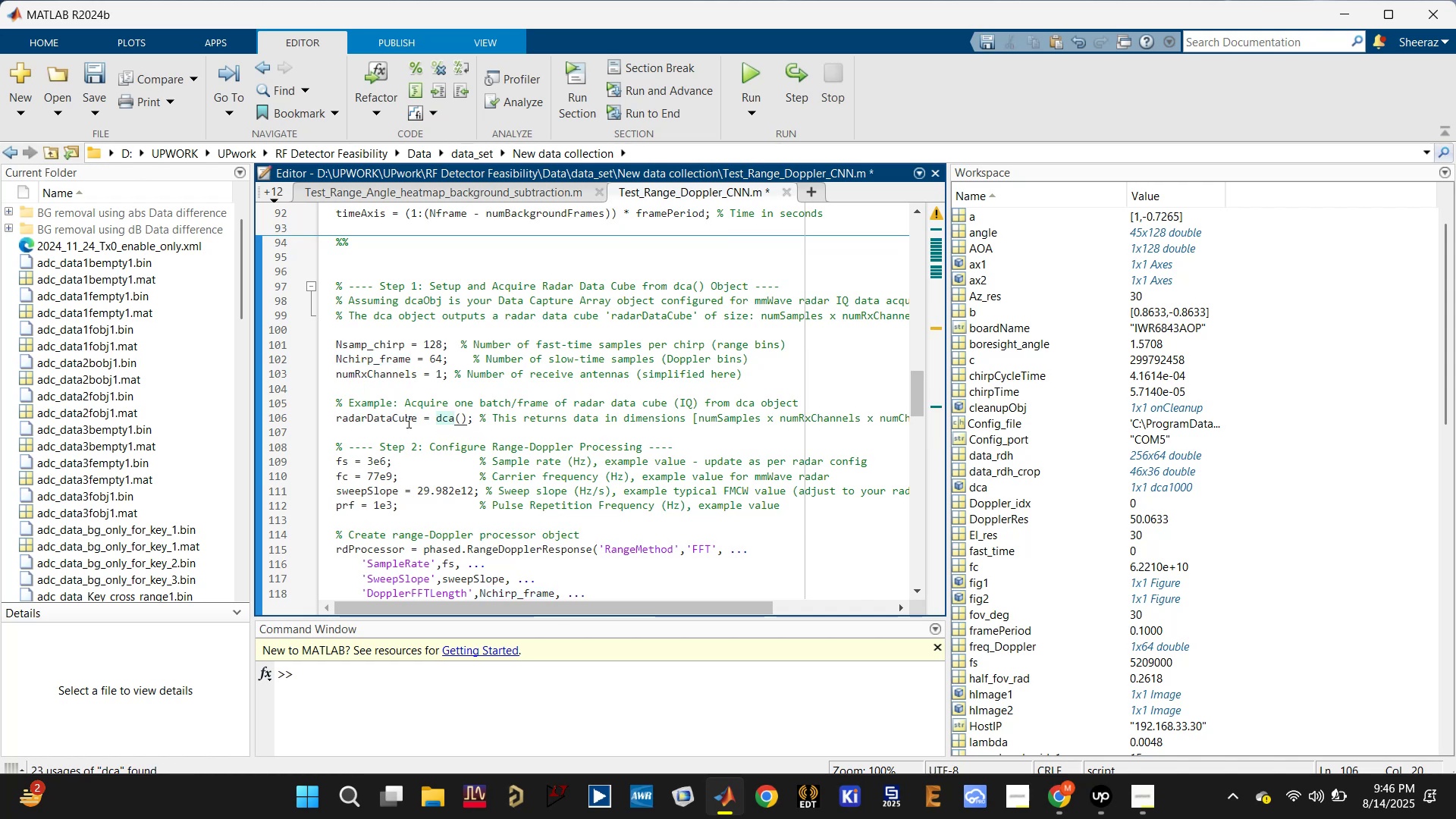 
key(Control+S)
 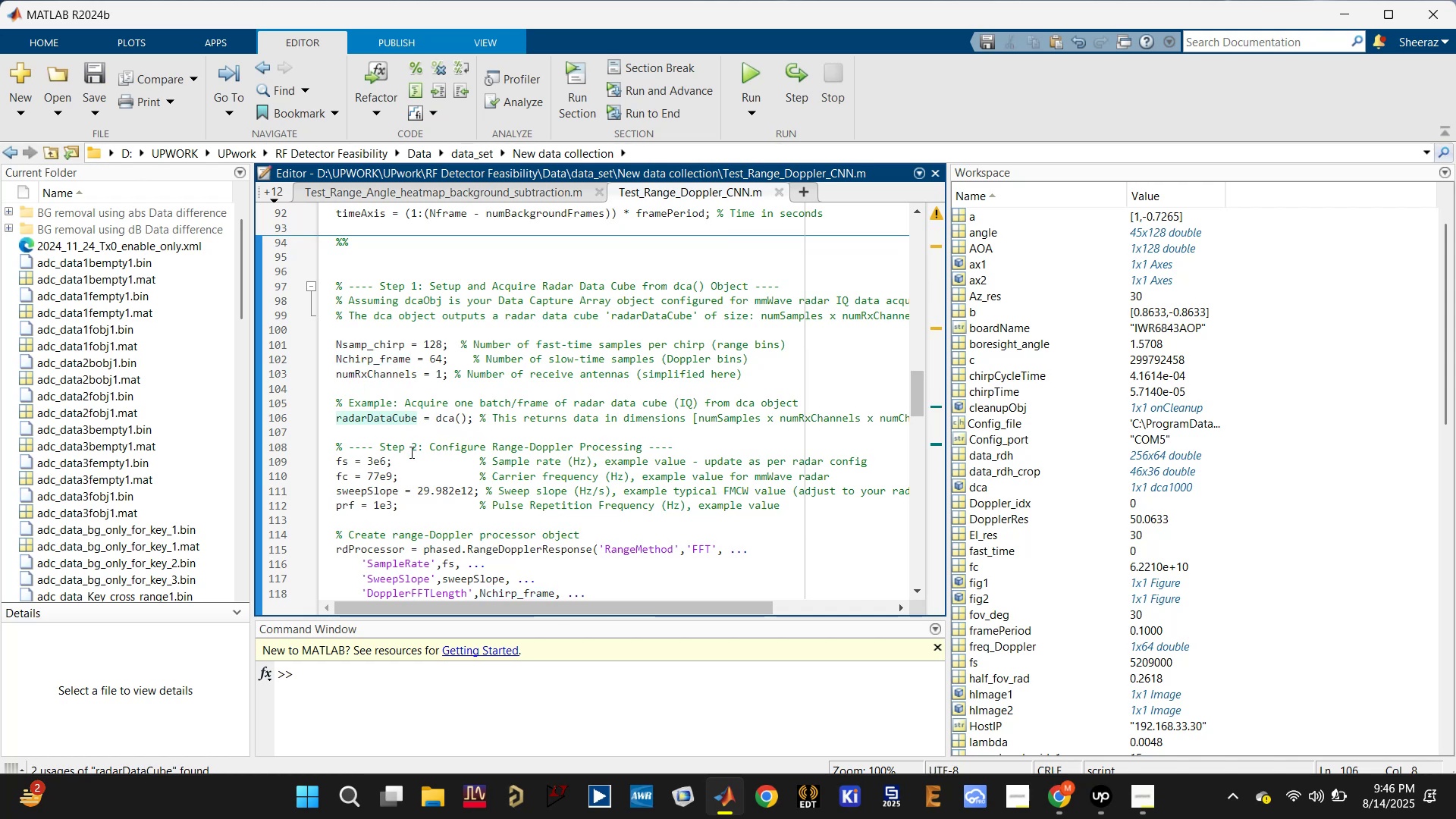 
scroll: coordinate [416, 468], scroll_direction: down, amount: 1.0
 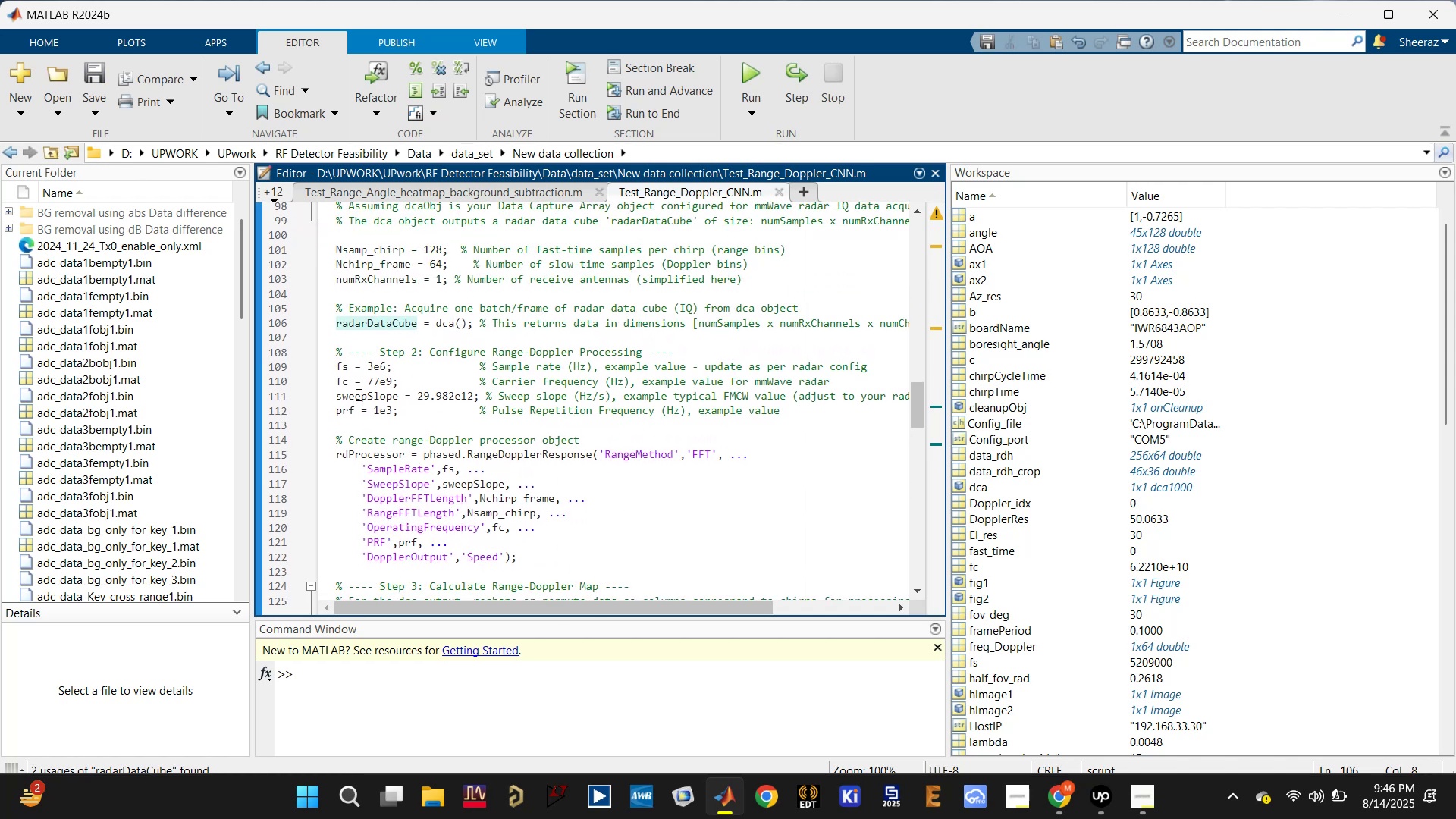 
left_click([347, 369])
 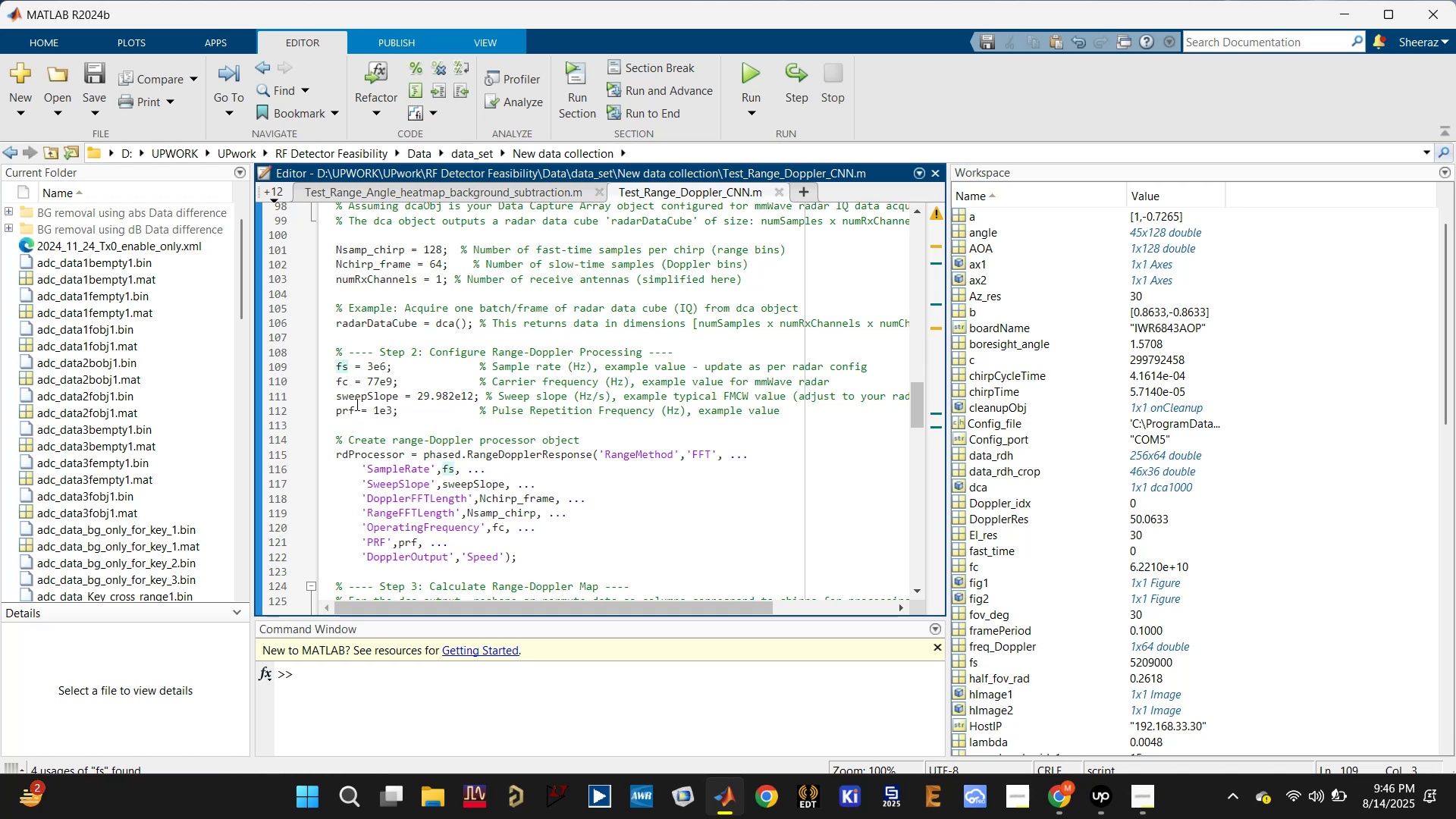 
left_click([359, 400])
 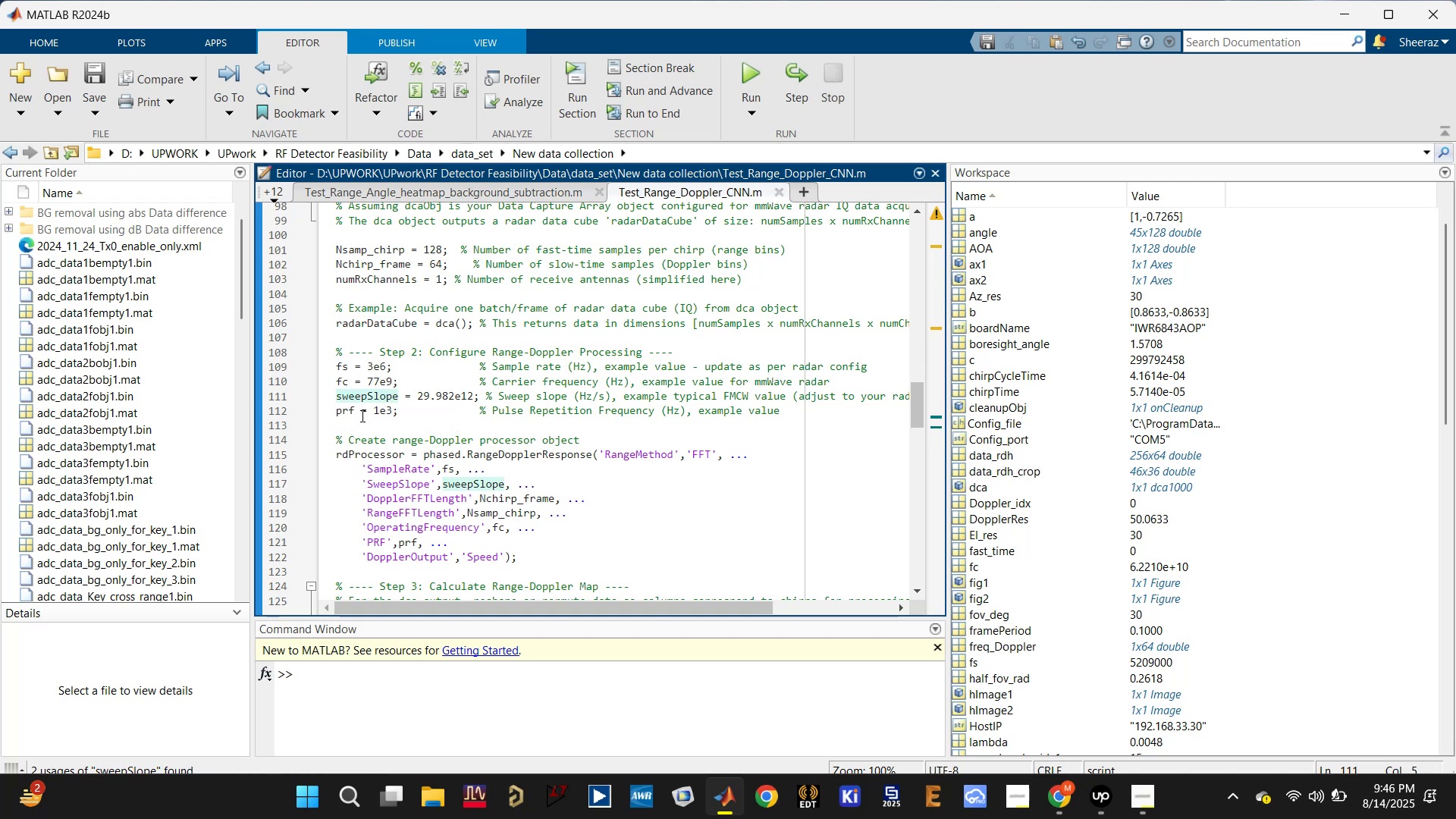 
left_click([347, 408])
 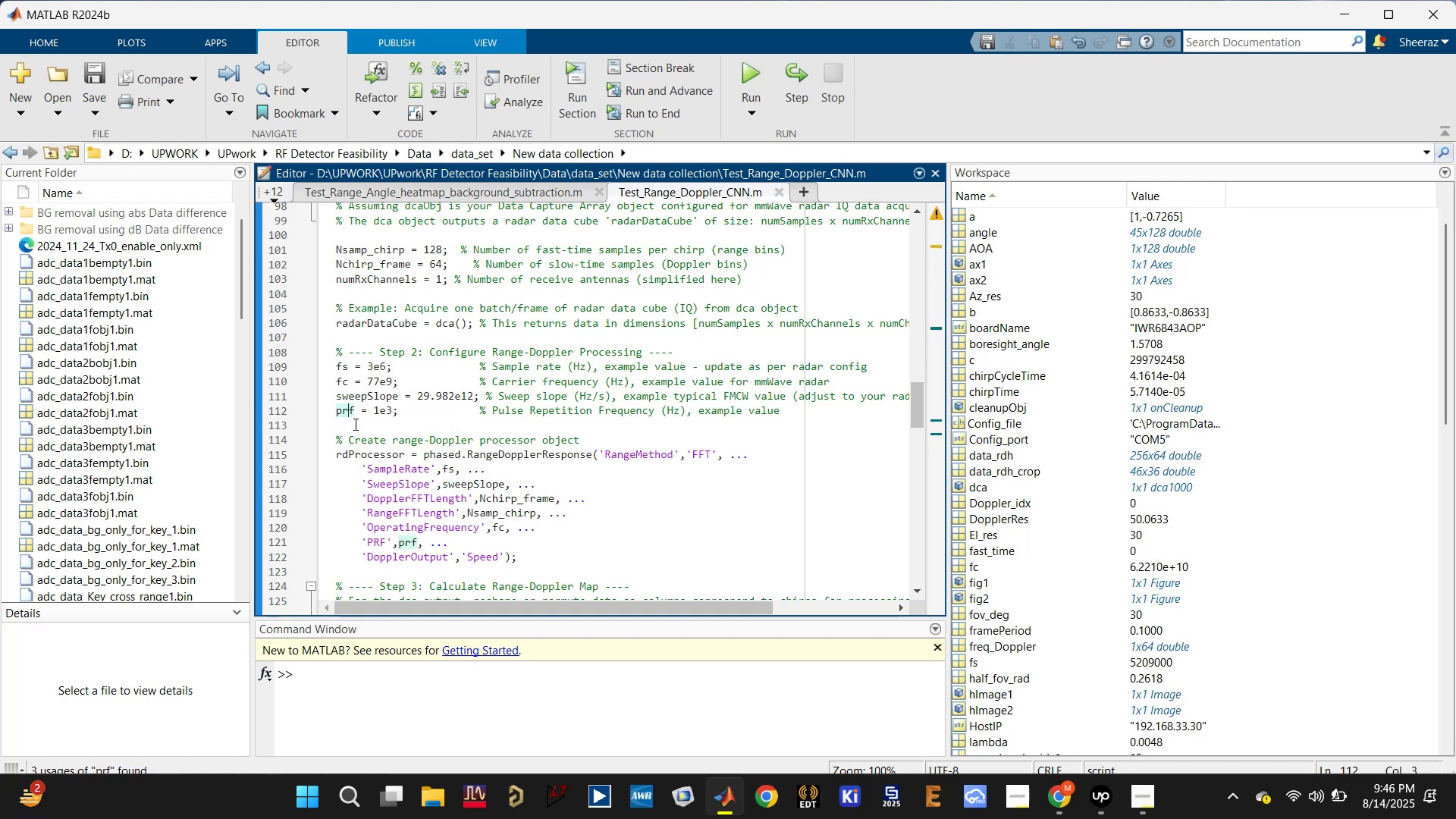 
scroll: coordinate [392, 454], scroll_direction: down, amount: 2.0
 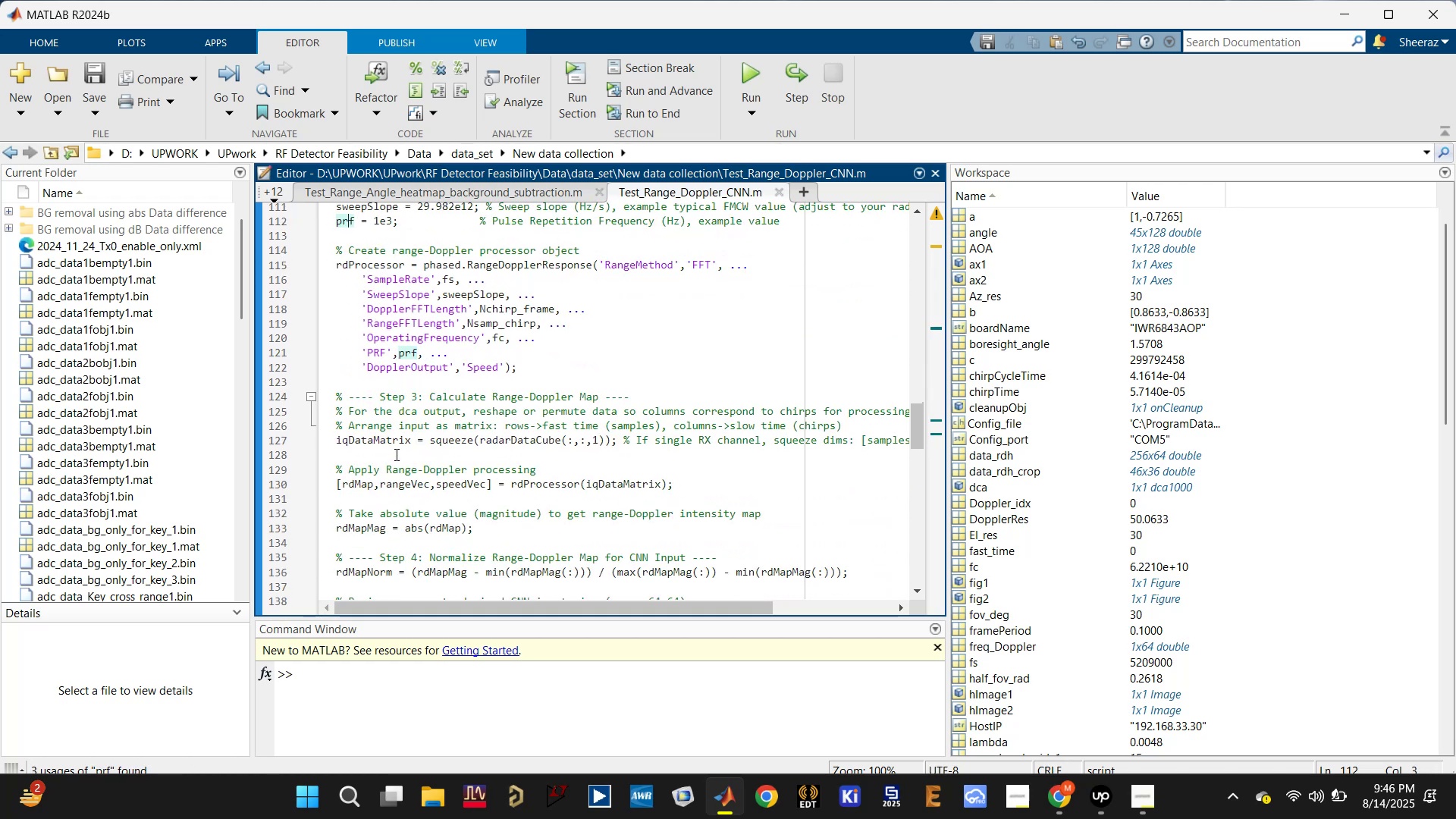 
scroll: coordinate [416, 435], scroll_direction: up, amount: 1.0
 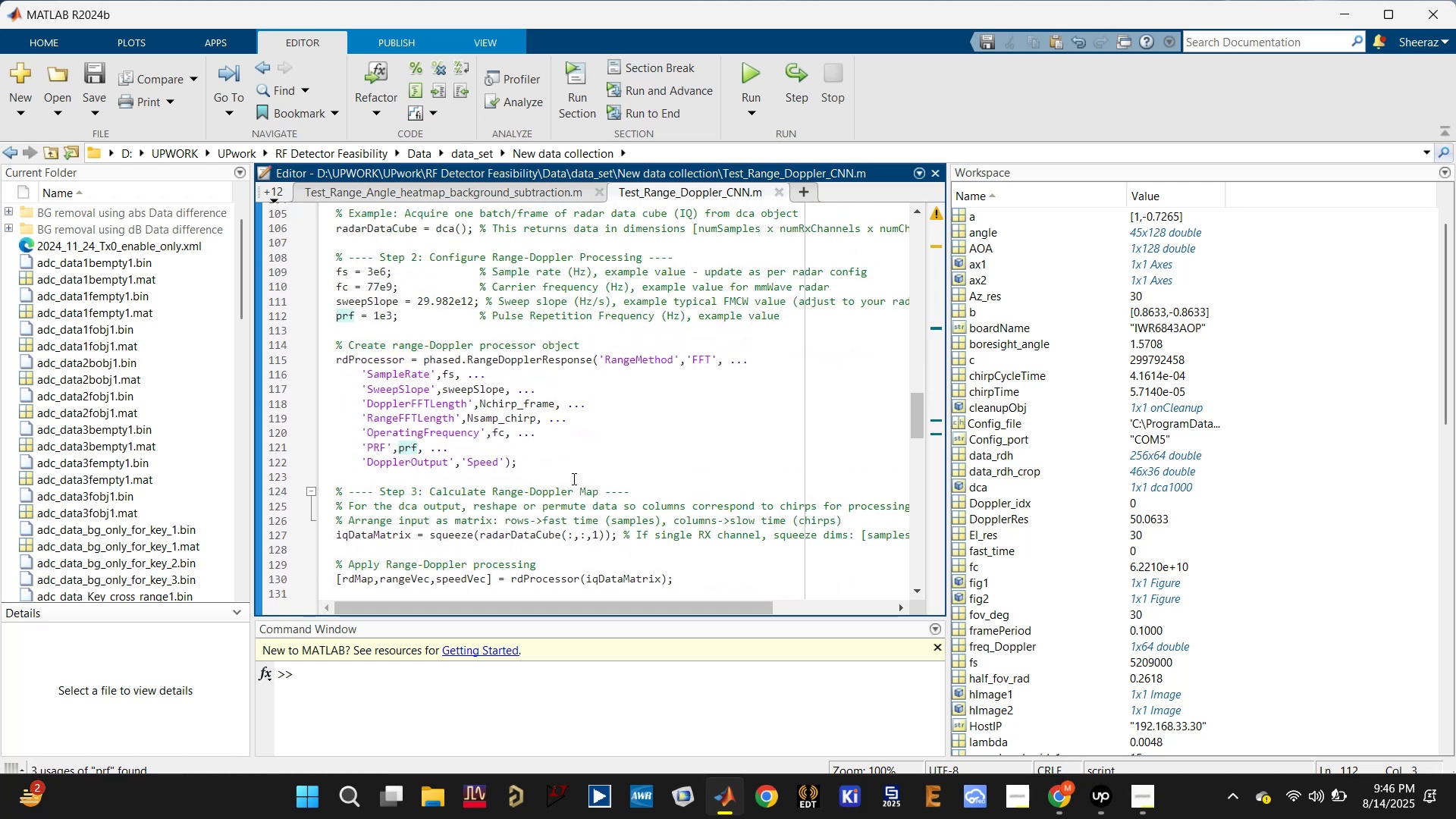 
left_click_drag(start_coordinate=[574, 463], to_coordinate=[315, 342])
 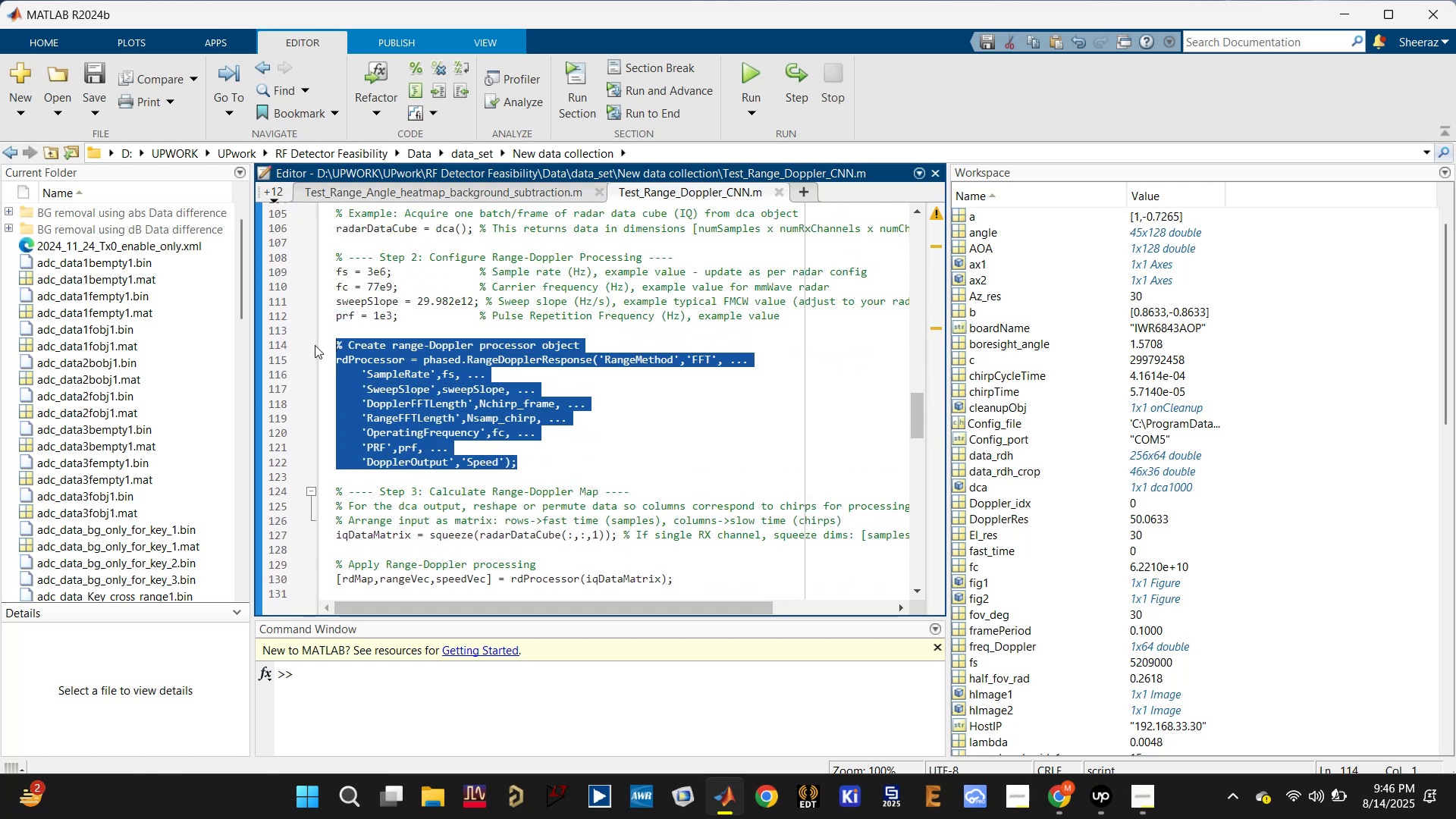 
key(Backspace)
 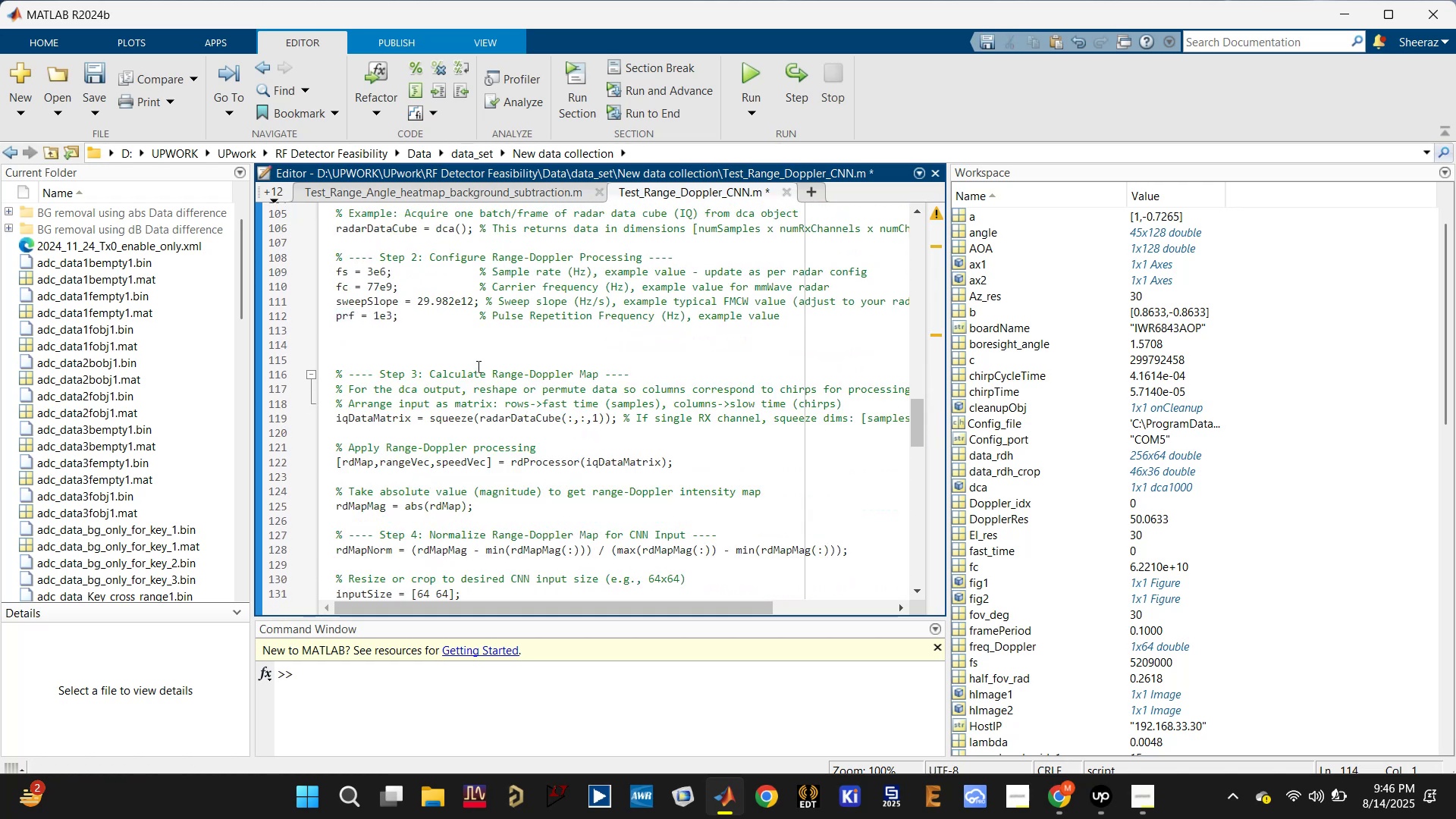 
left_click([477, 366])
 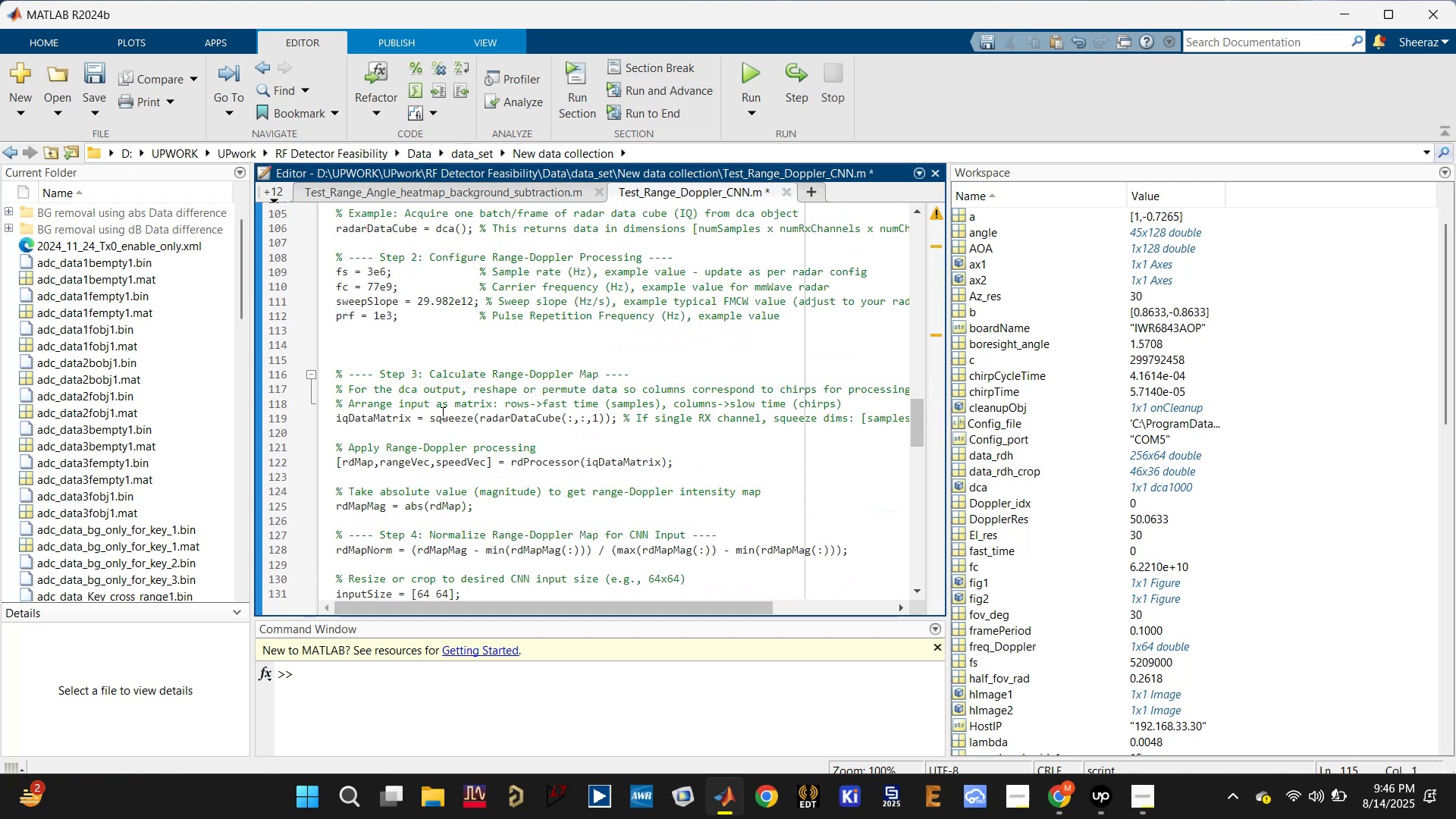 
left_click([544, 422])
 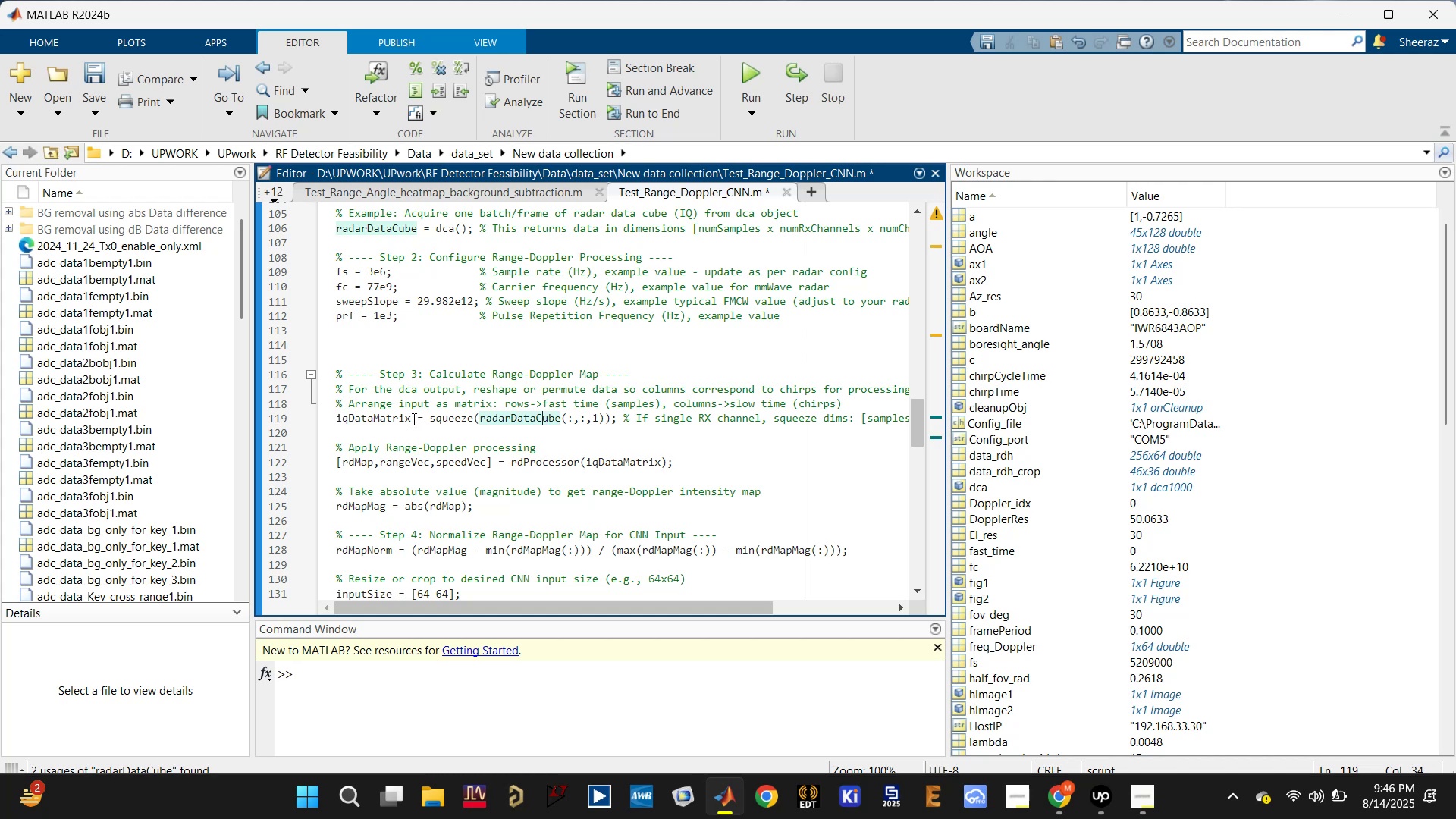 
left_click([386, 419])
 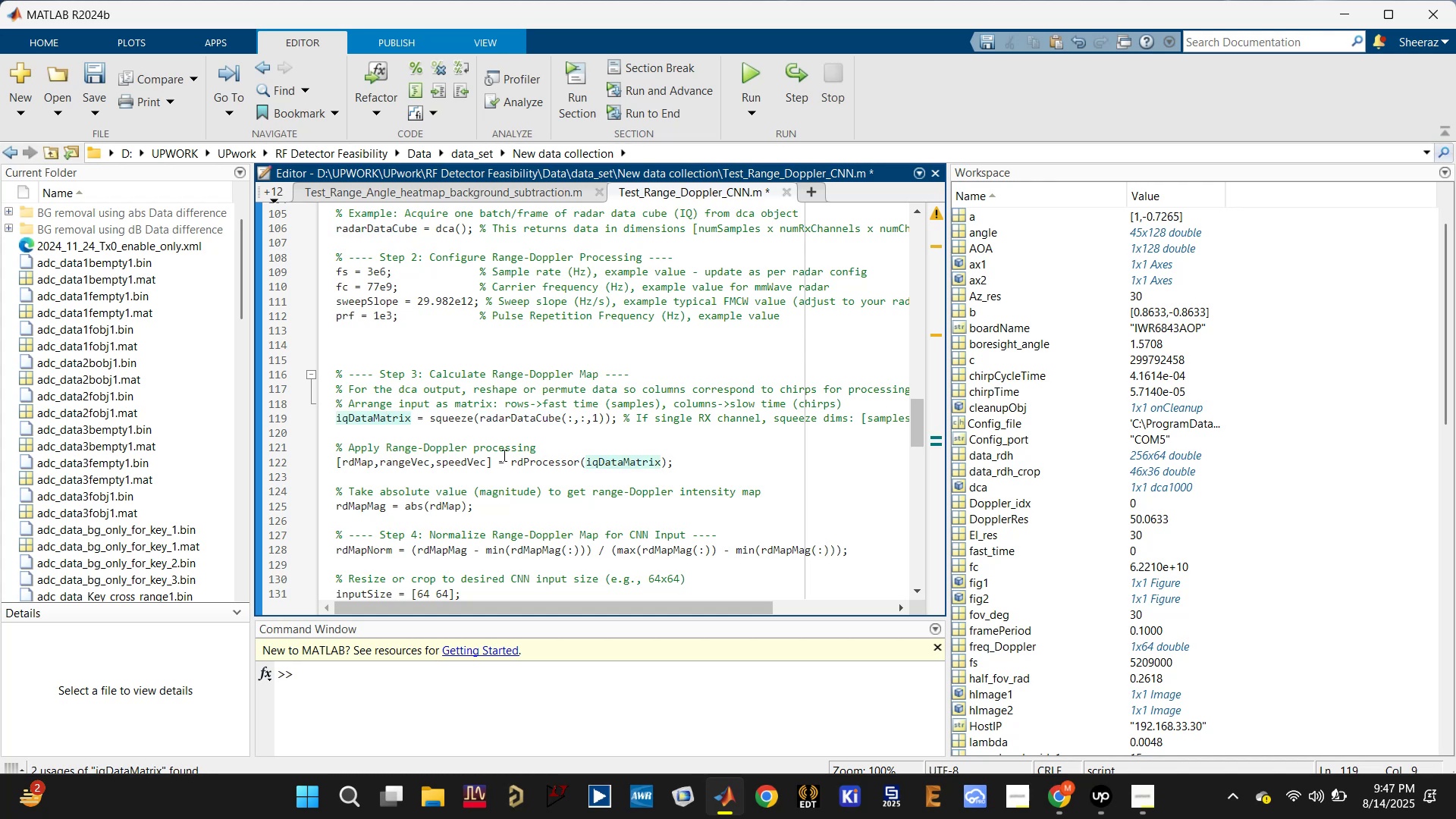 
left_click([466, 463])
 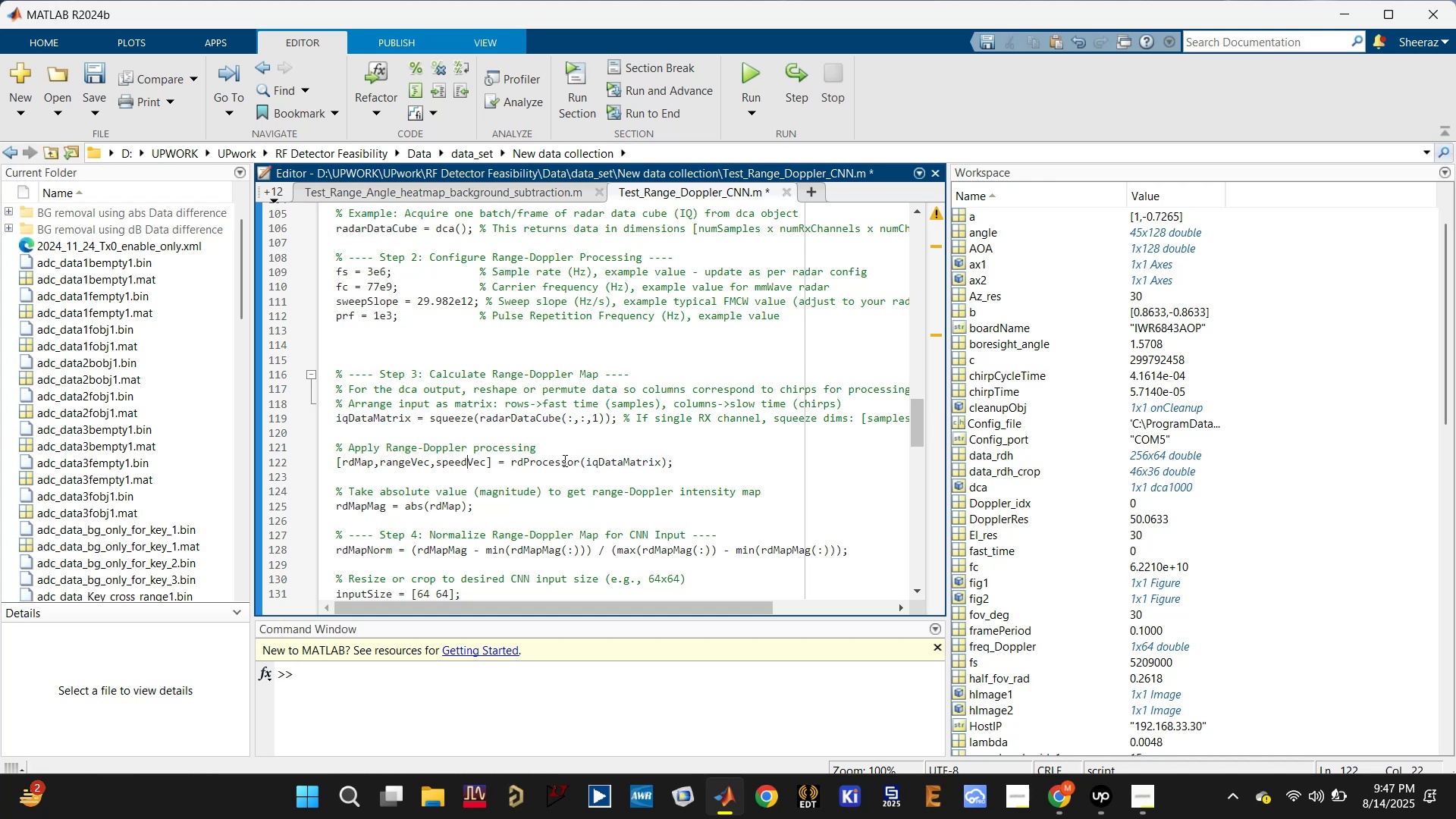 
left_click([563, 455])
 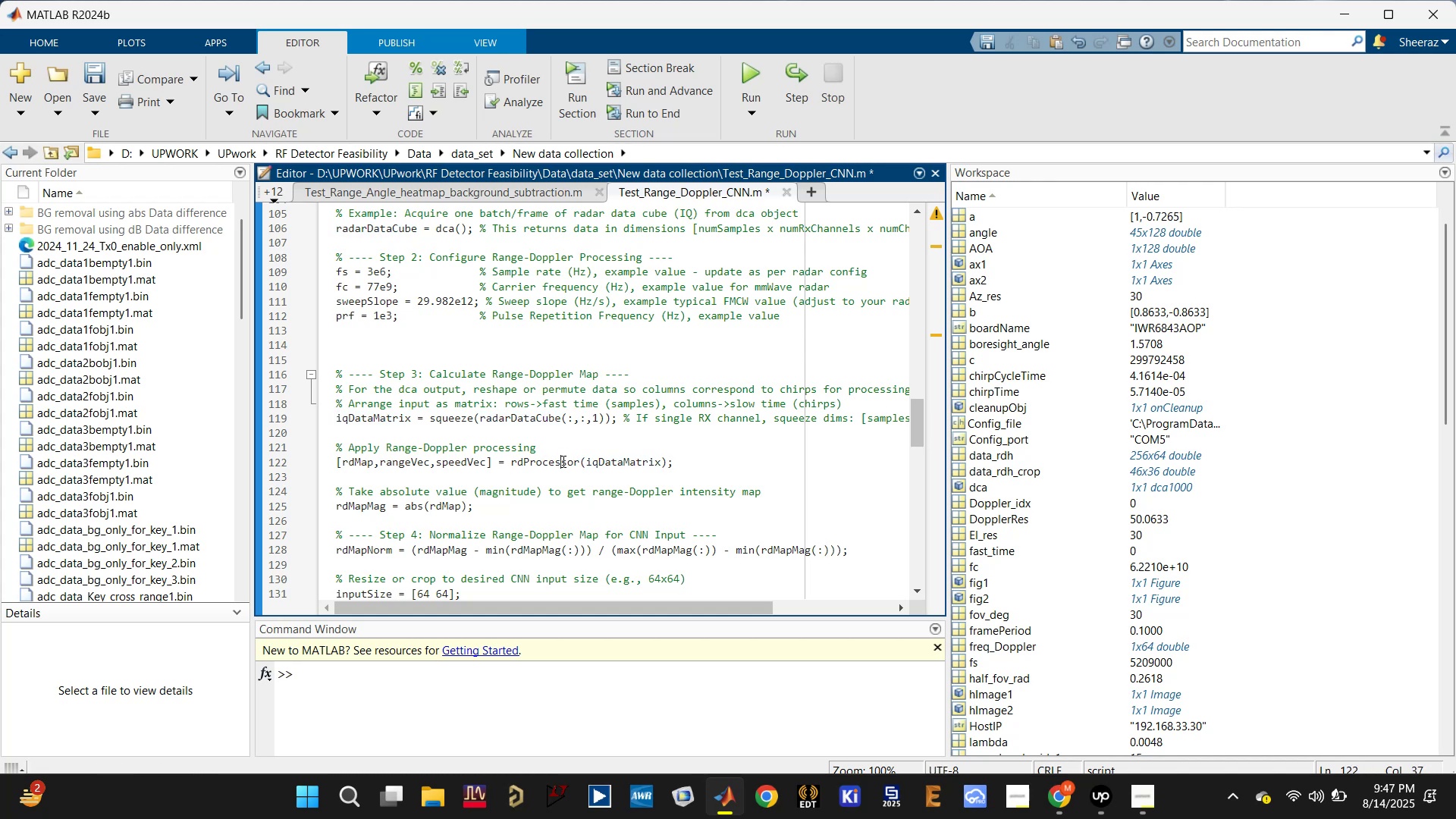 
left_click([562, 463])
 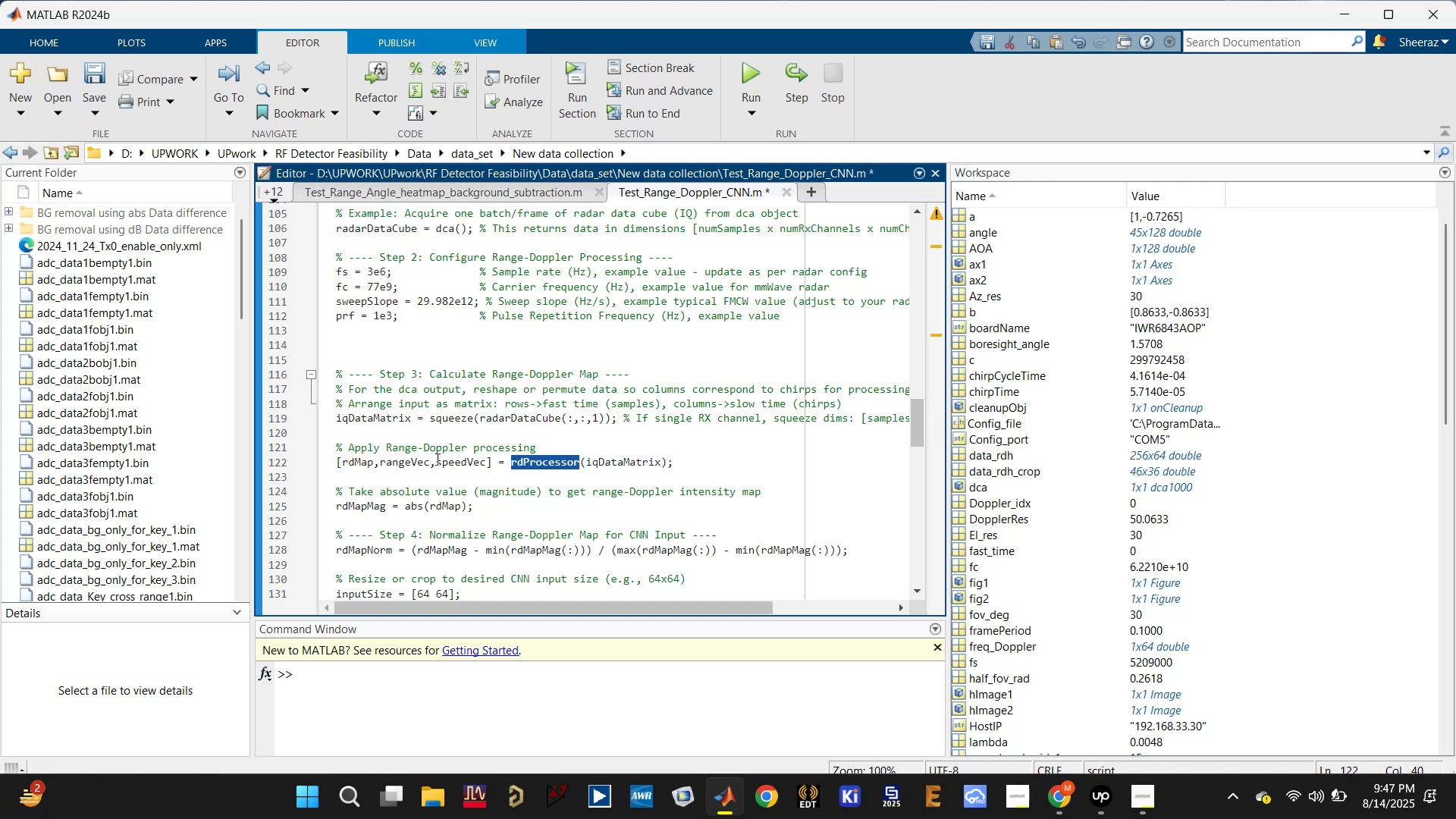 
double_click([413, 463])
 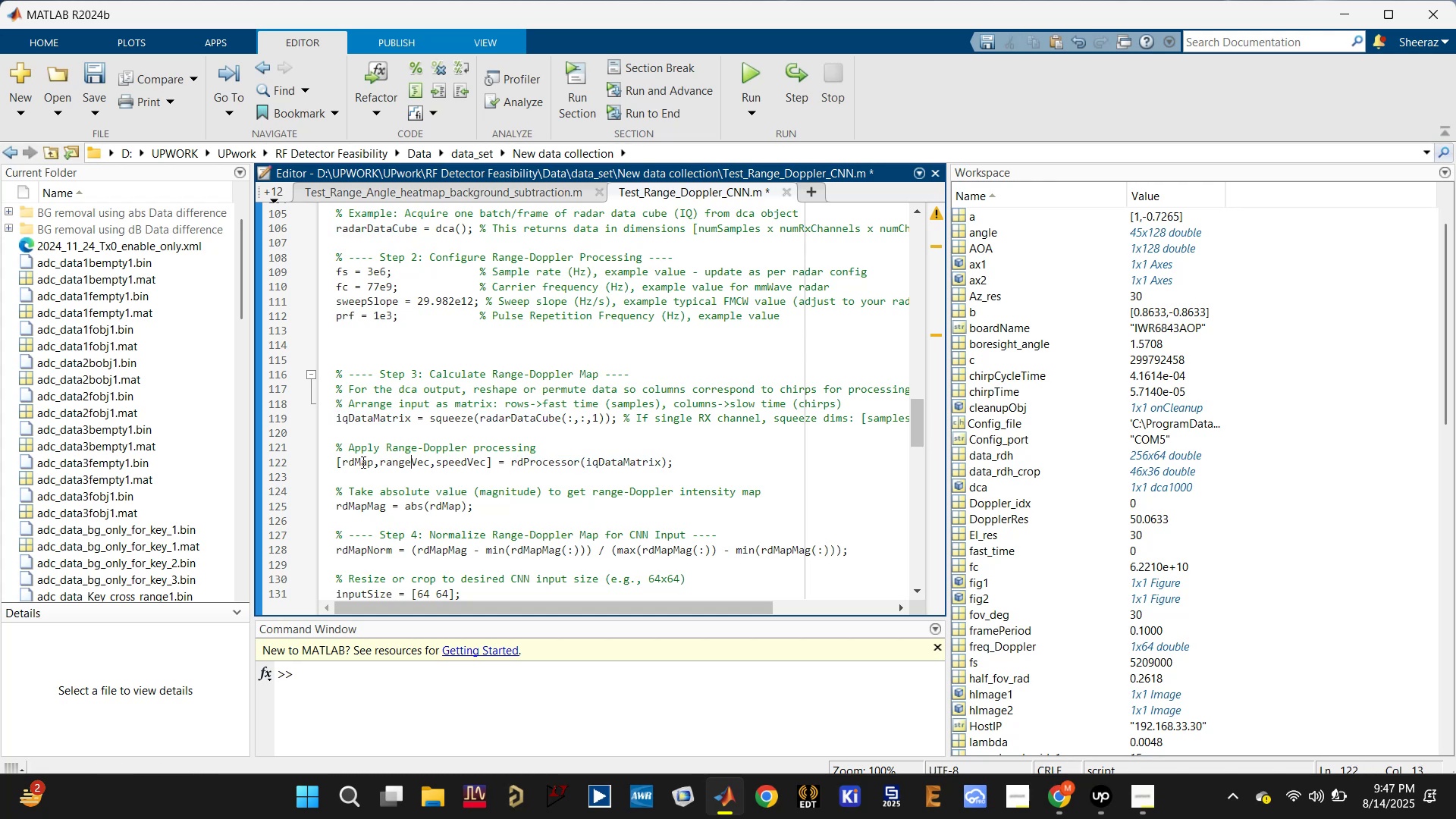 
left_click([362, 461])
 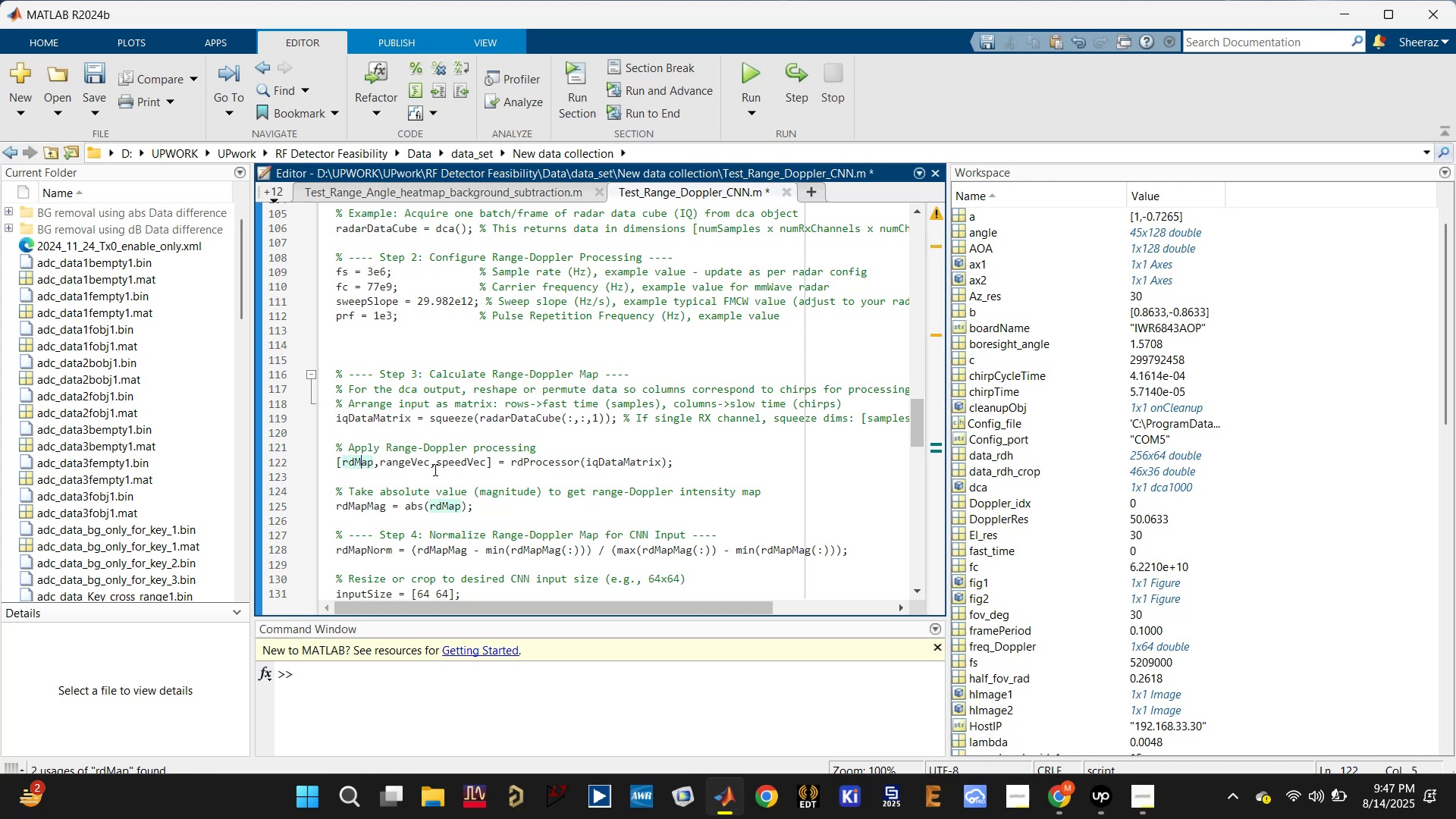 
scroll: coordinate [466, 466], scroll_direction: down, amount: 1.0
 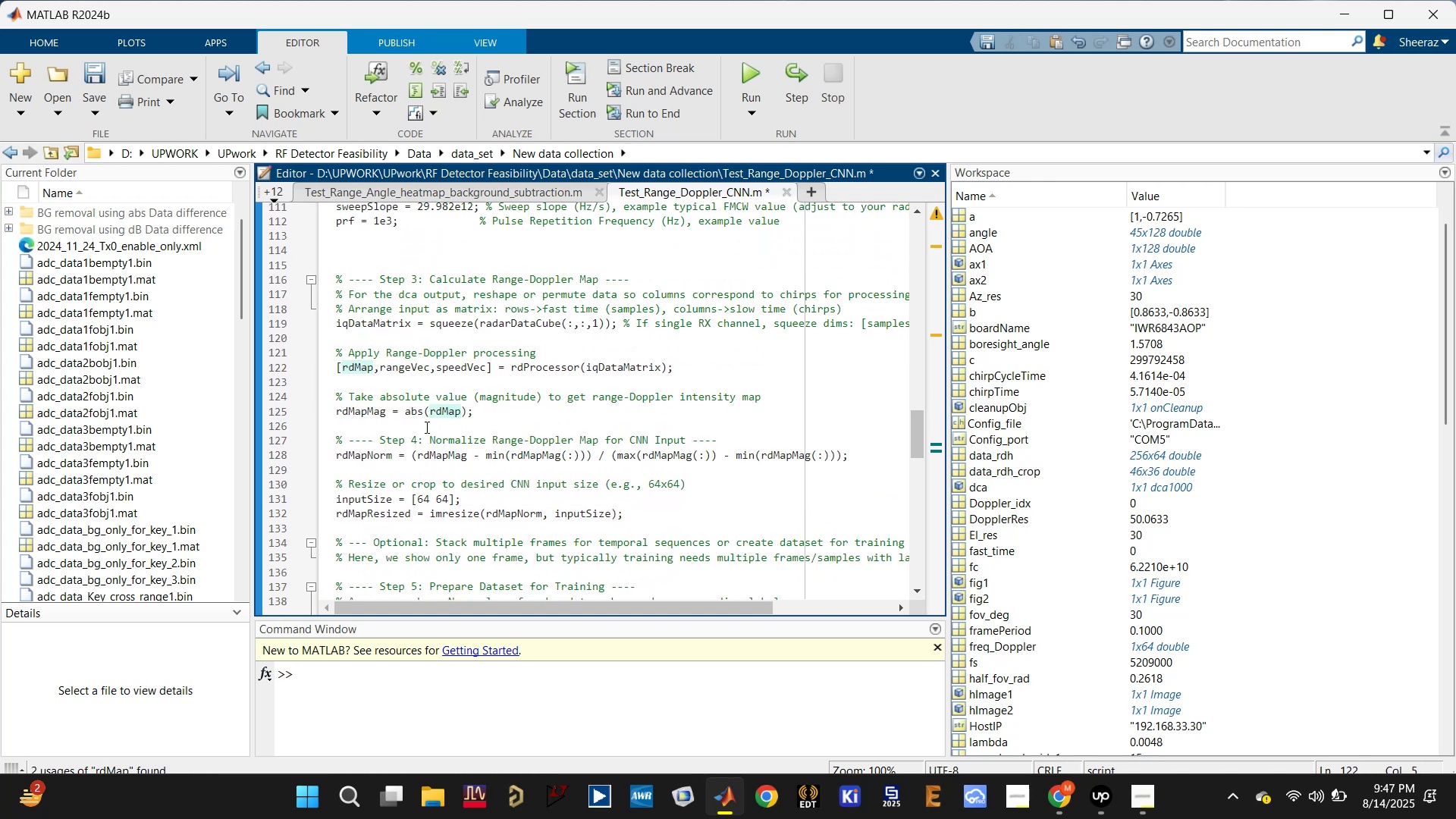 
left_click([414, 416])
 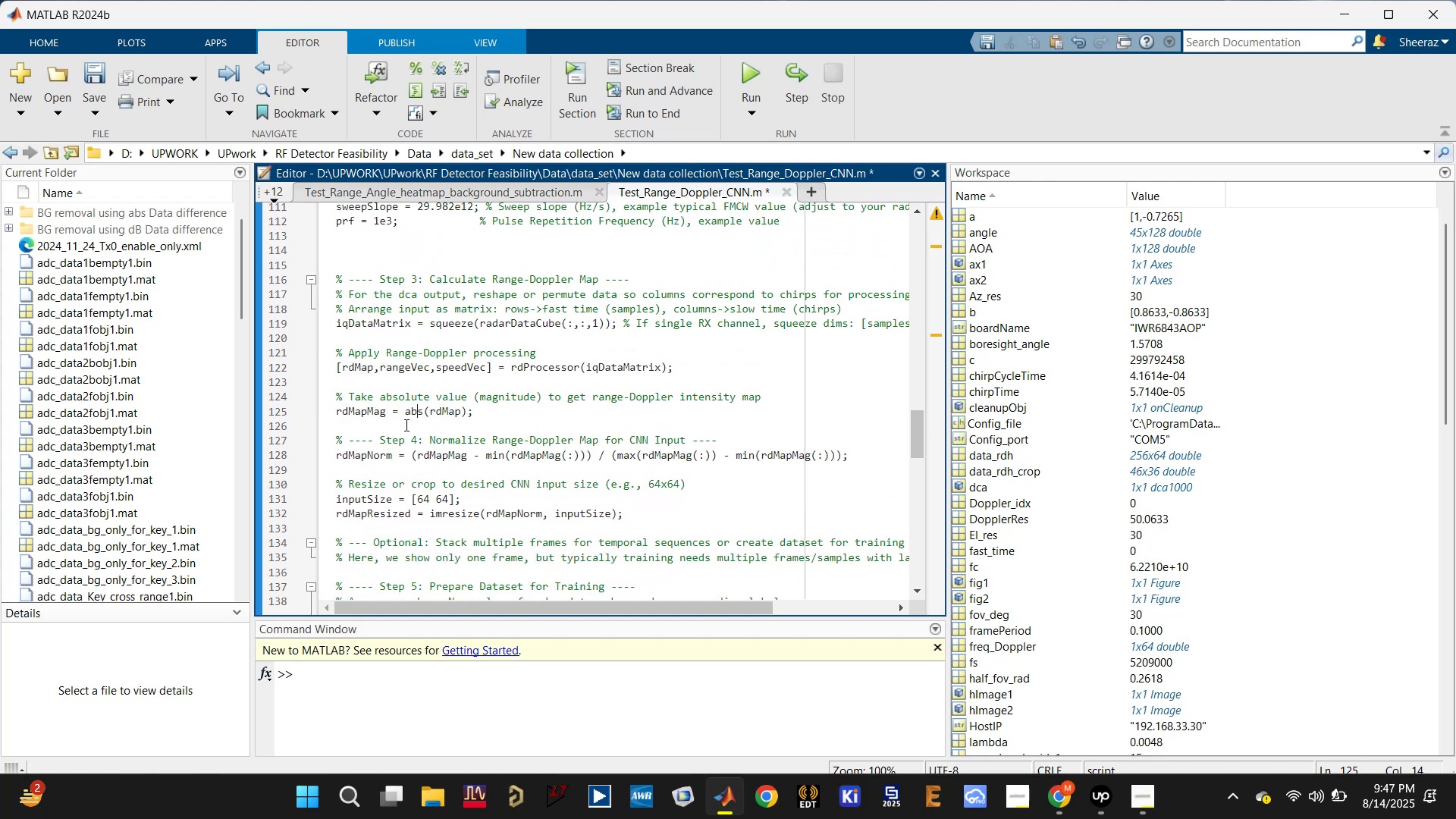 
scroll: coordinate [400, 443], scroll_direction: down, amount: 1.0
 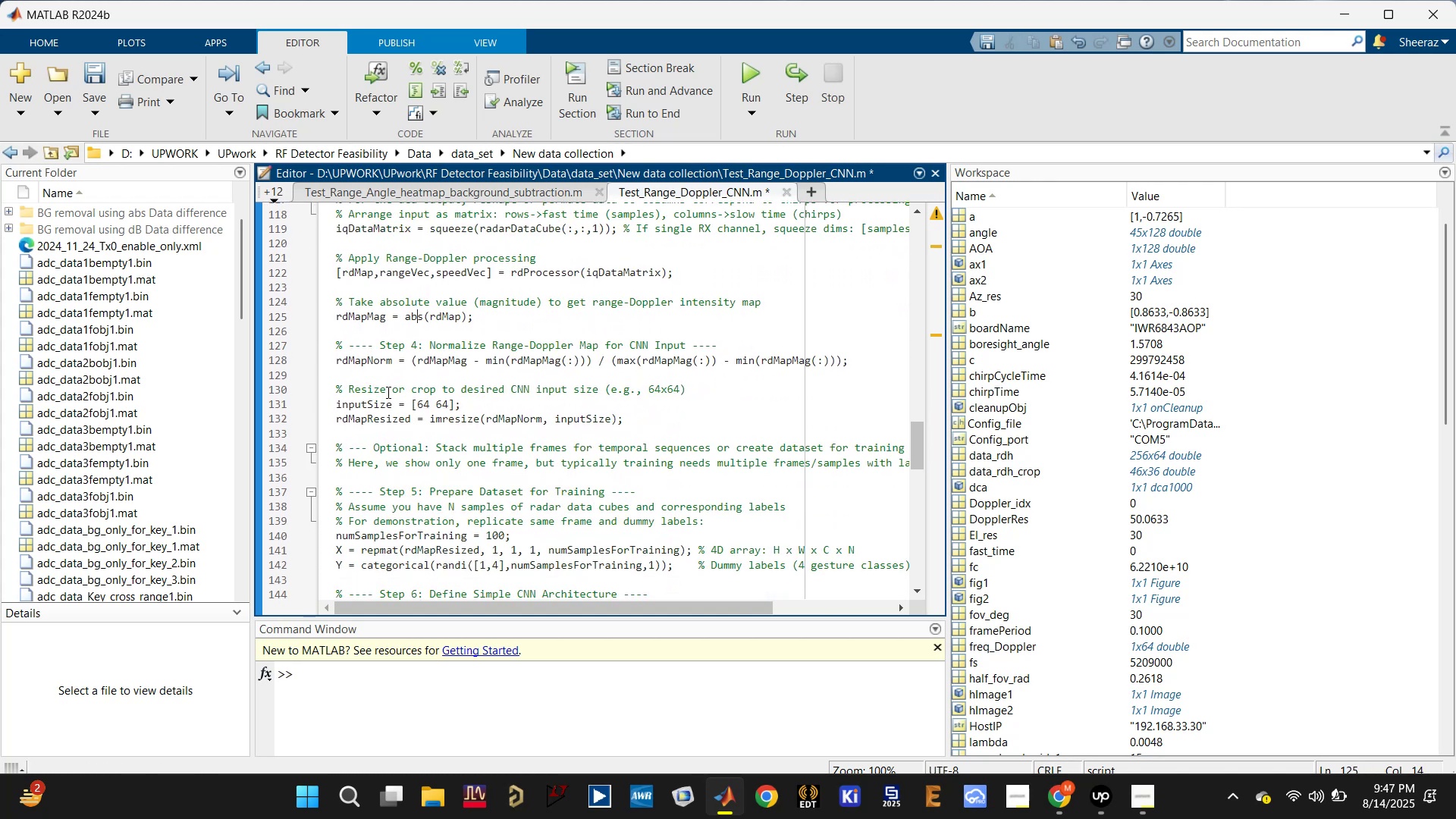 
left_click([381, 370])
 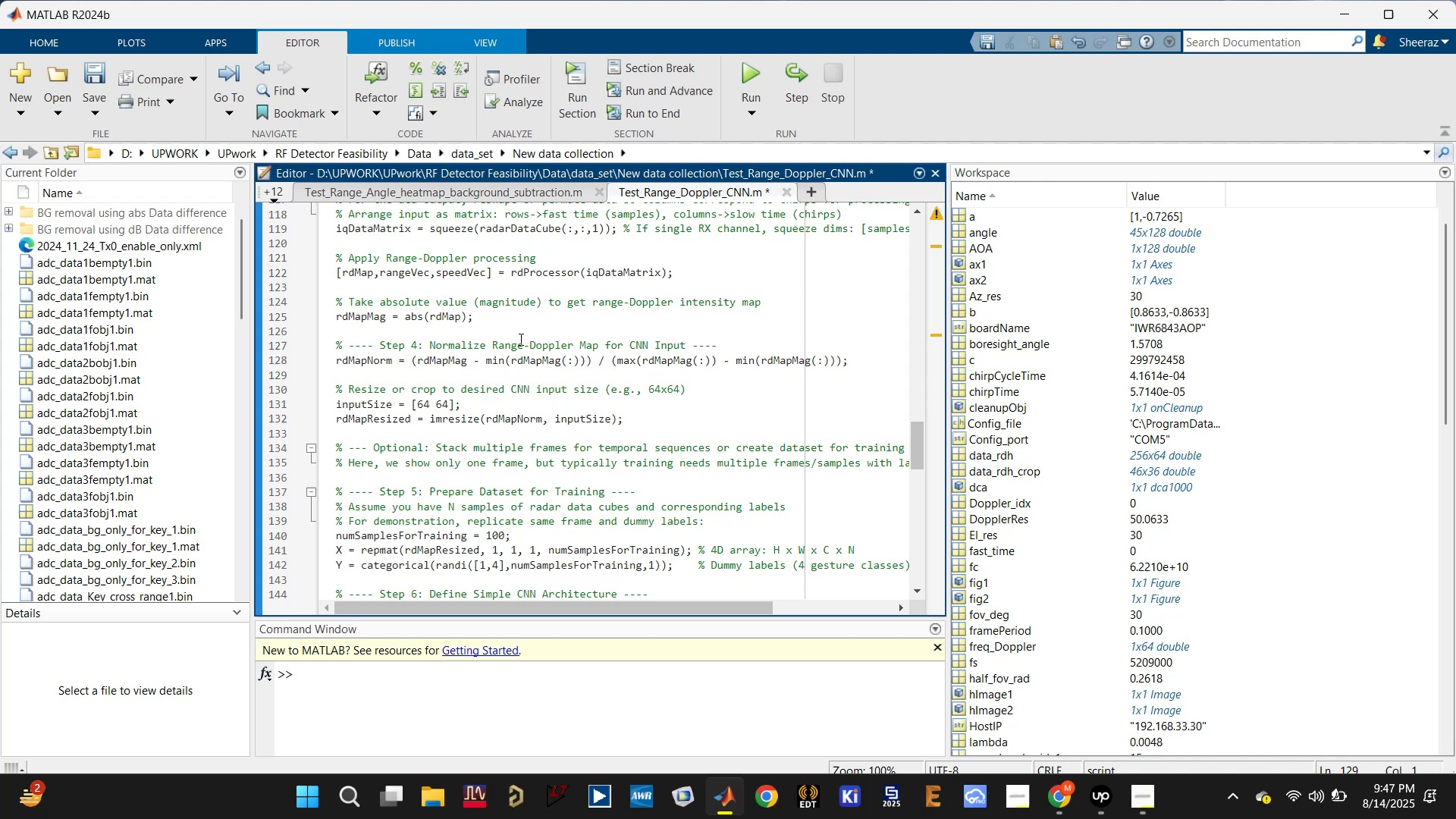 
double_click([519, 337])
 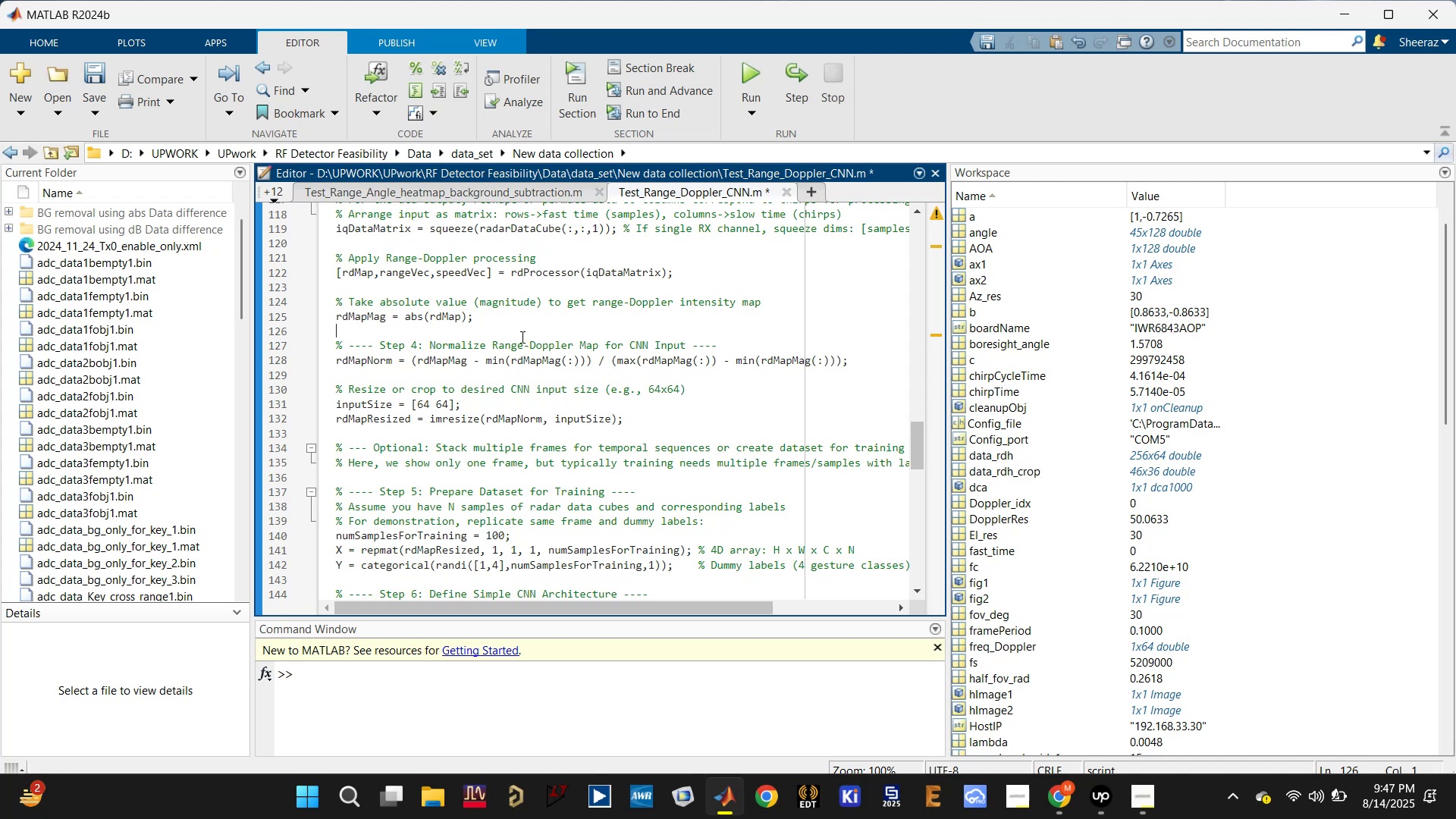 
left_click([524, 331])
 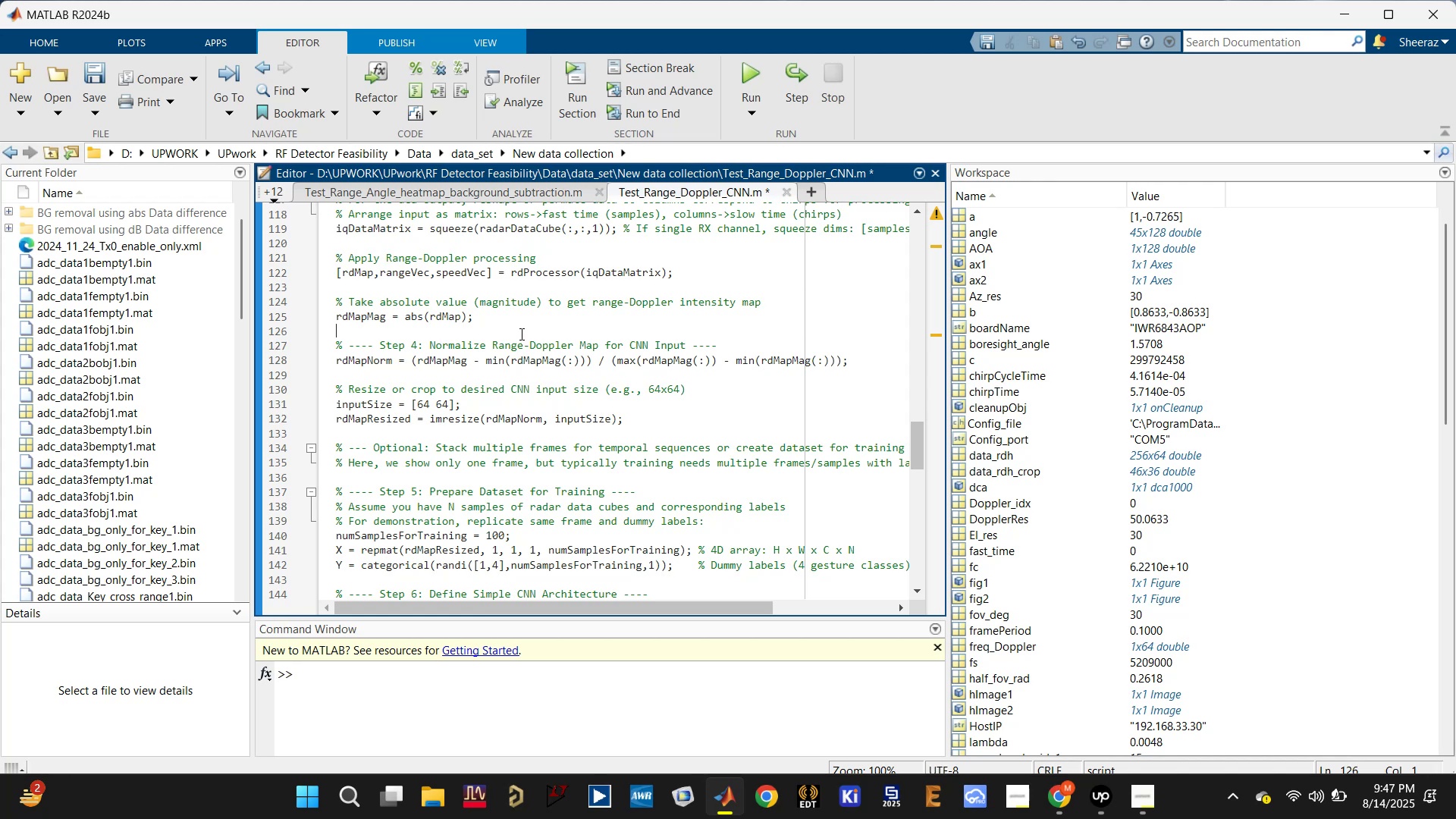 
key(Enter)
 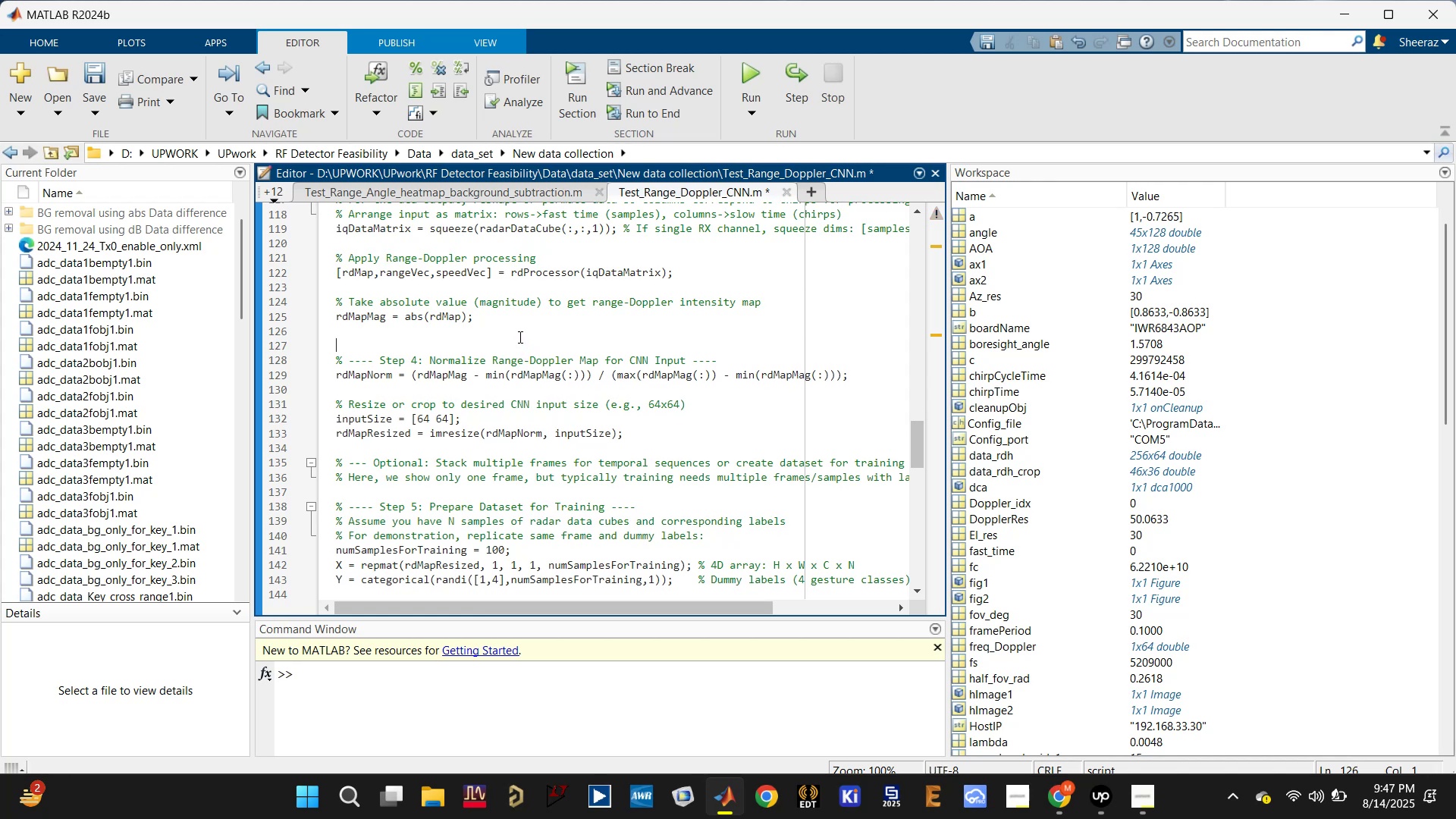 
key(Enter)
 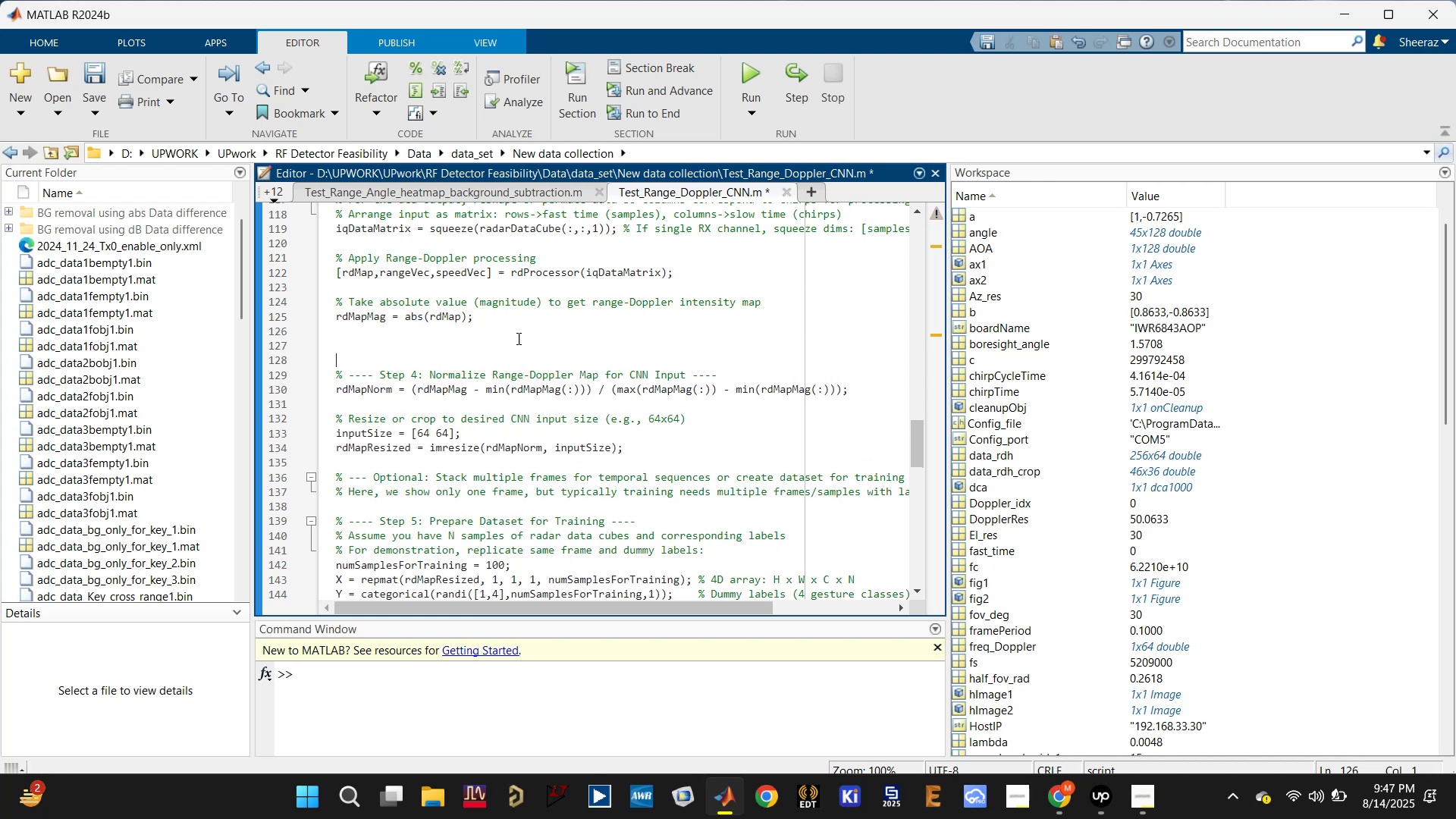 
scroll: coordinate [510, 344], scroll_direction: up, amount: 1.0
 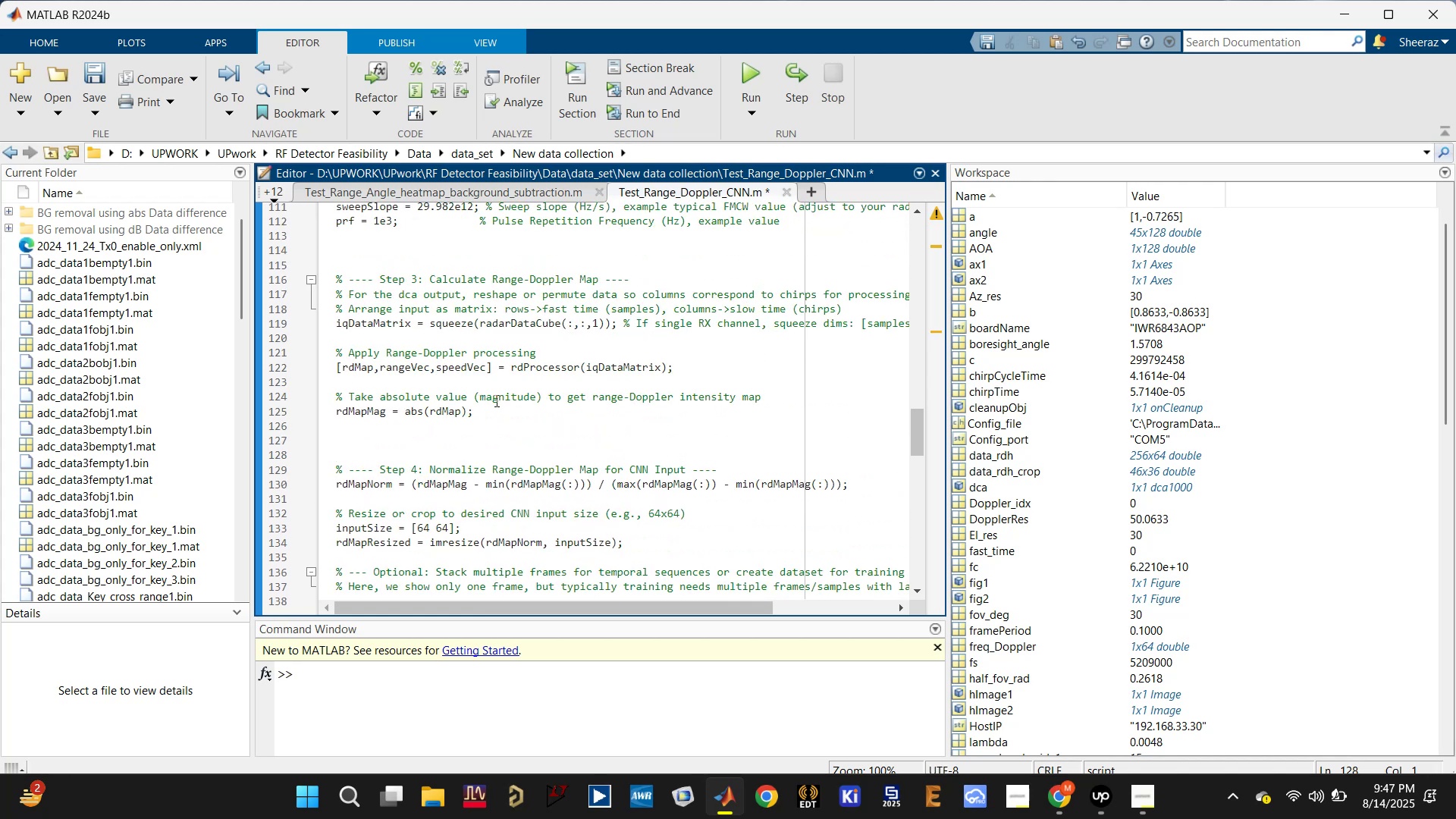 
left_click_drag(start_coordinate=[495, 413], to_coordinate=[366, 419])
 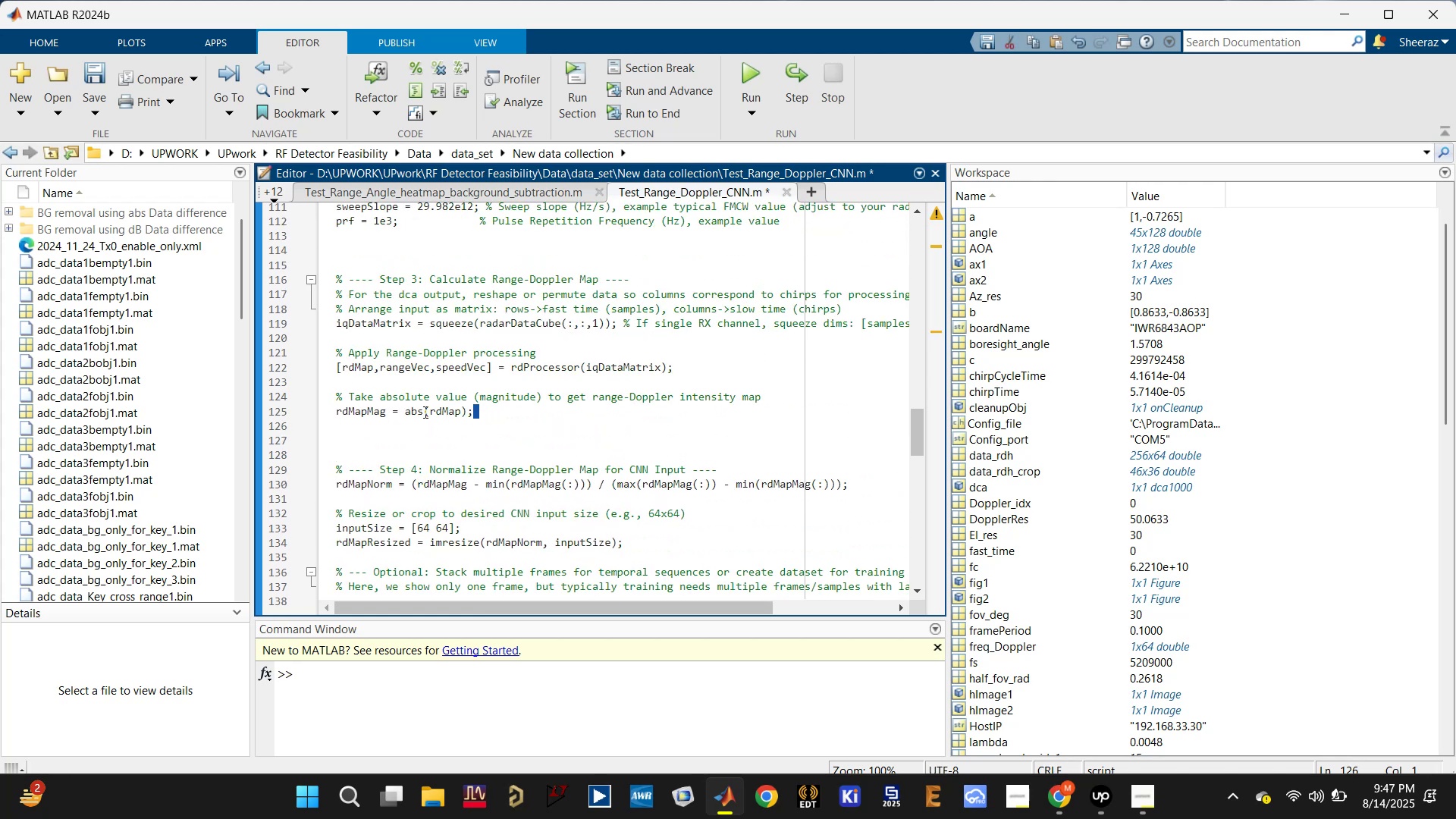 
double_click([425, 408])
 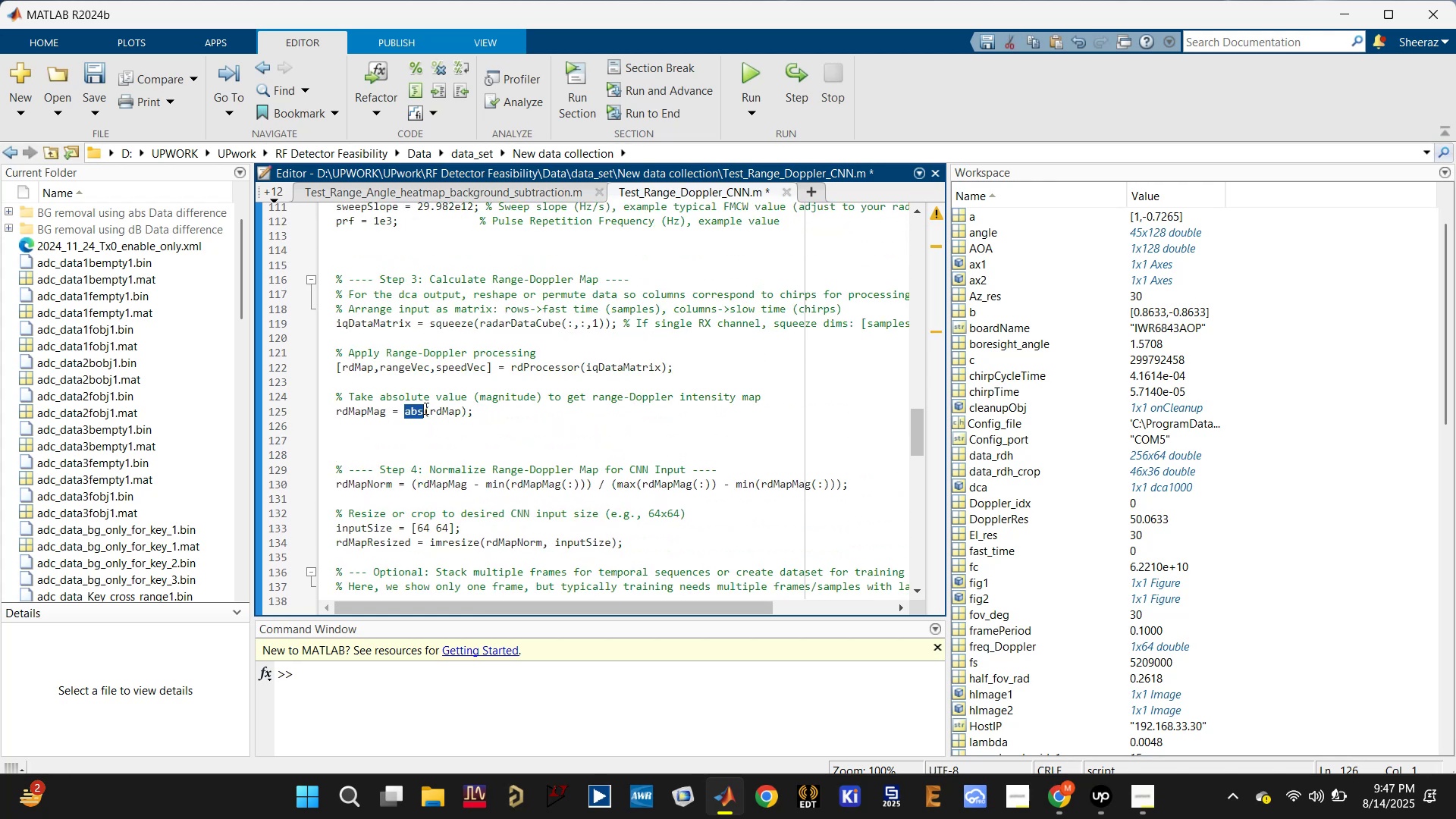 
triple_click([425, 408])
 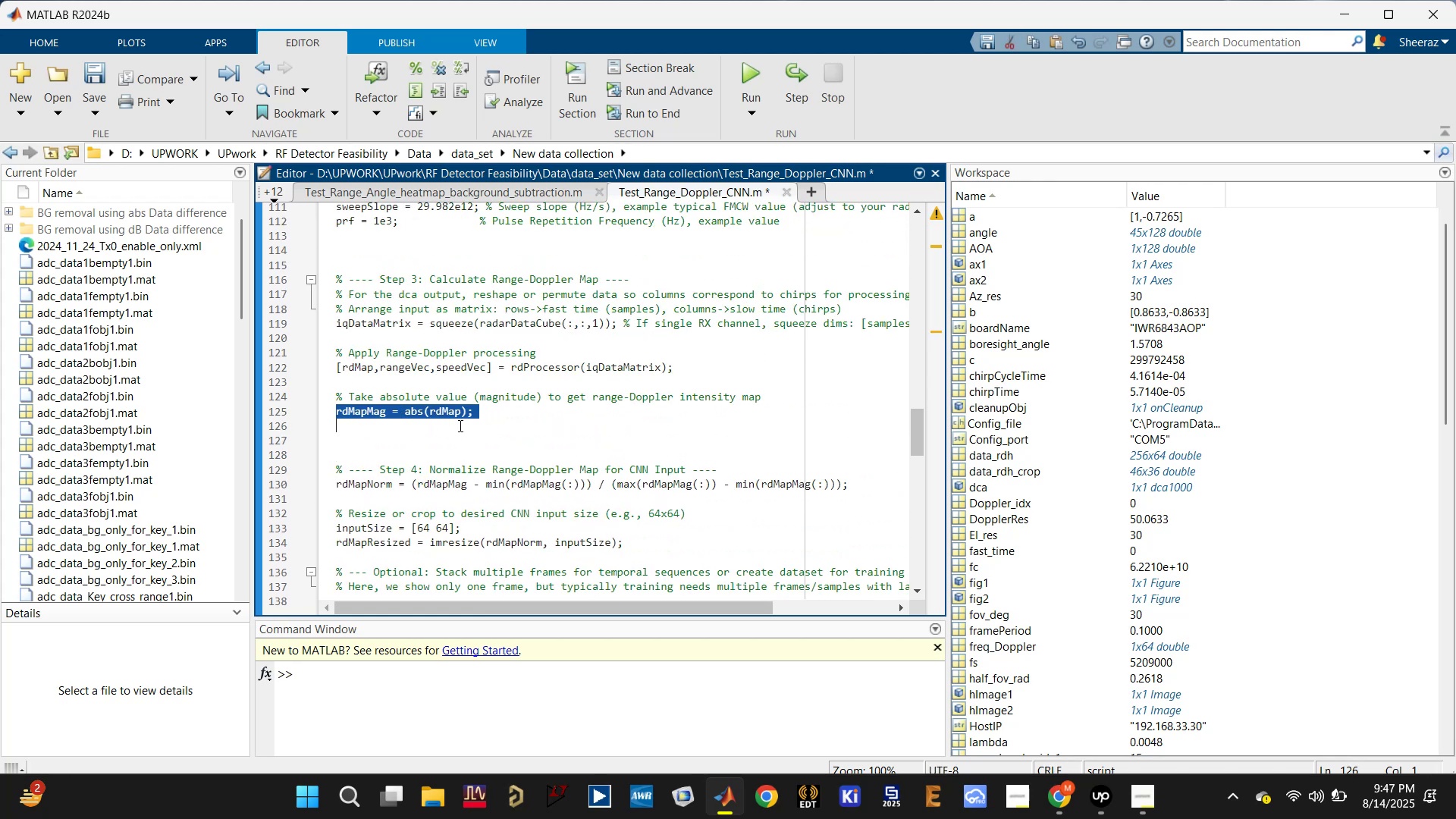 
left_click([453, 390])
 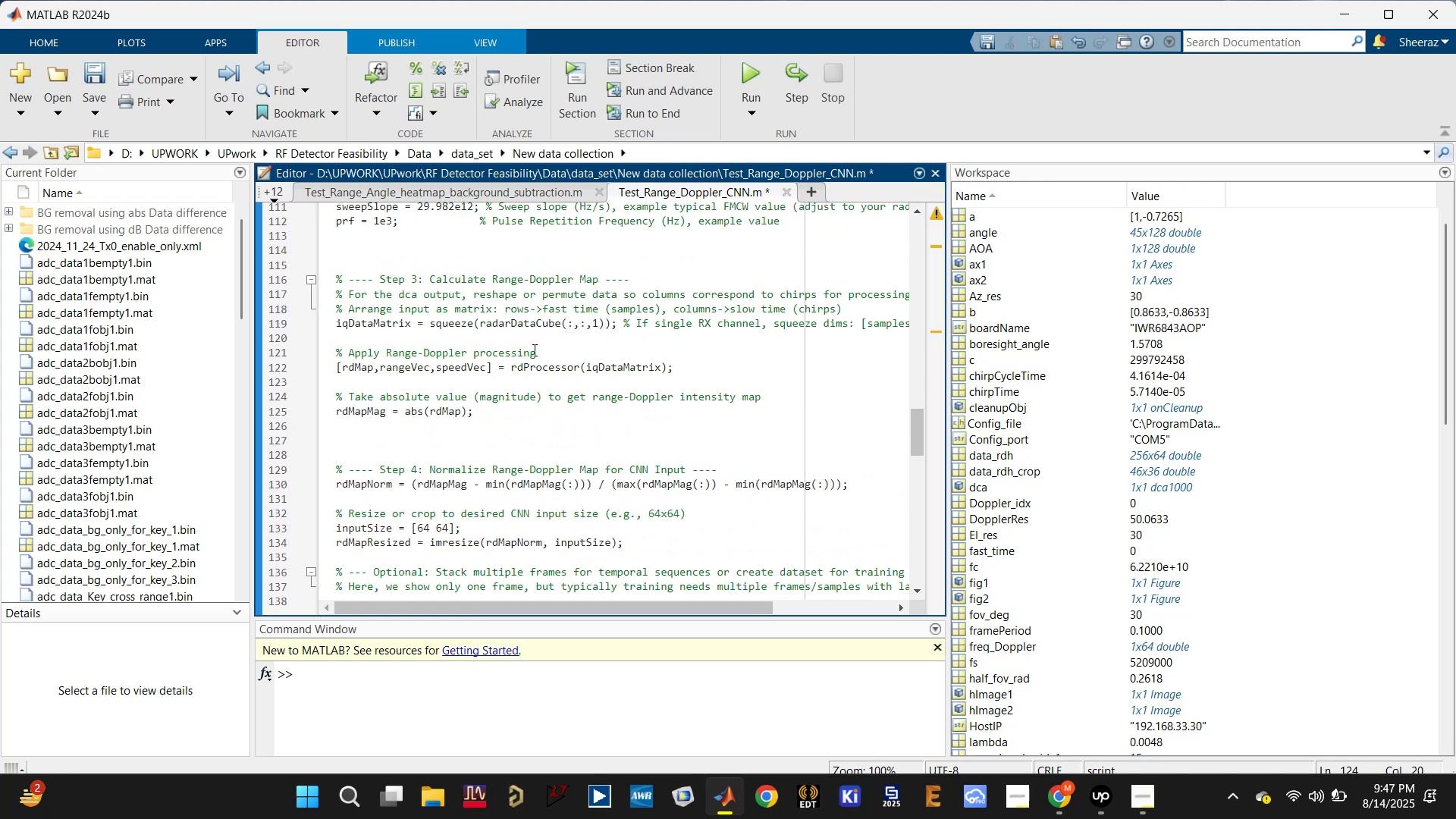 
left_click([533, 350])
 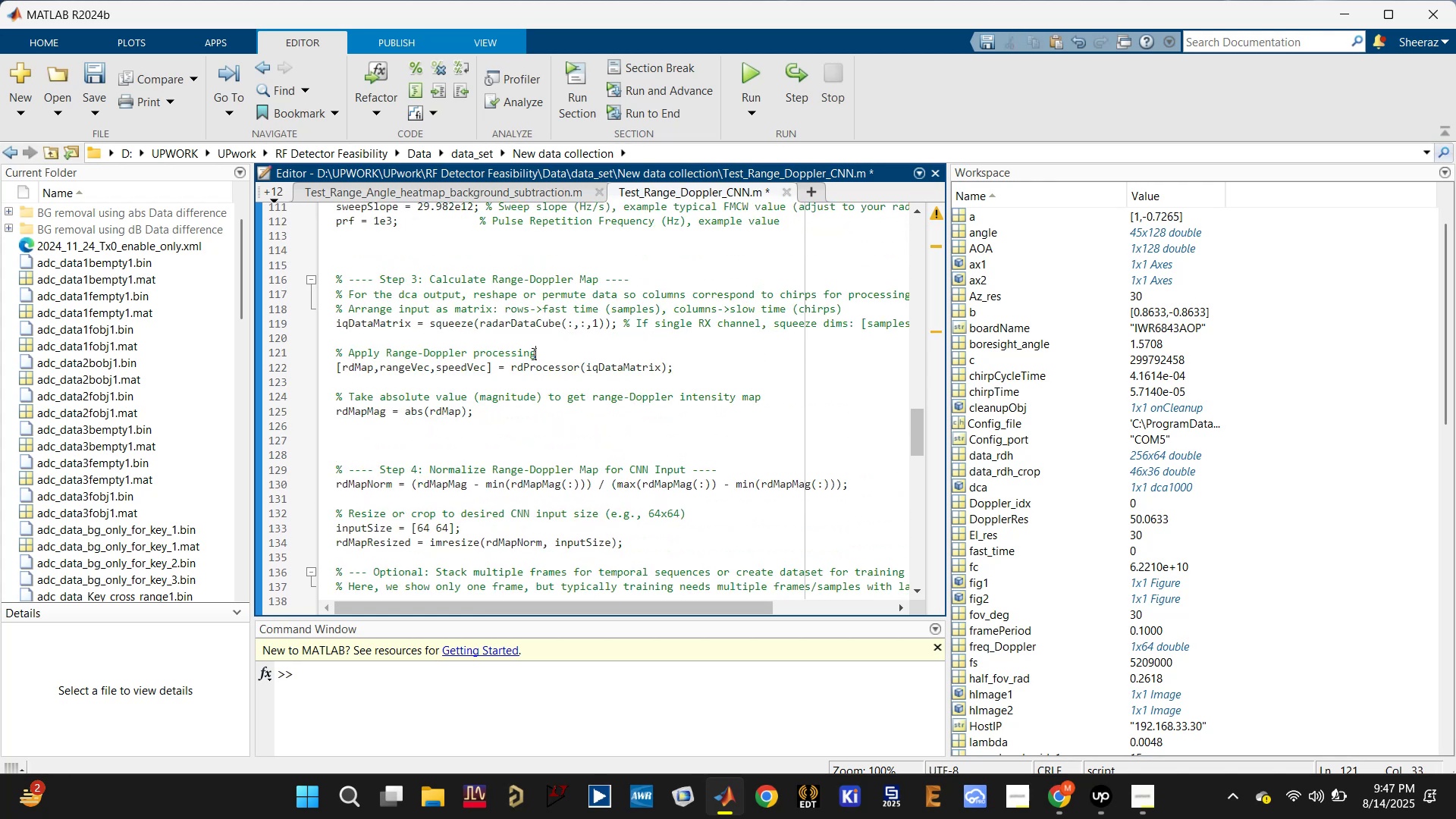 
key(Enter)
 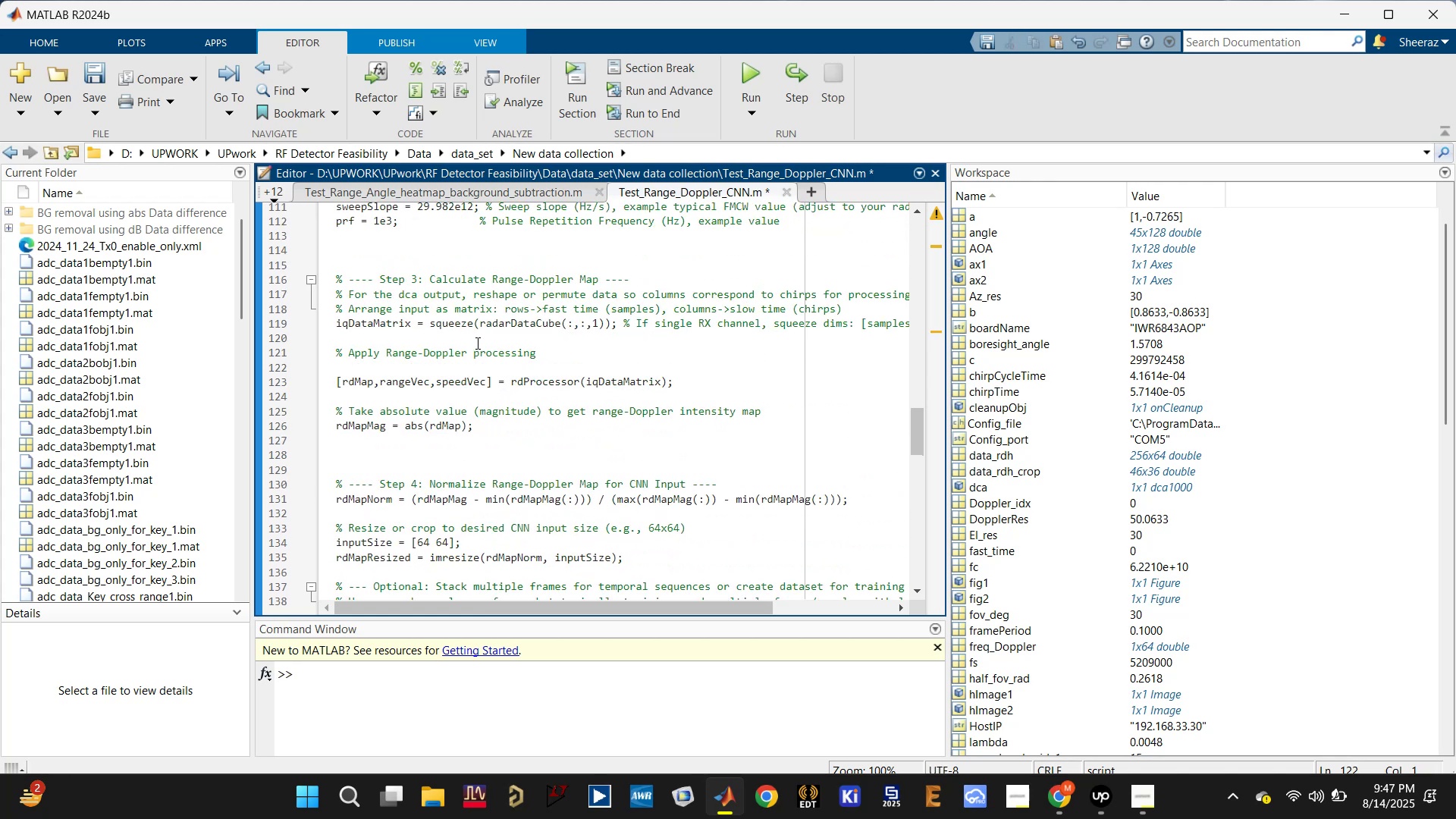 
scroll: coordinate [425, 335], scroll_direction: up, amount: 1.0
 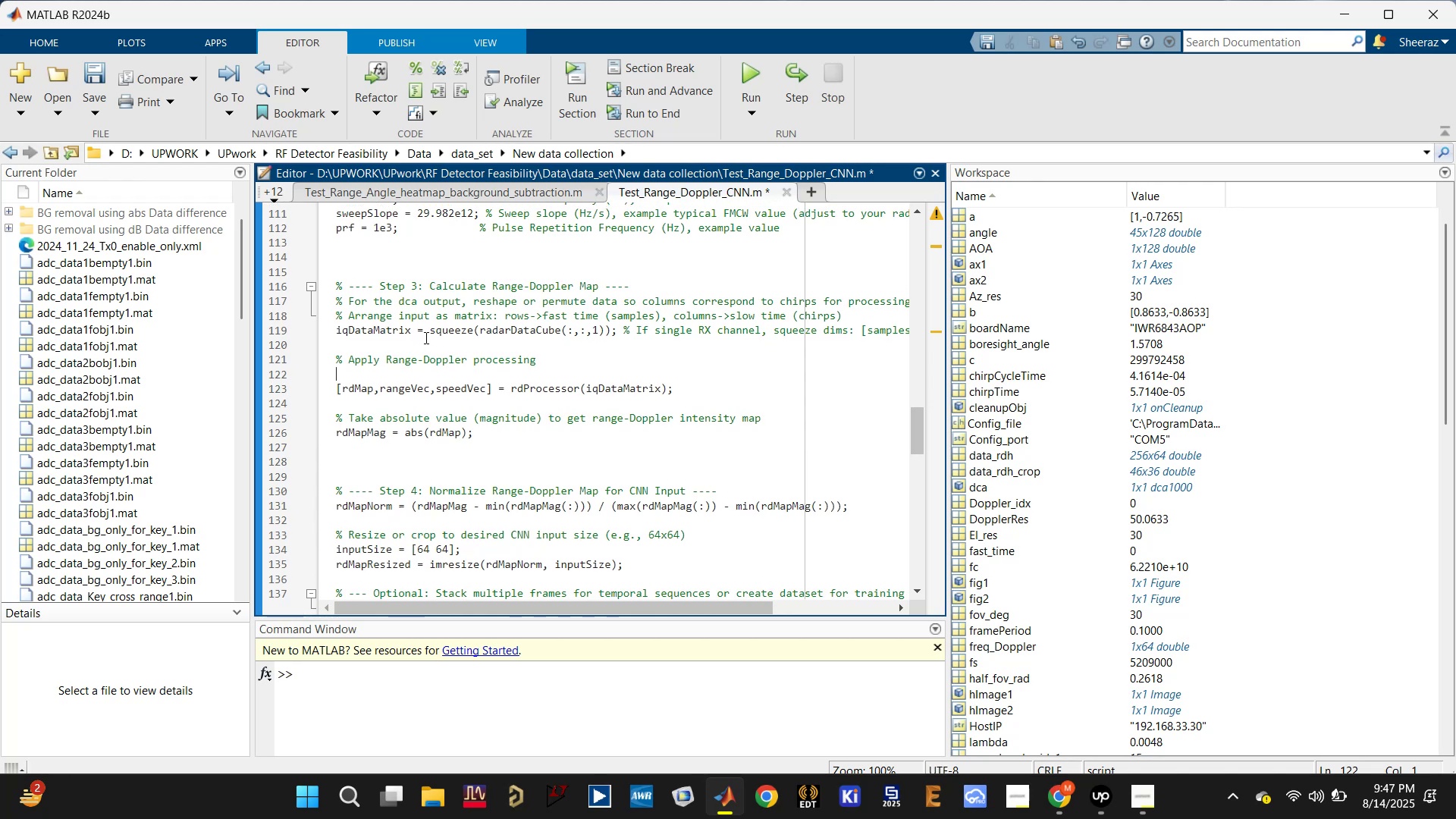 
key(Control+S)
 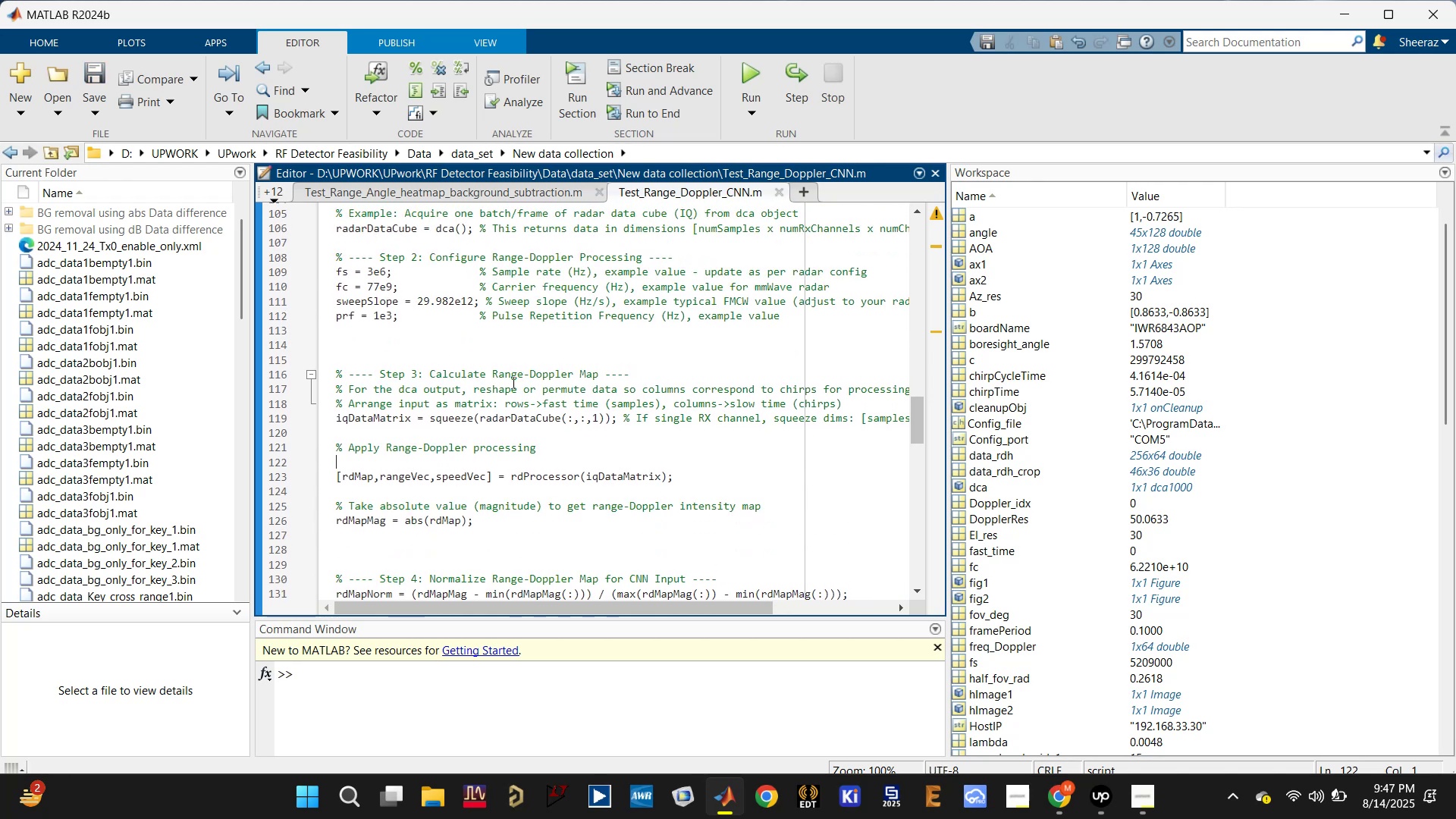 
scroll: coordinate [464, 364], scroll_direction: up, amount: 1.0
 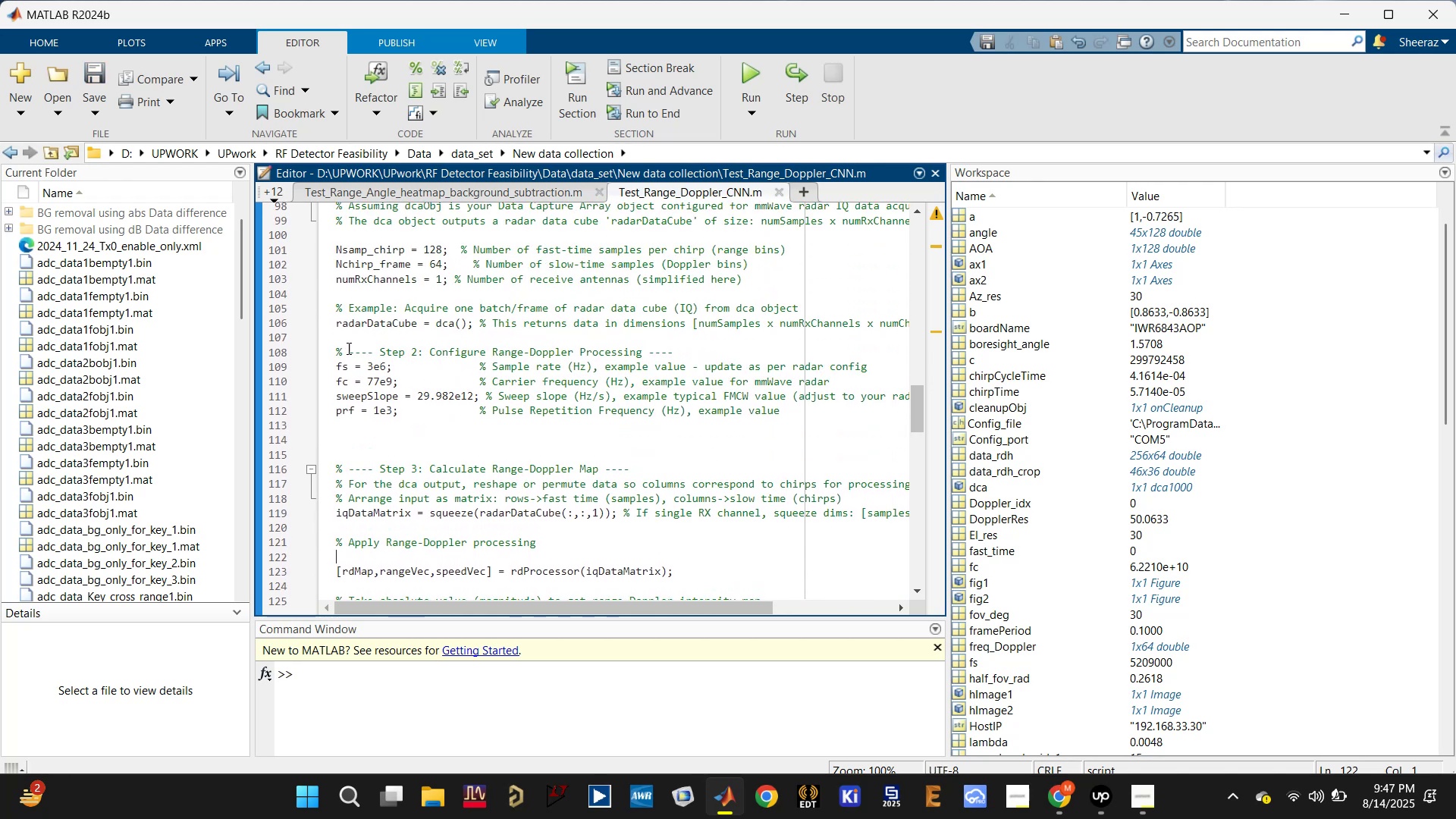 
left_click([341, 351])
 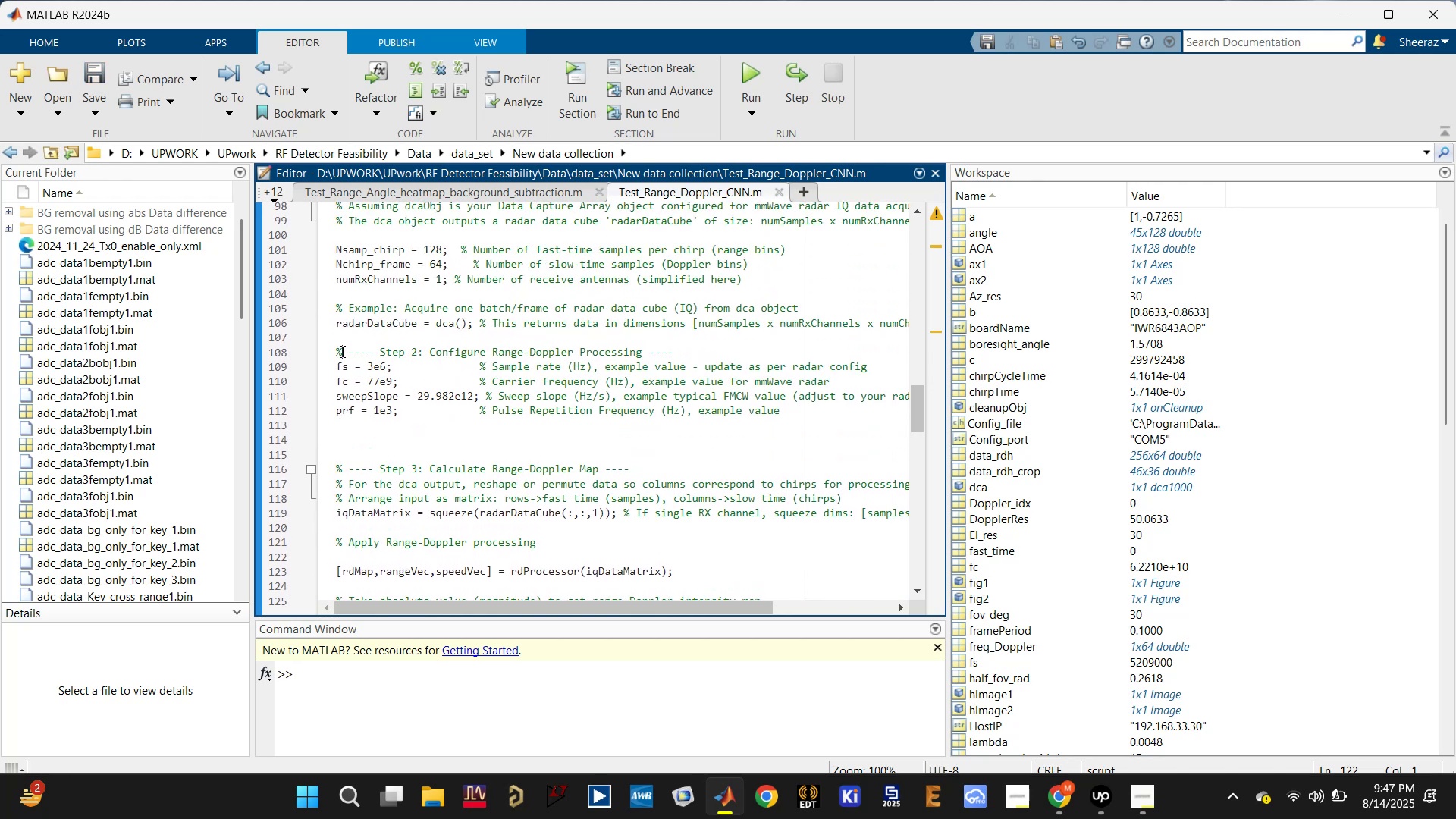 
key(Shift+5)
 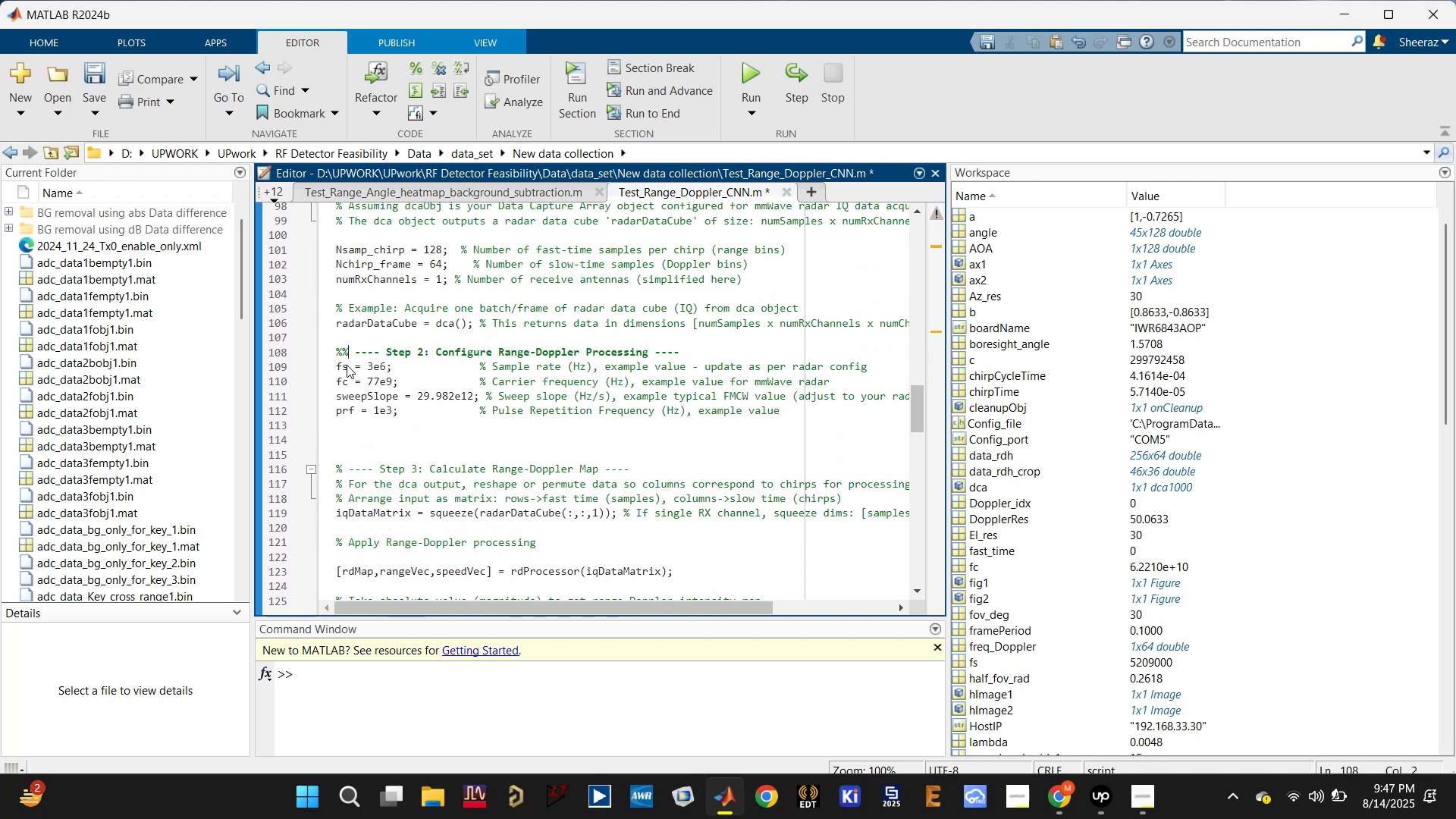 
scroll: coordinate [348, 365], scroll_direction: up, amount: 1.0
 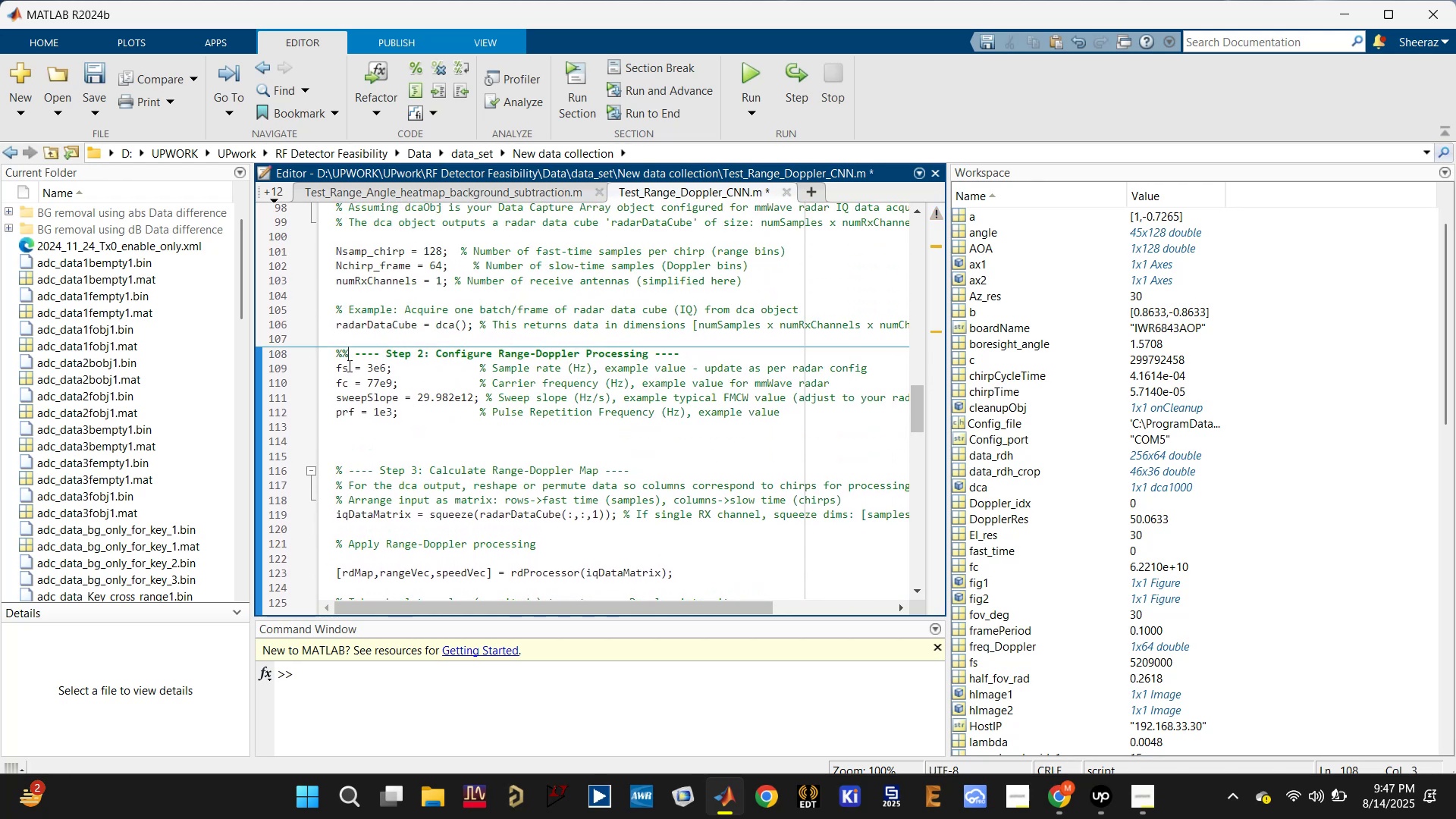 
key(Control+S)
 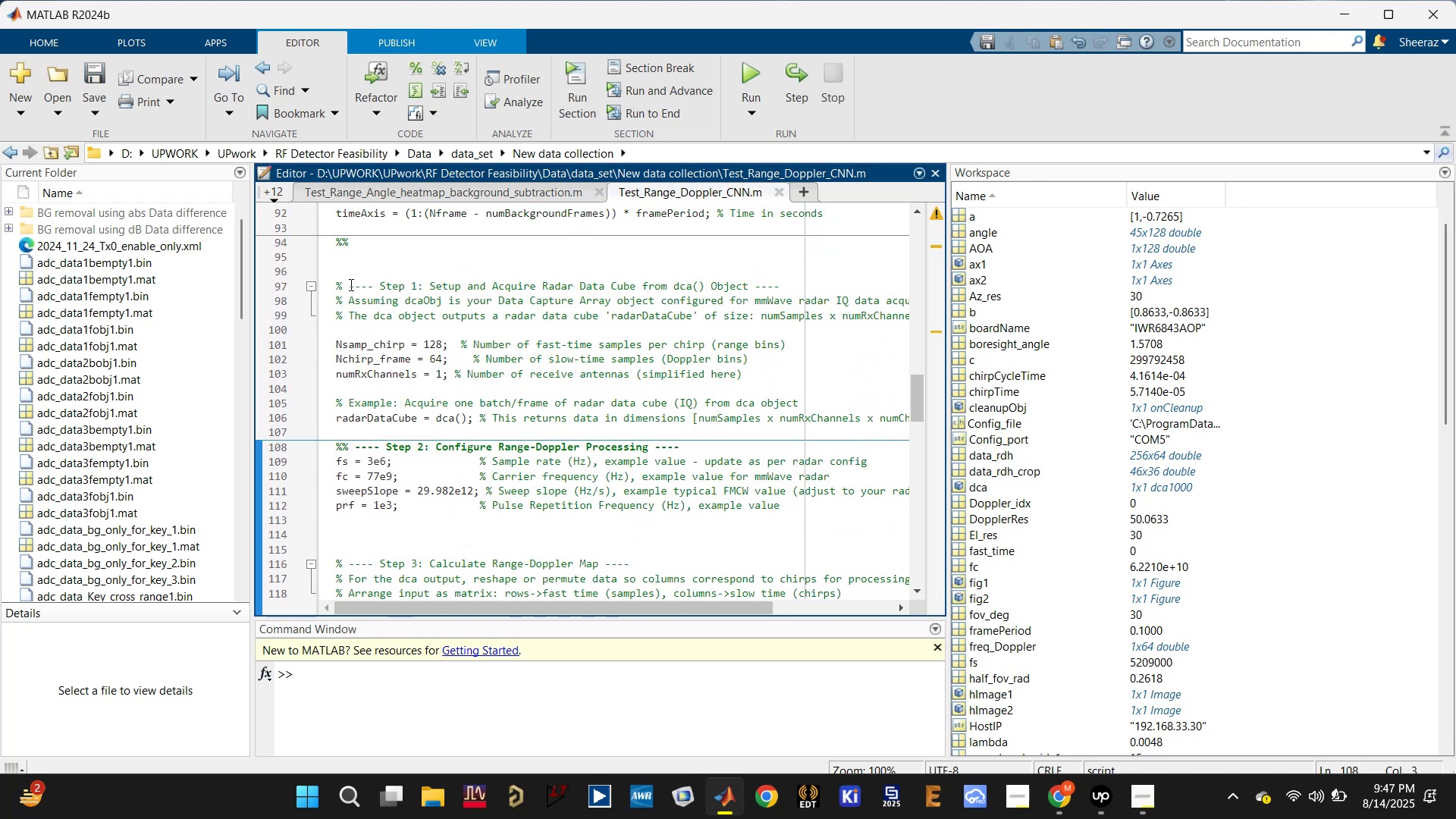 
left_click([344, 288])
 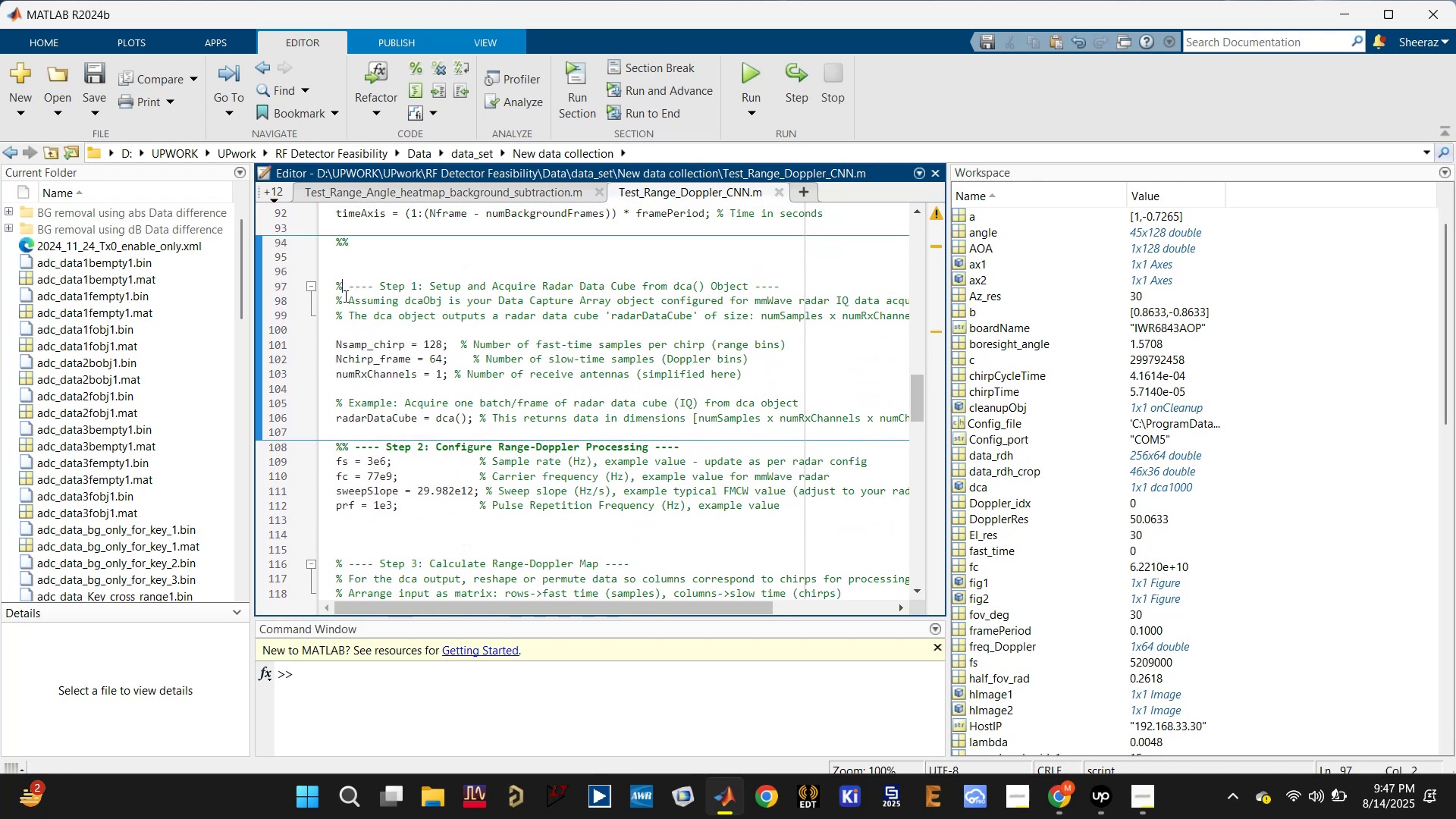 
key(Shift+5)
 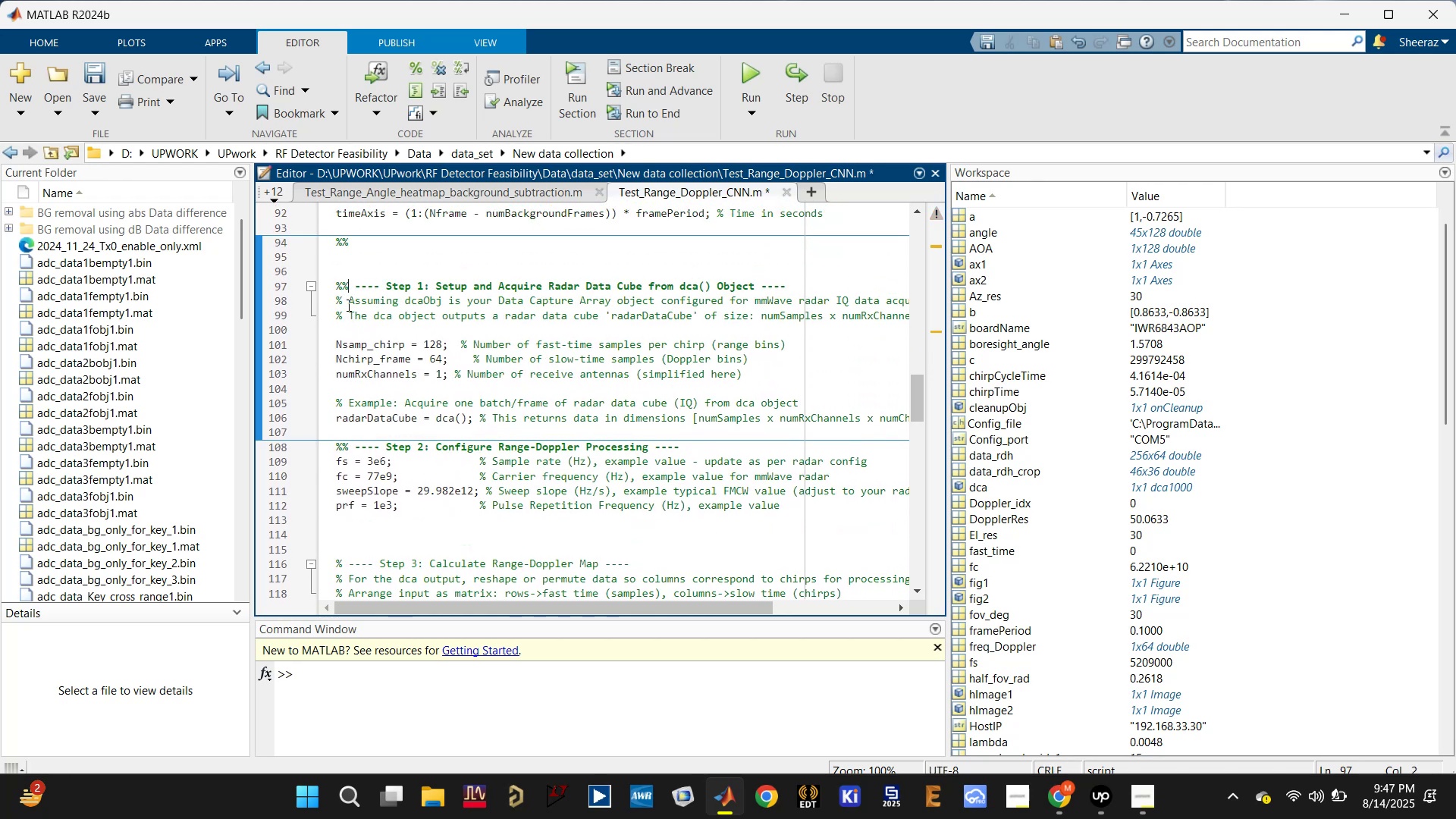 
scroll: coordinate [349, 305], scroll_direction: up, amount: 1.0
 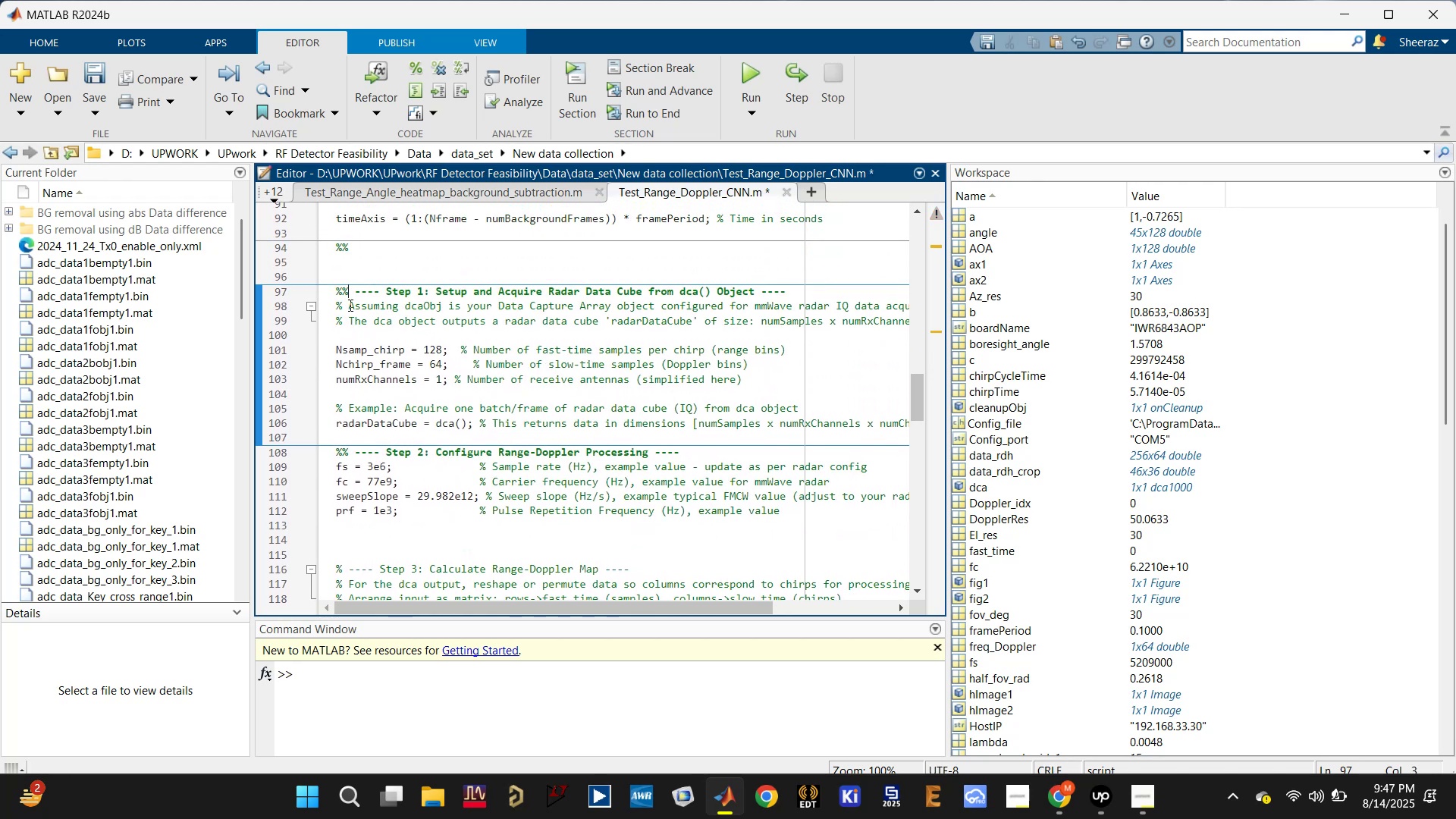 
key(Control+ControlLeft)
 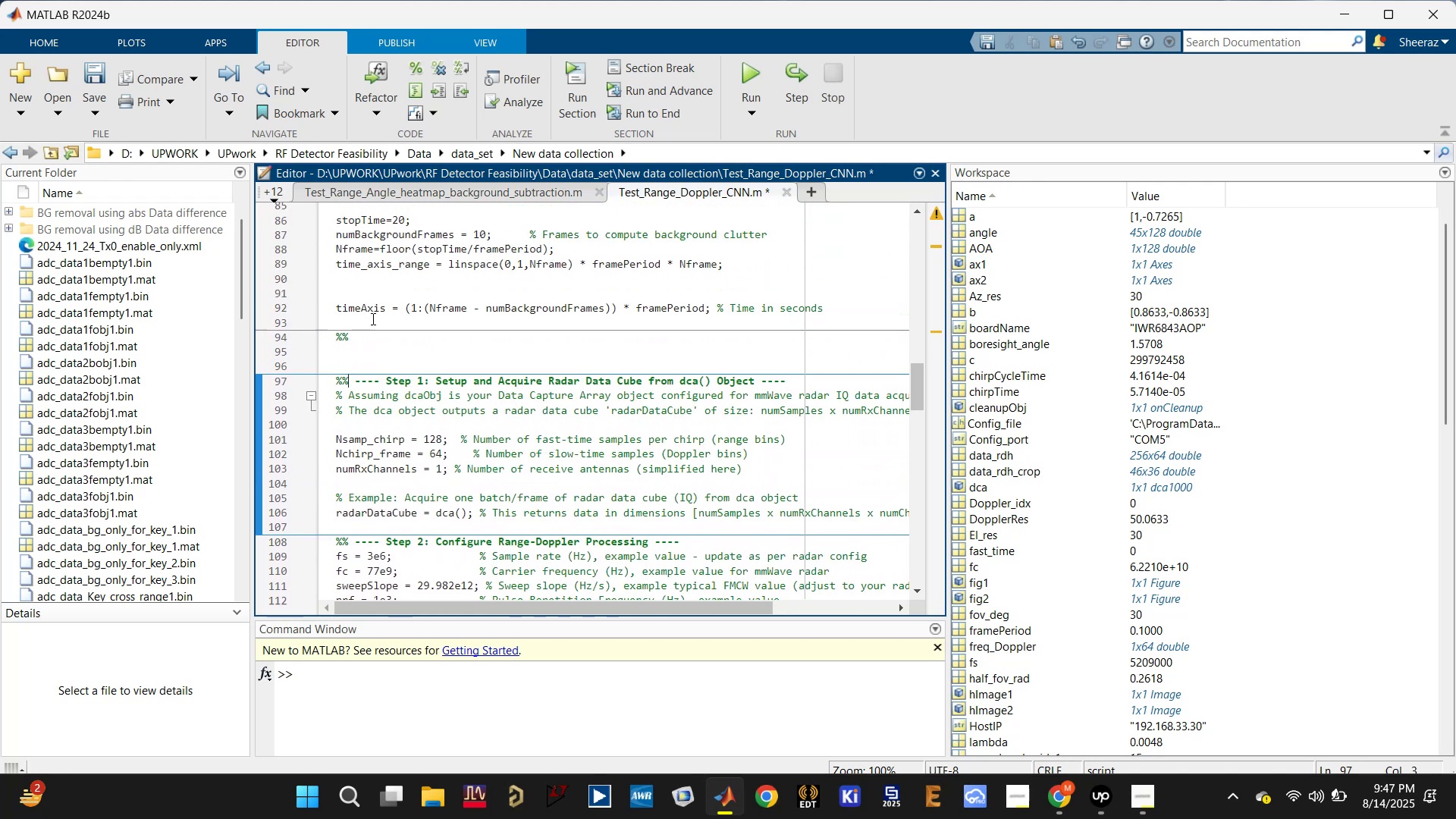 
key(Control+S)
 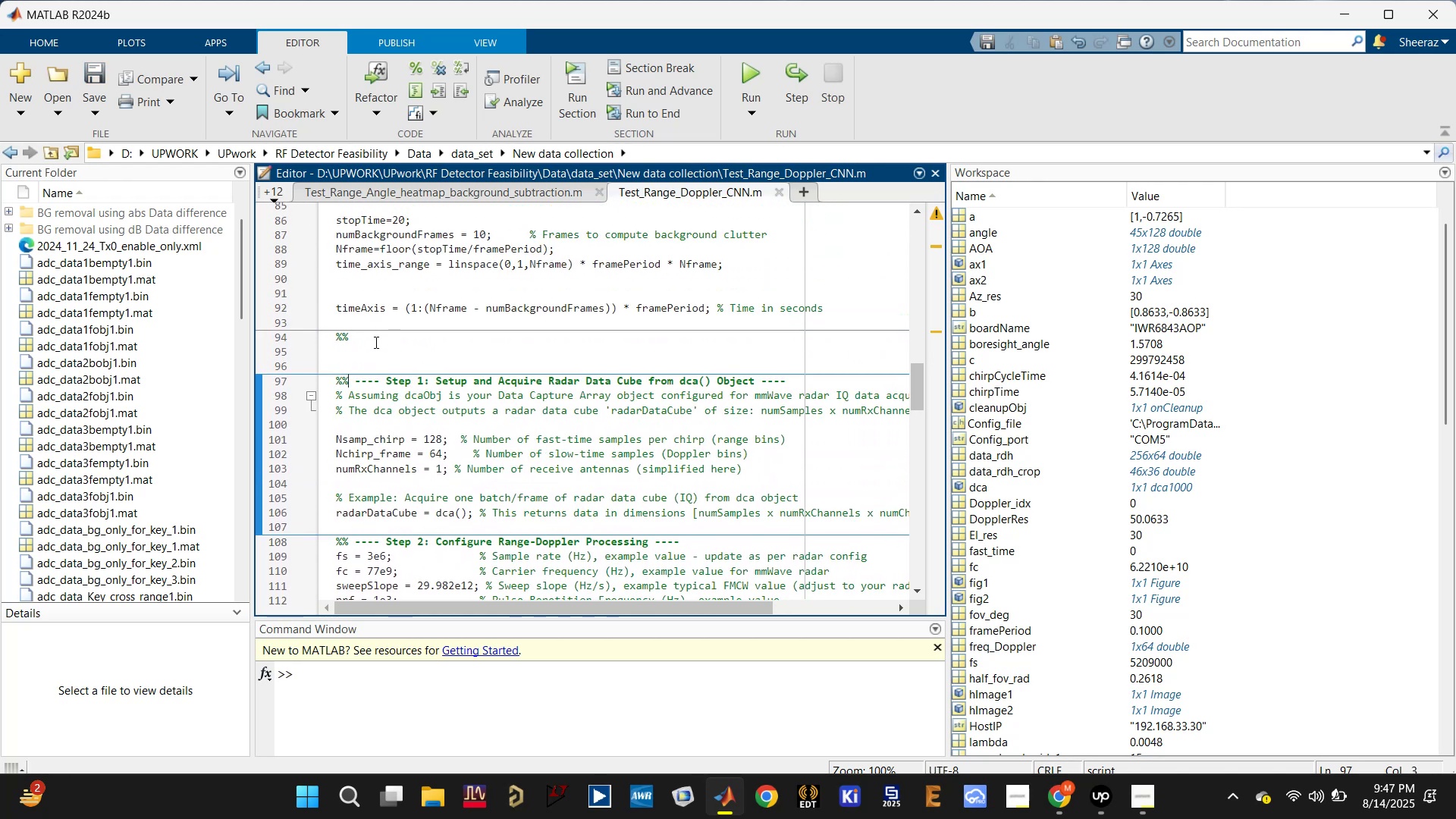 
left_click([375, 343])
 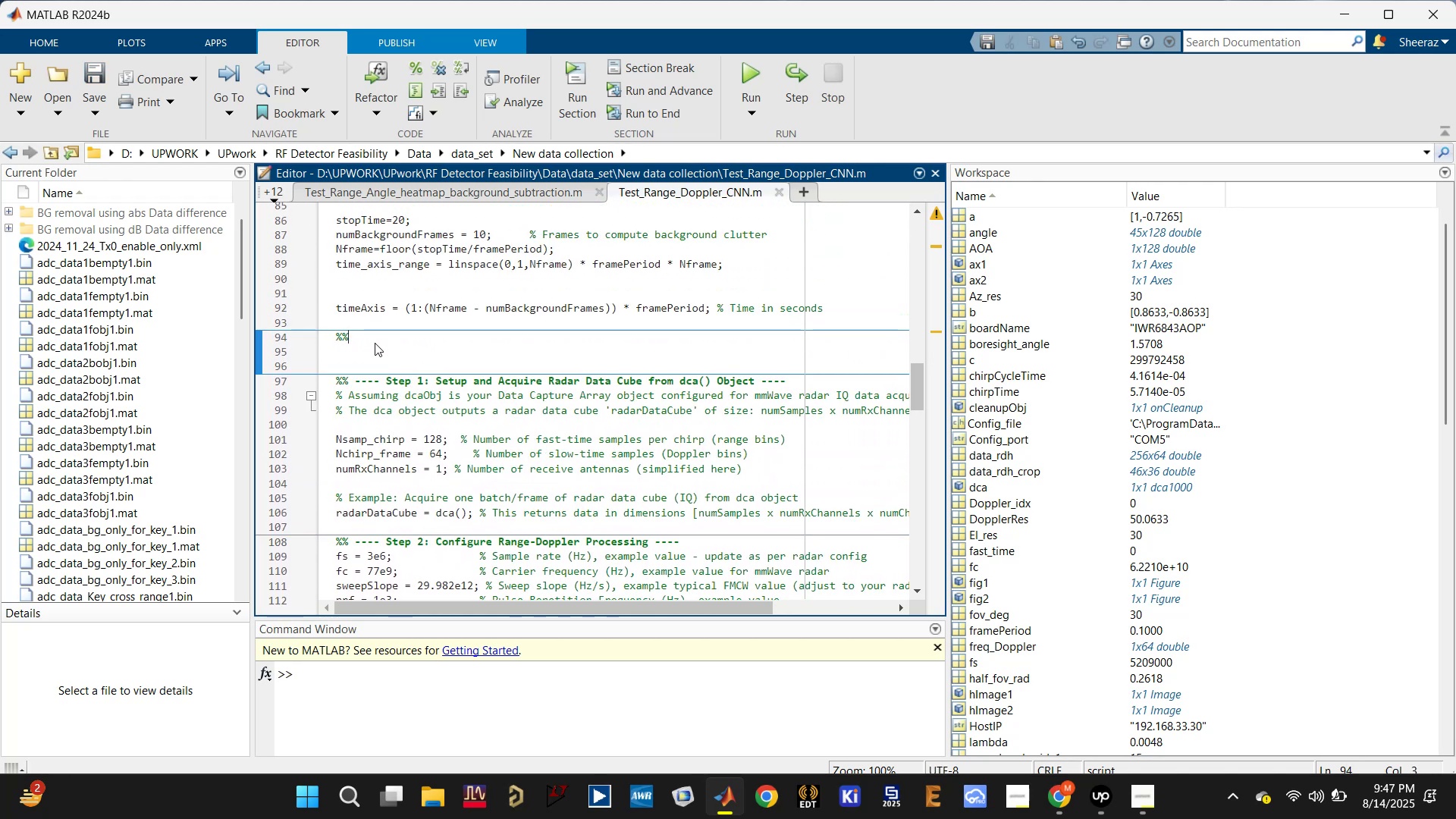 
key(Backspace)
 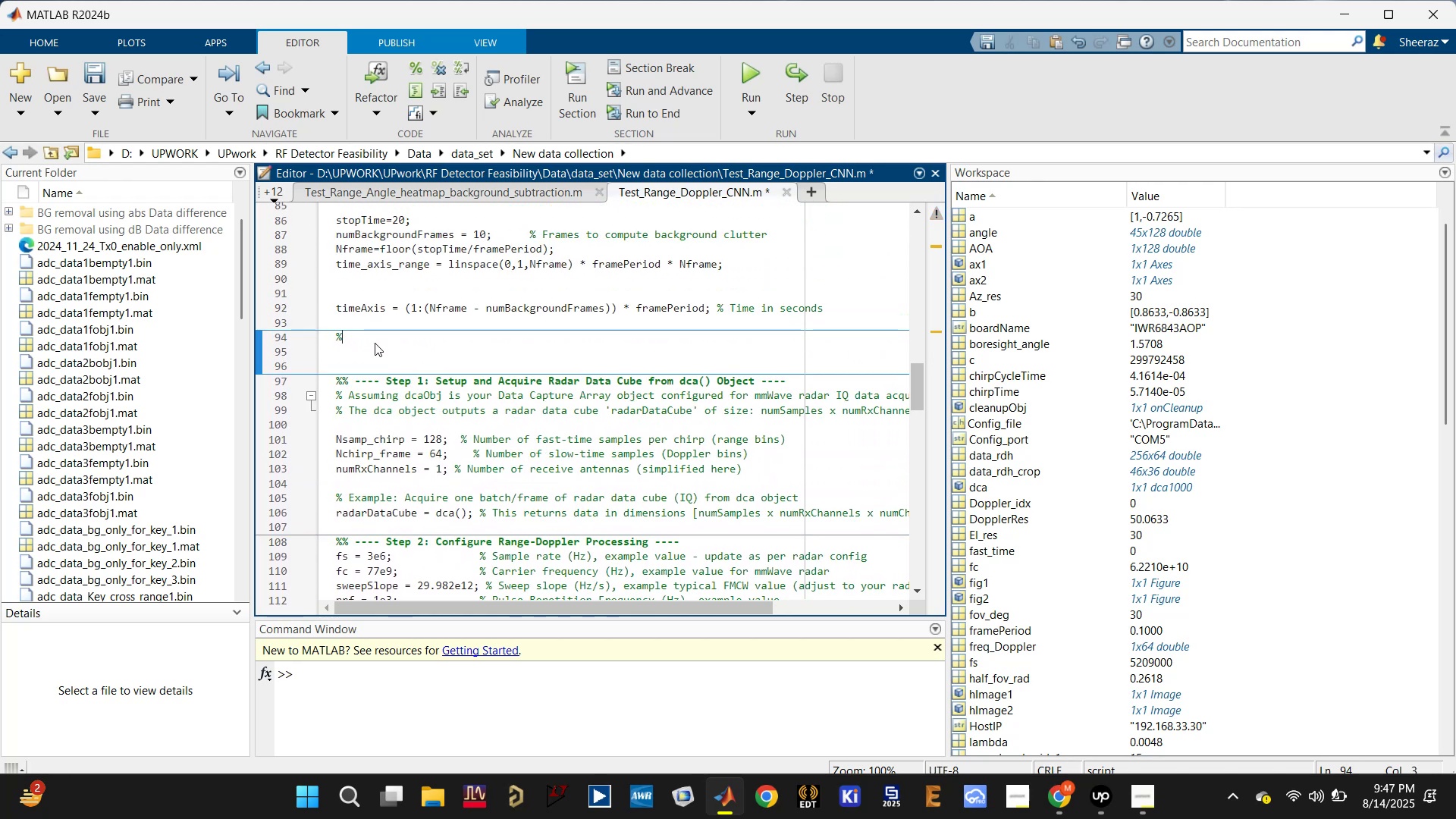 
key(Backspace)
 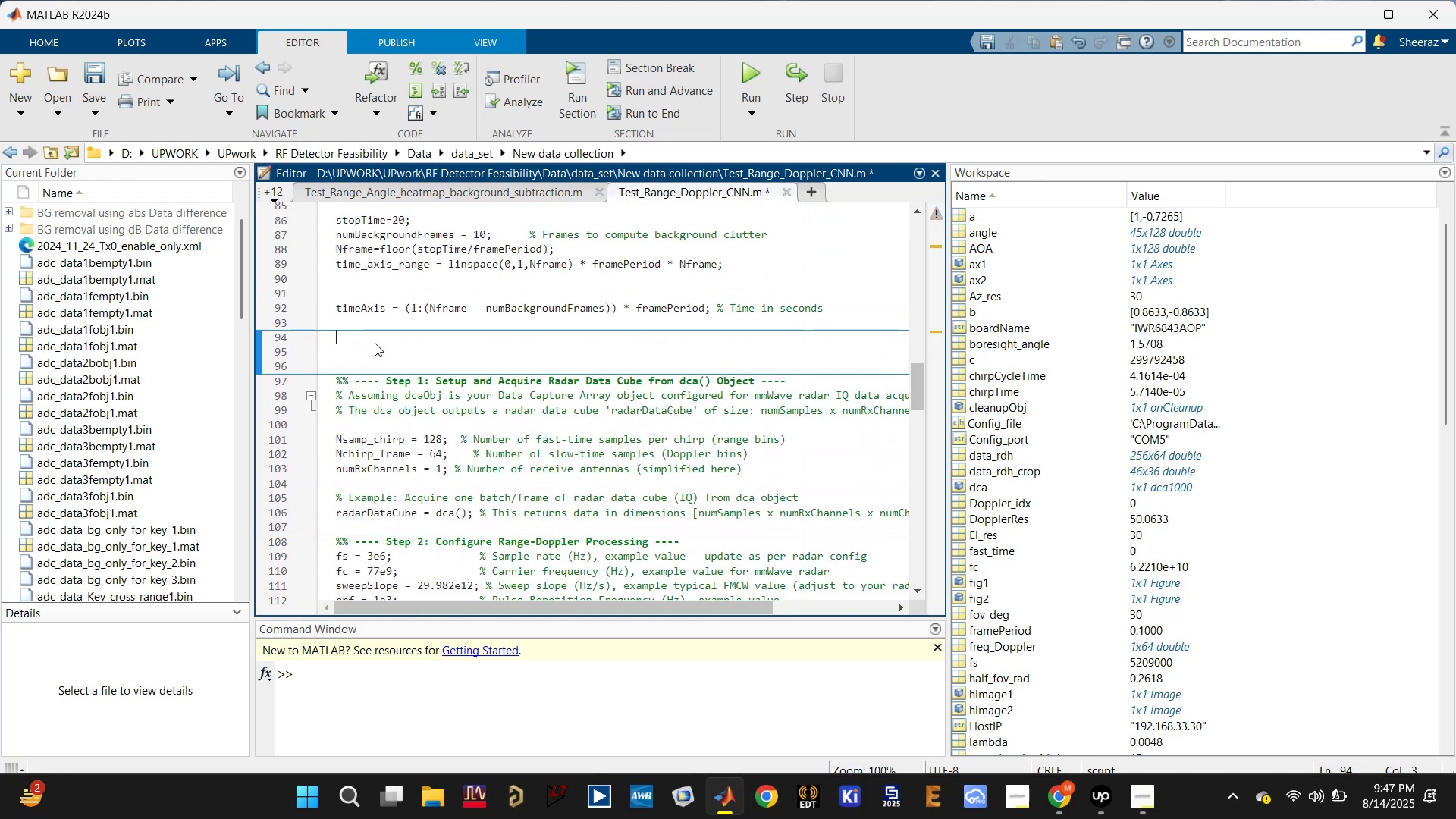 
key(Backspace)
 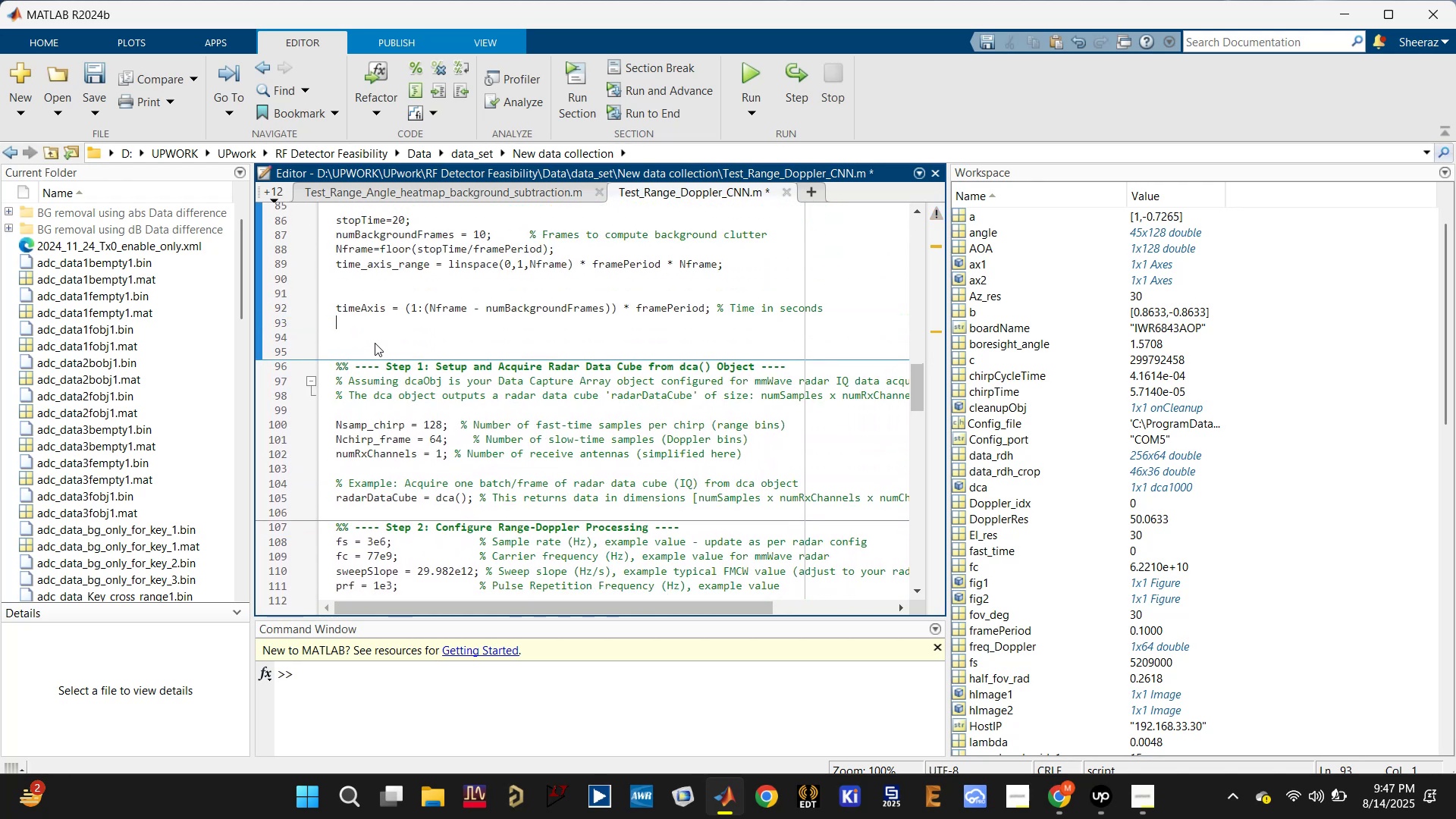 
left_click([375, 343])
 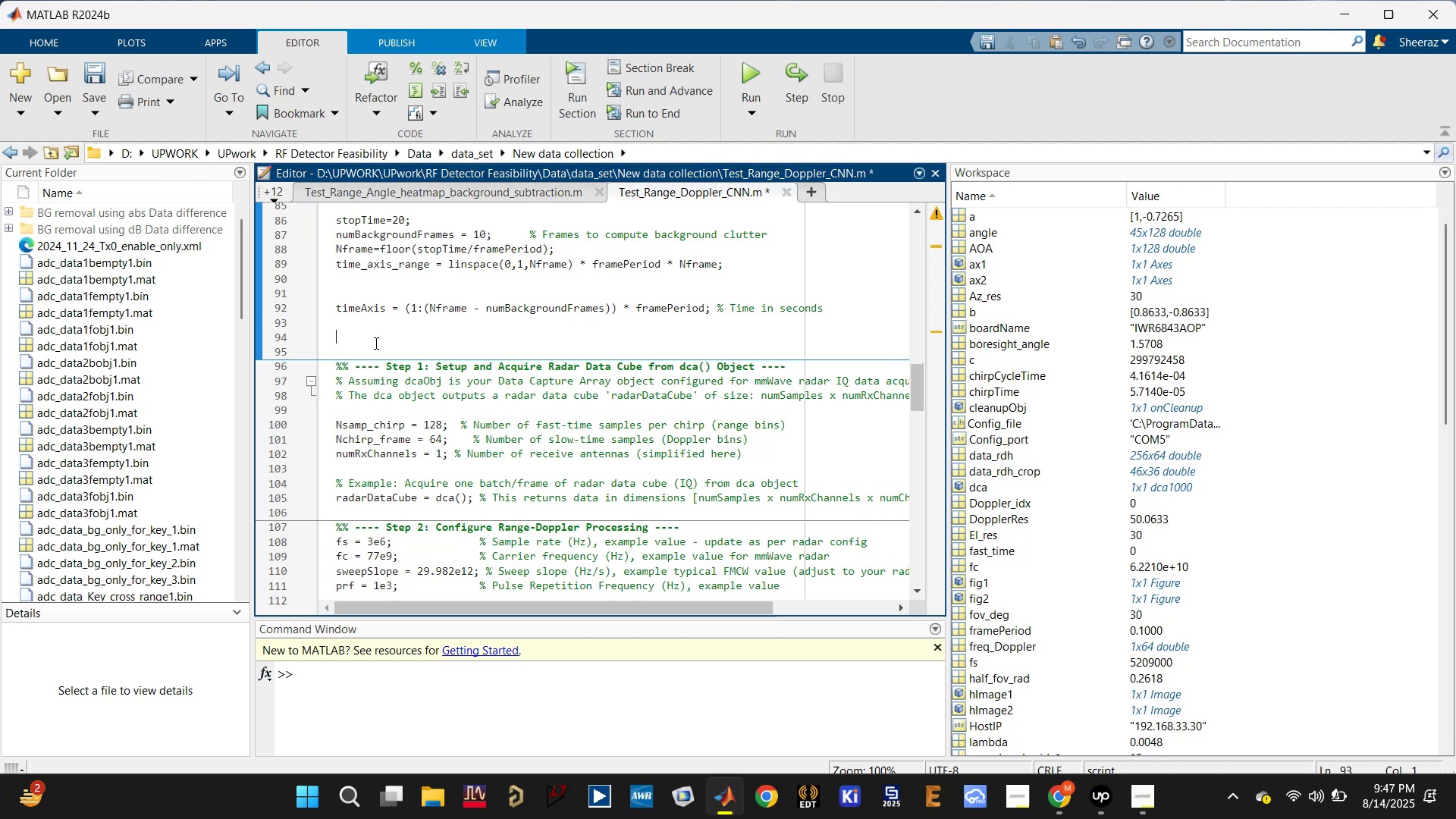 
key(Backspace)
 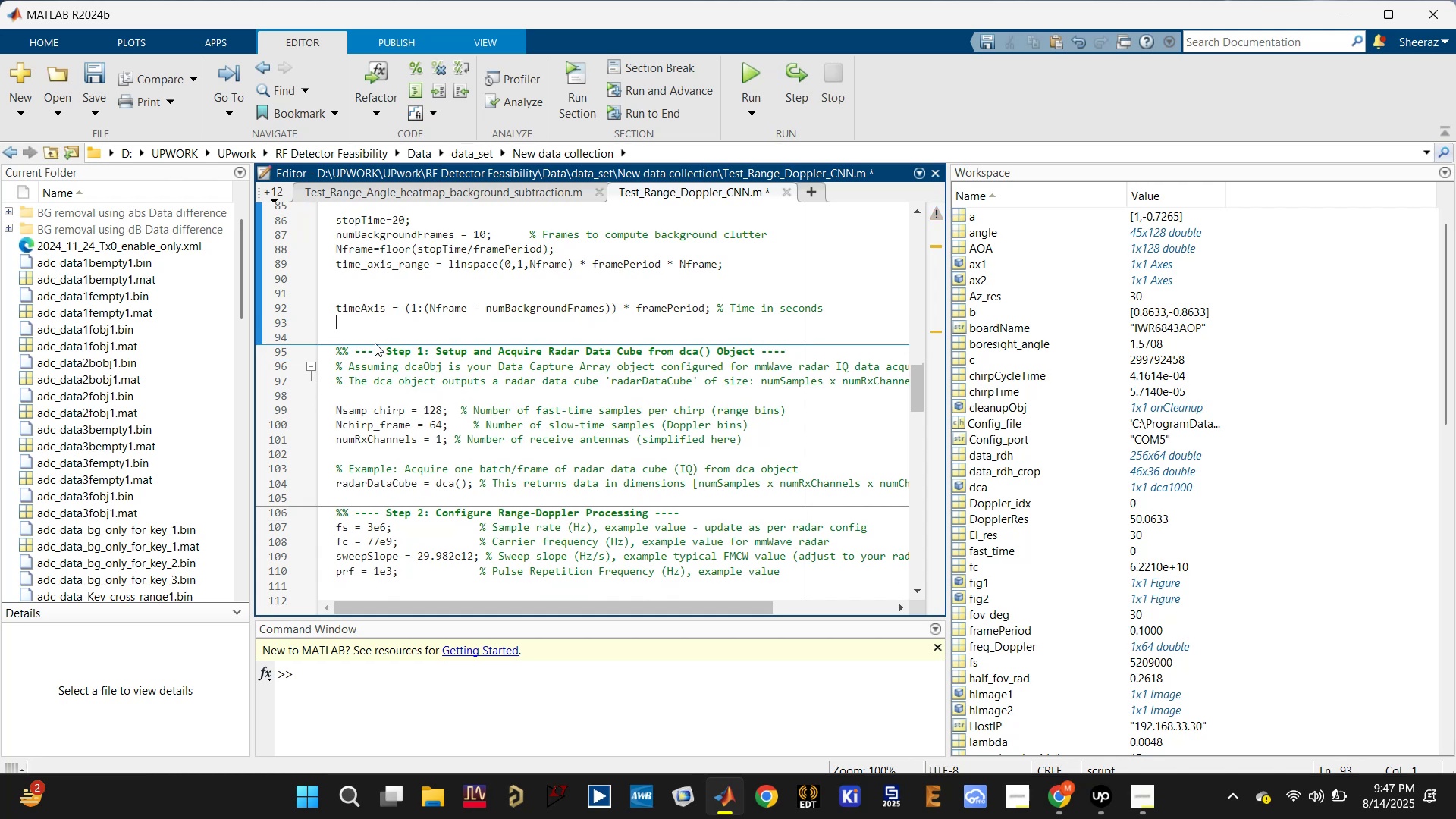 
left_click([375, 333])
 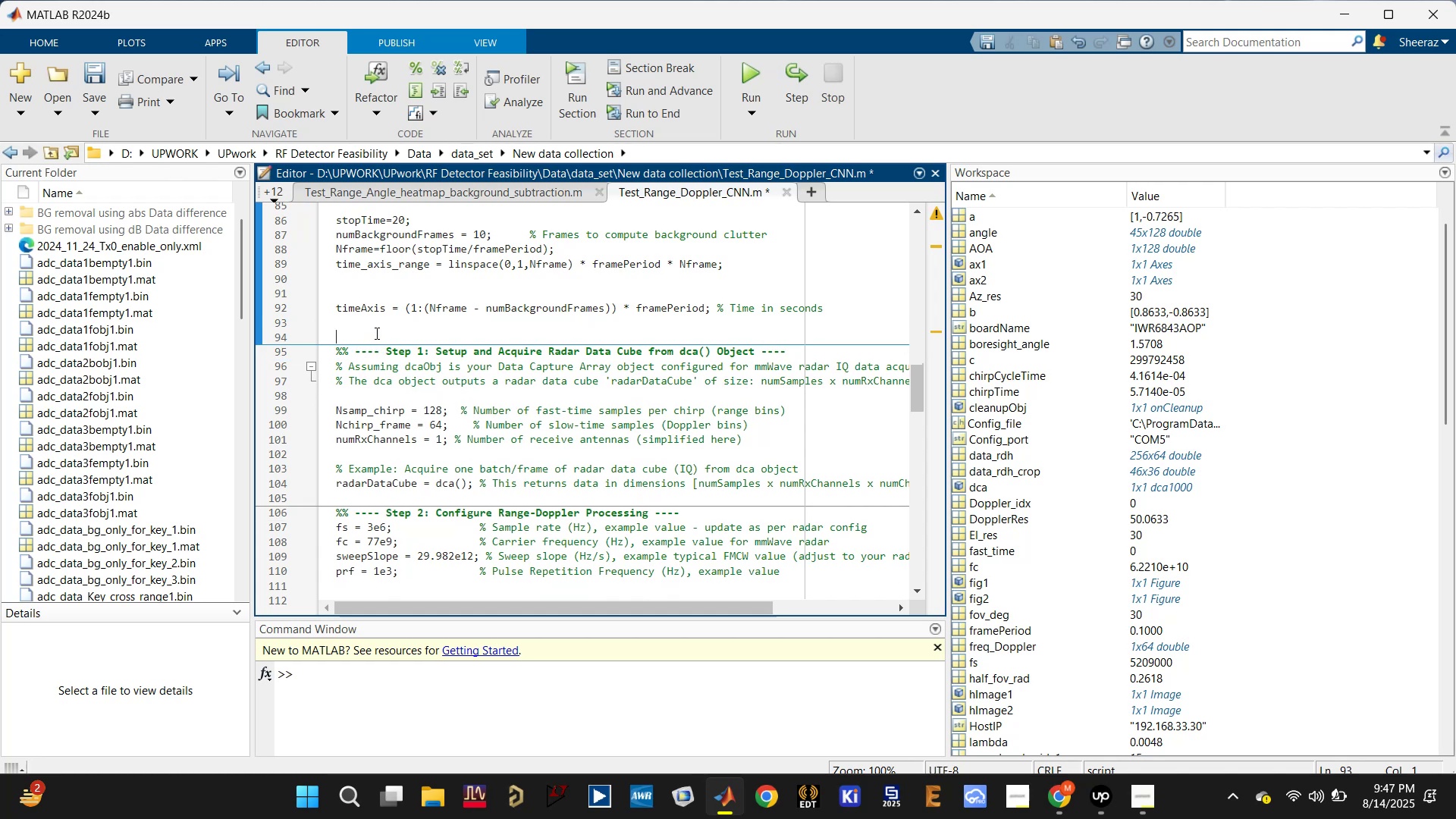 
key(Backspace)
 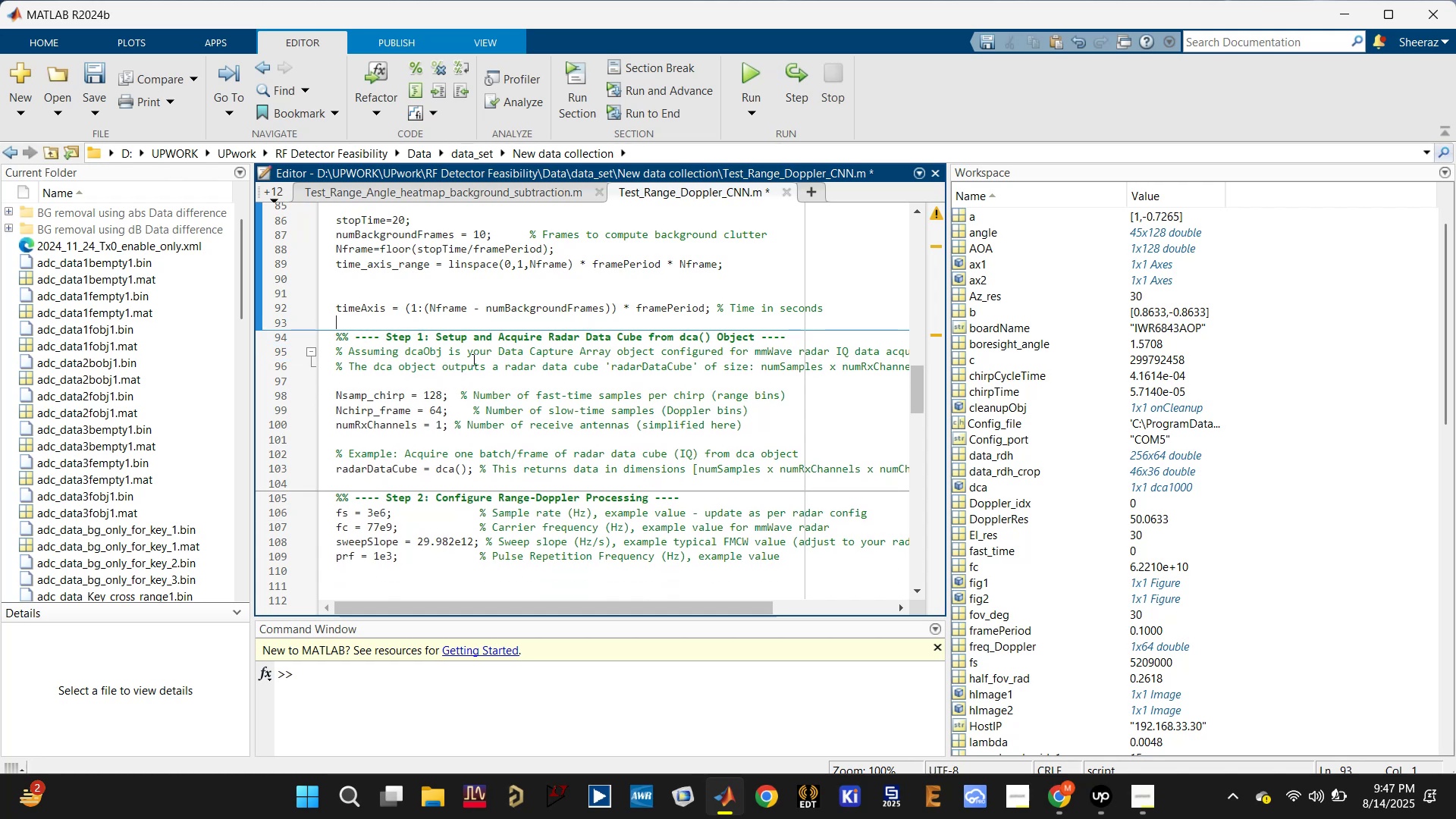 
scroll: coordinate [478, 368], scroll_direction: down, amount: 1.0
 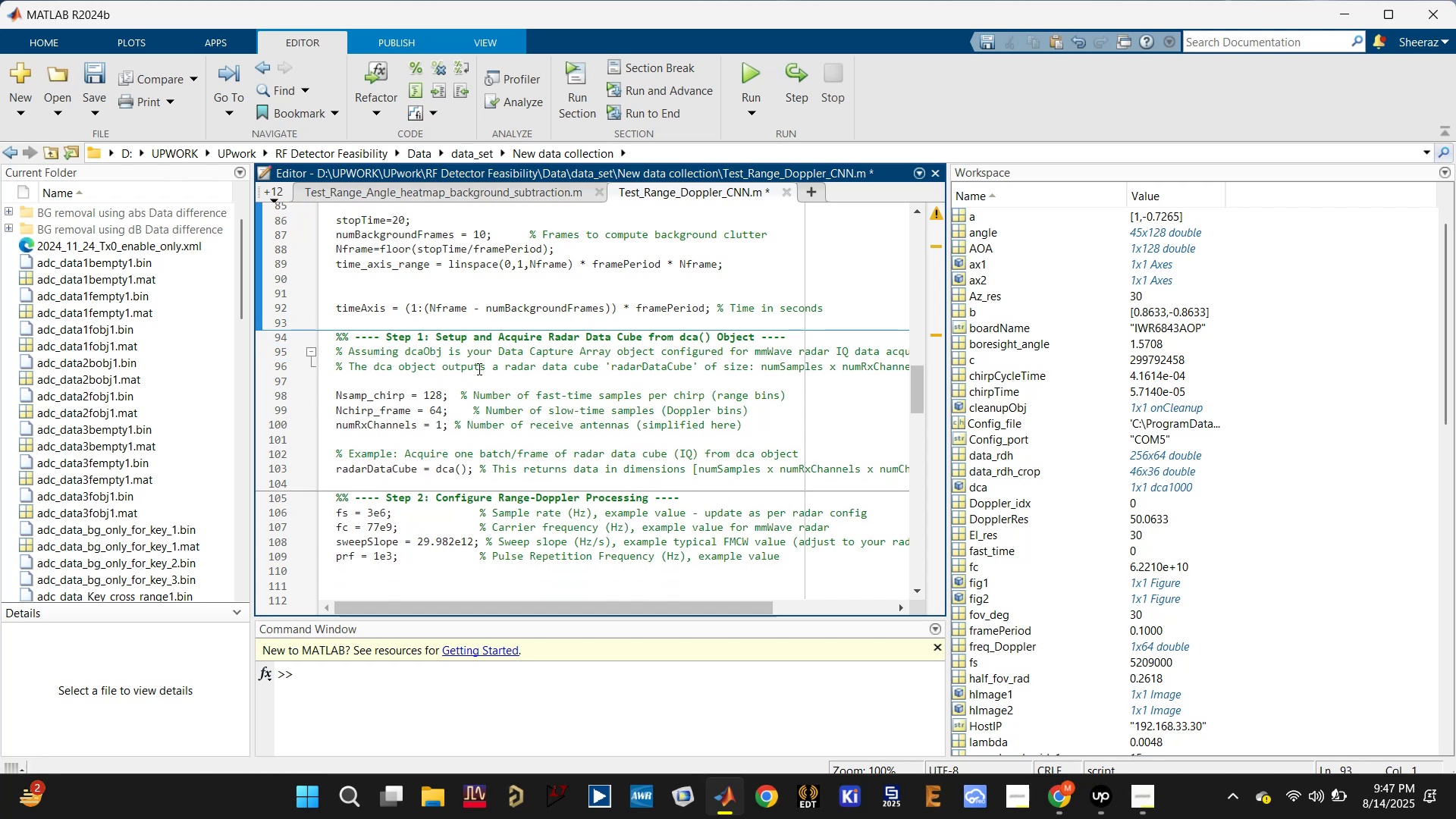 
key(Control+S)
 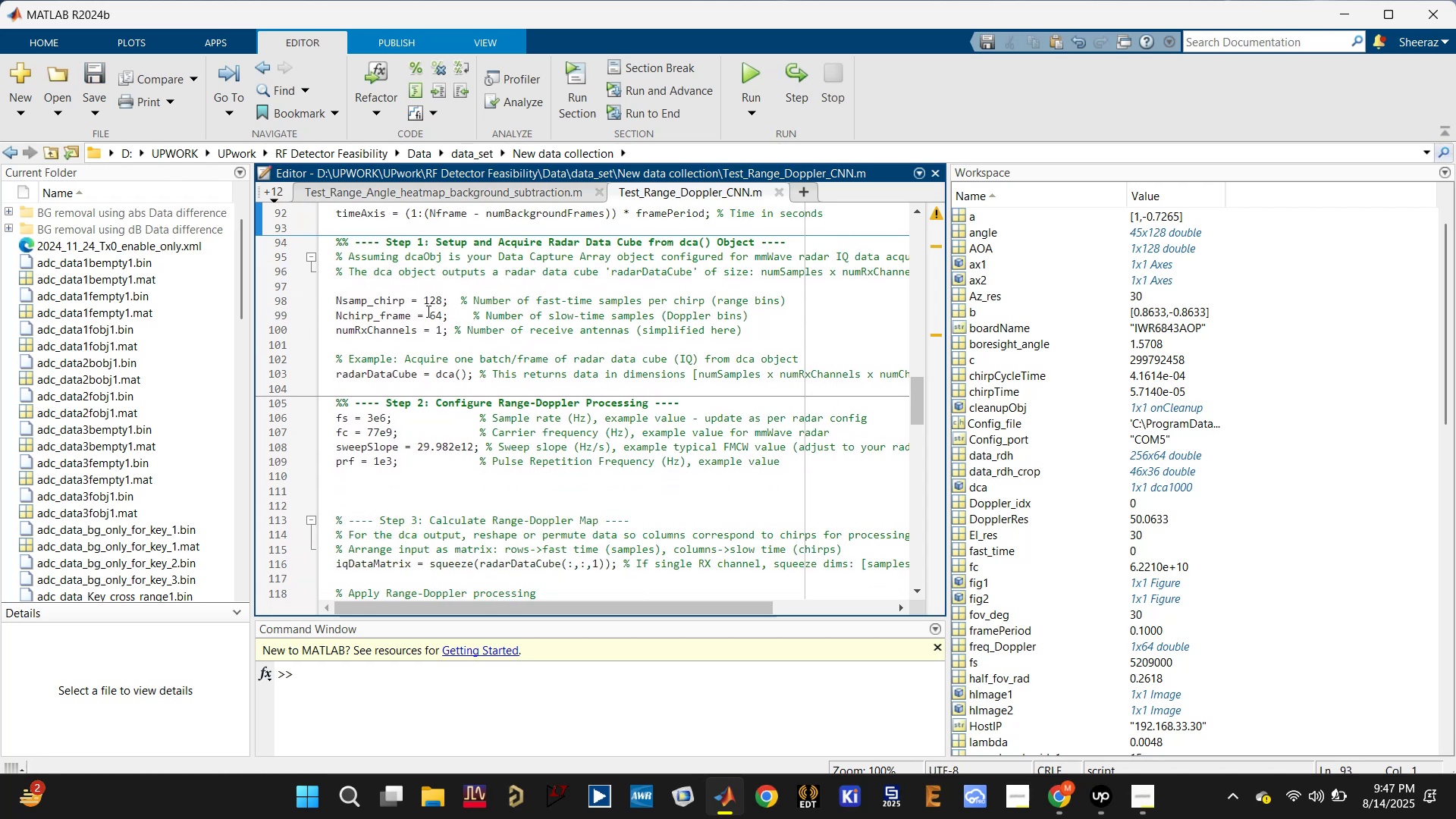 
left_click([378, 306])
 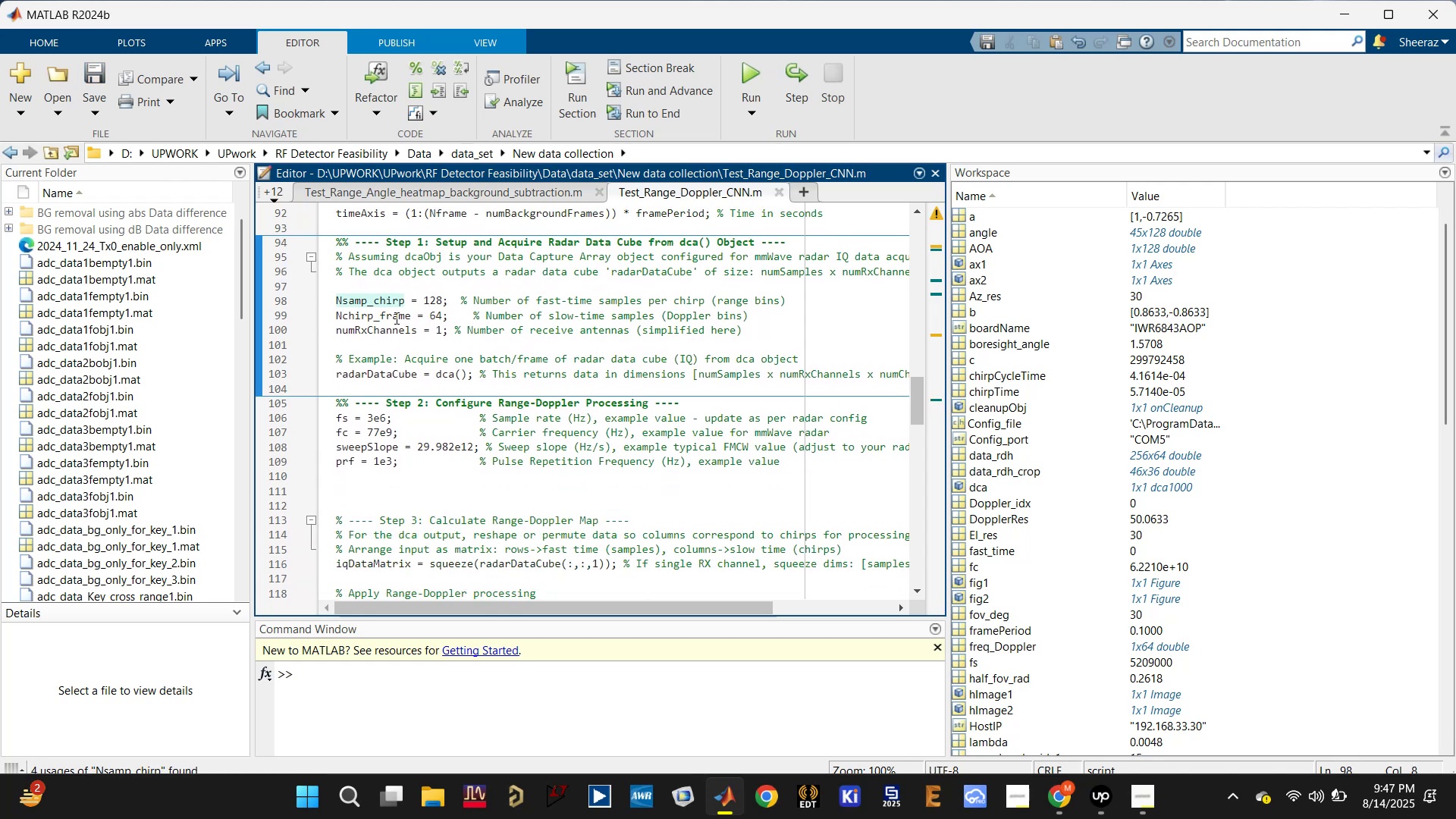 
left_click([381, 322])
 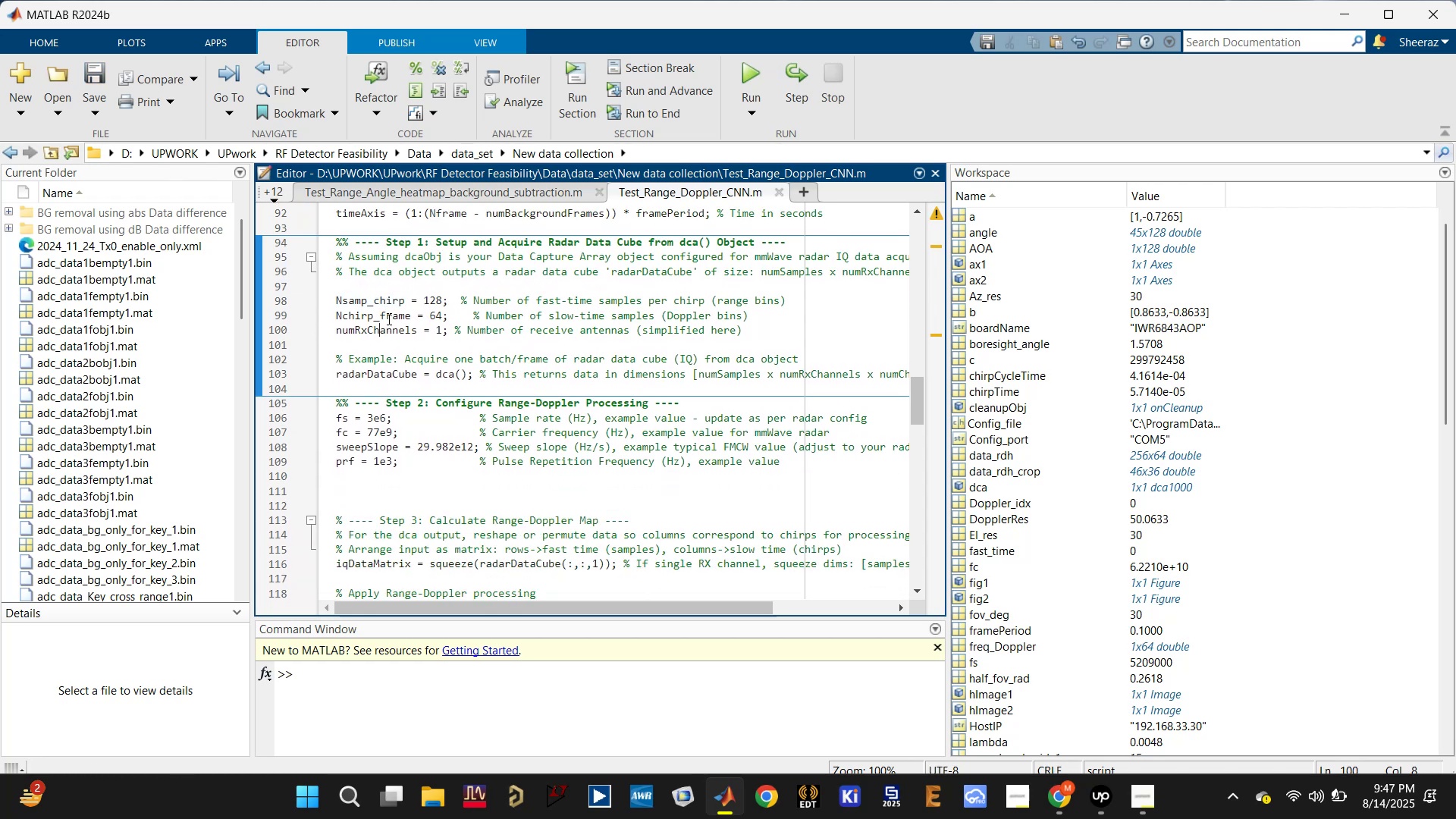 
key(Control+S)
 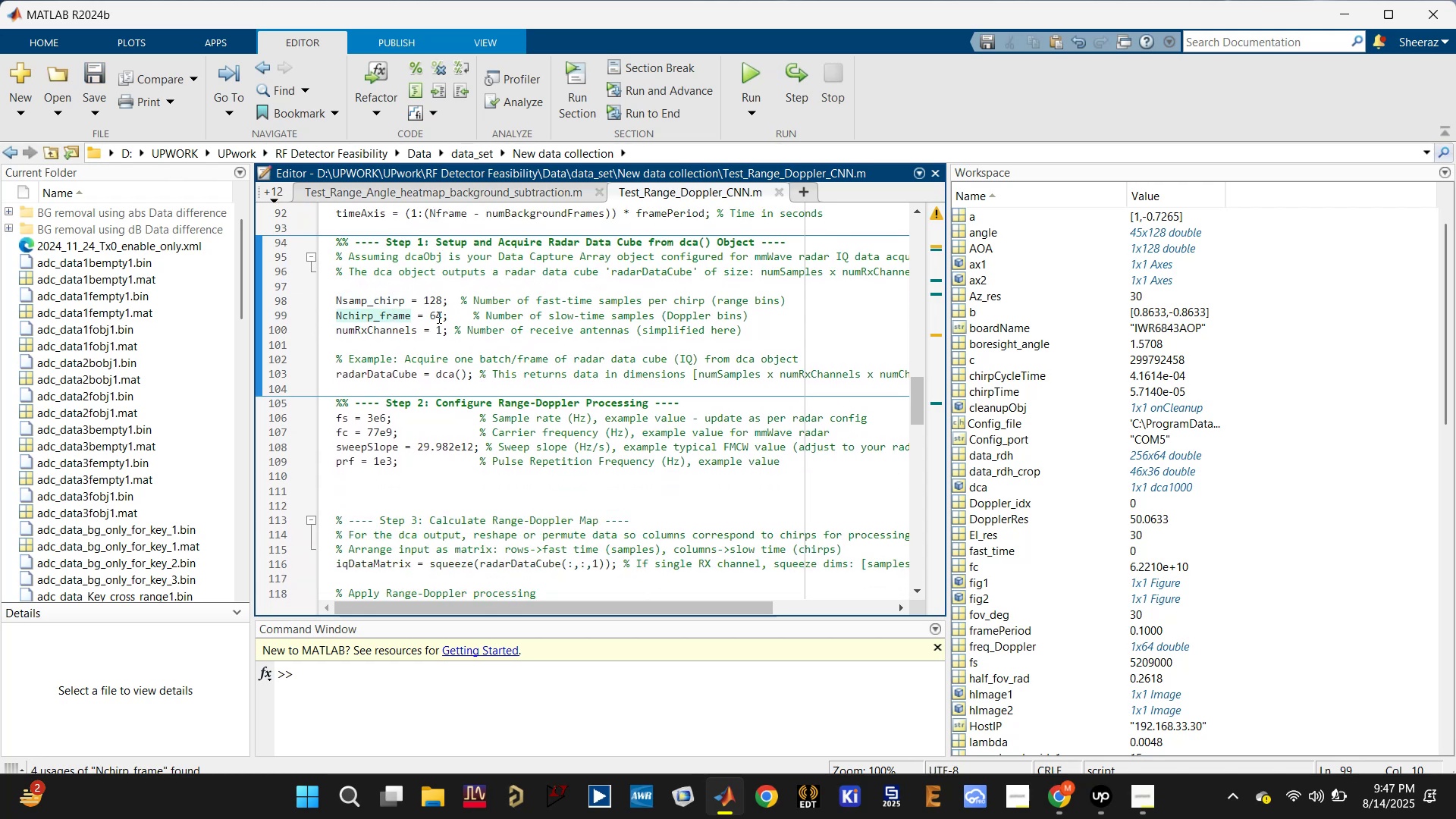 
double_click([438, 317])
 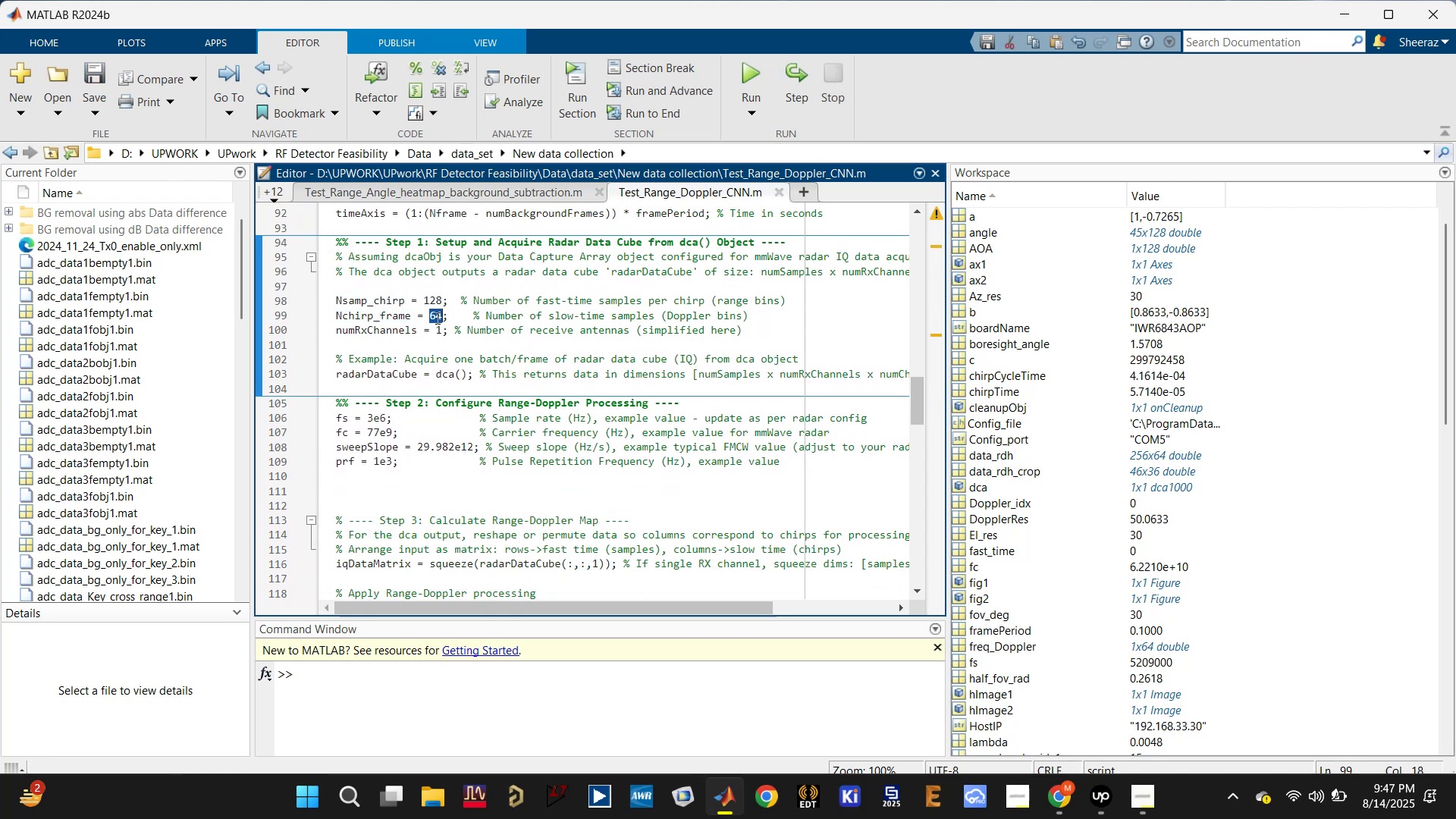 
key(Control+ControlLeft)
 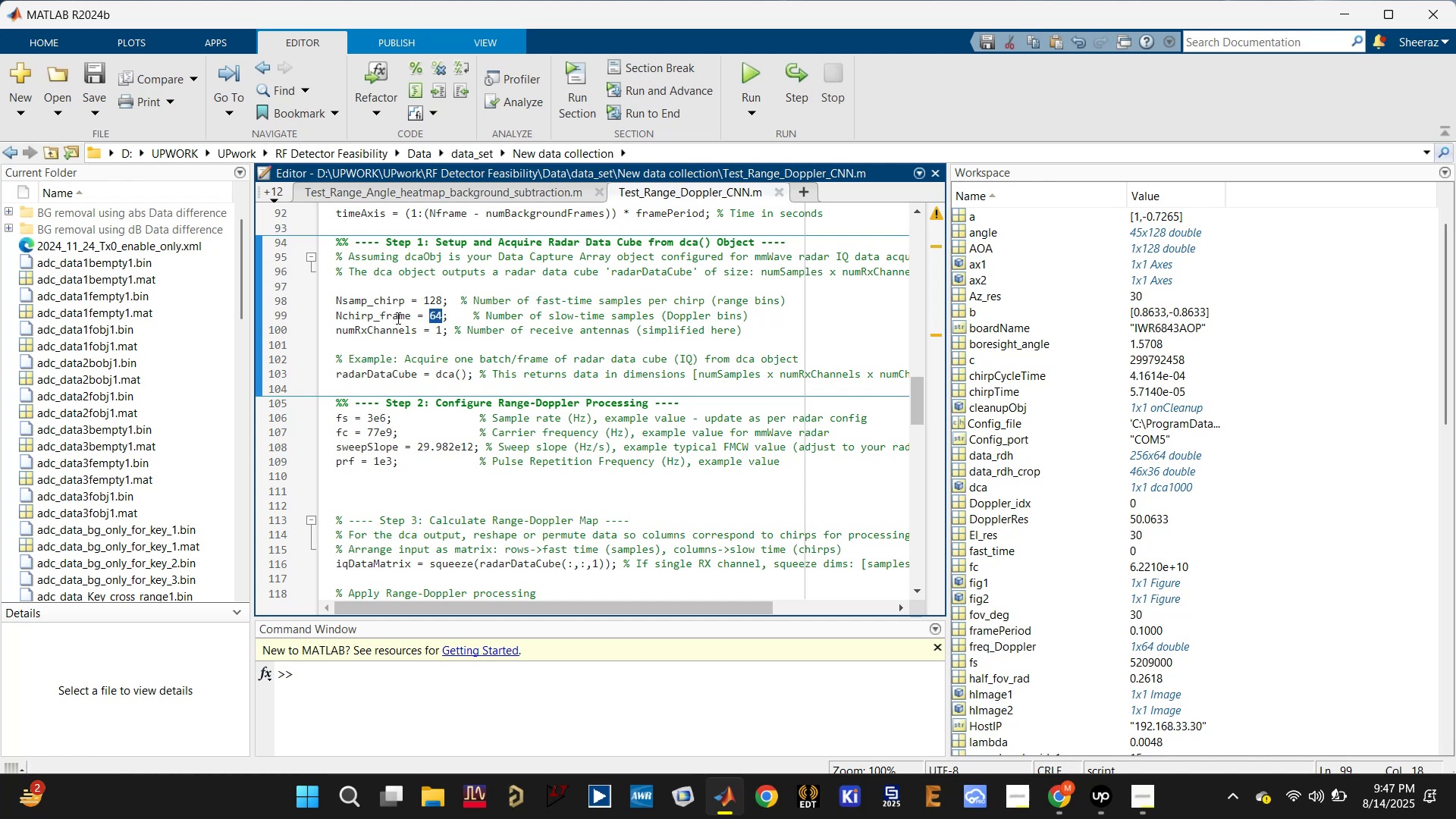 
double_click([396, 318])
 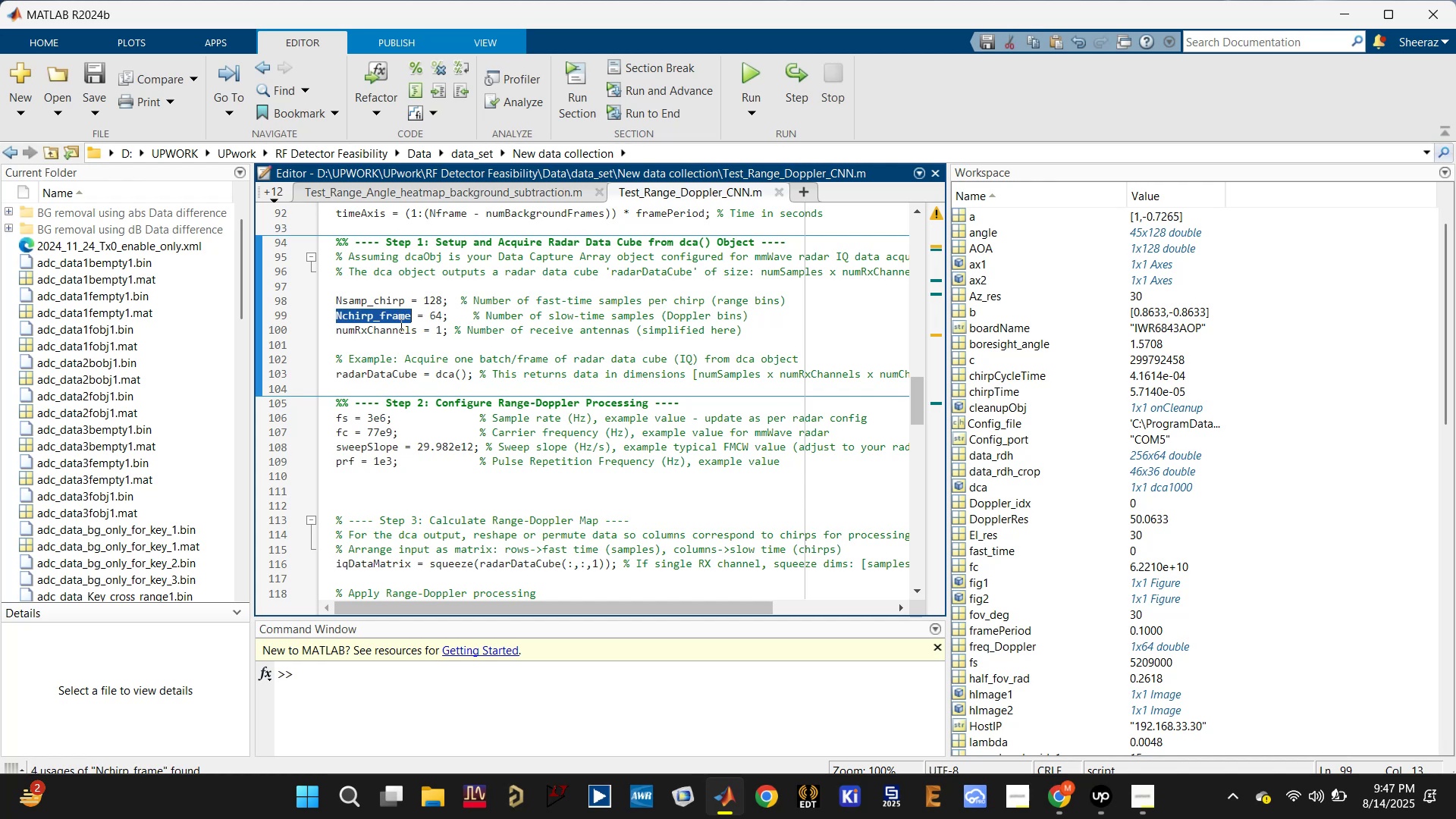 
double_click([400, 325])
 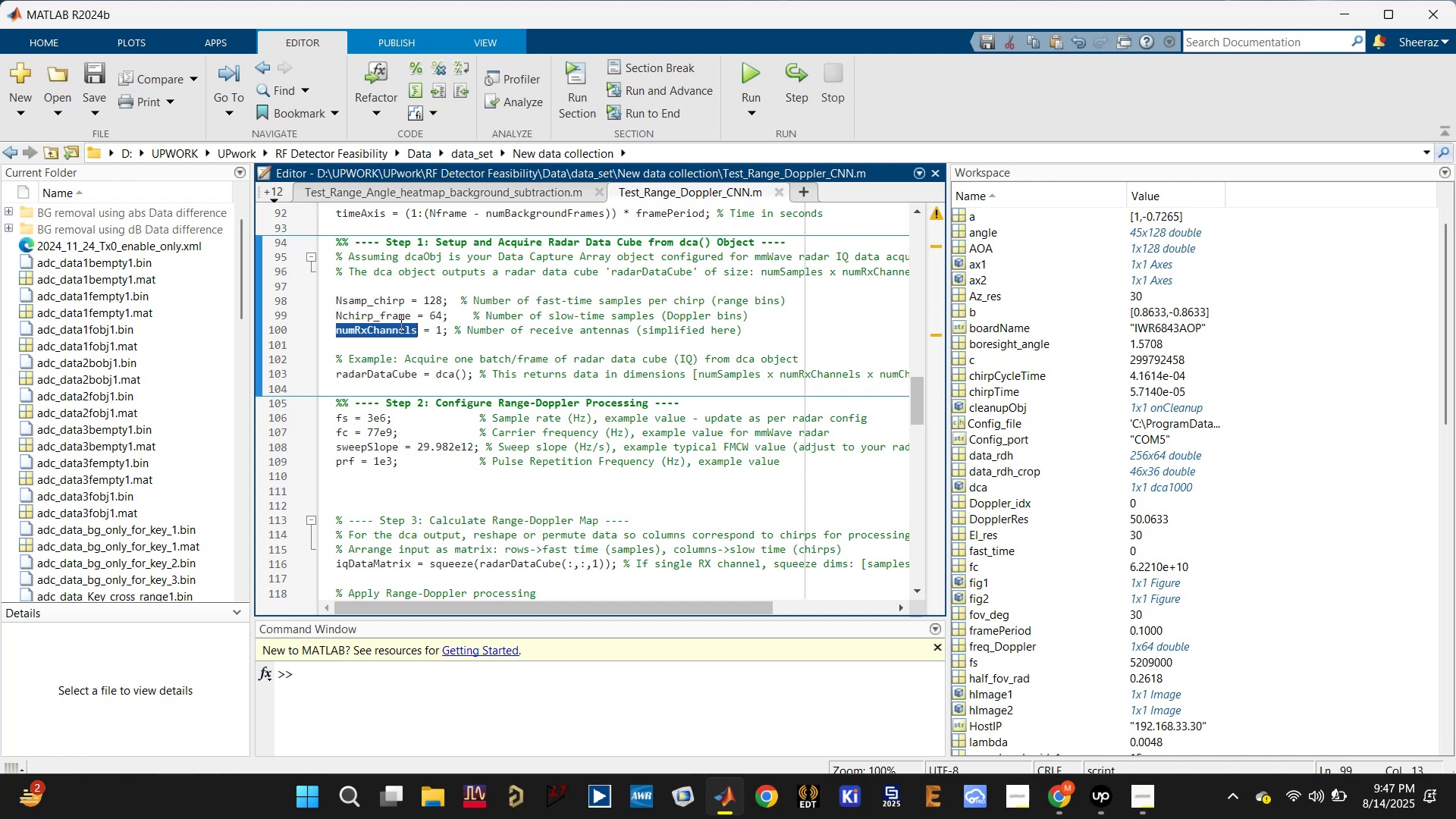 
triple_click([400, 325])
 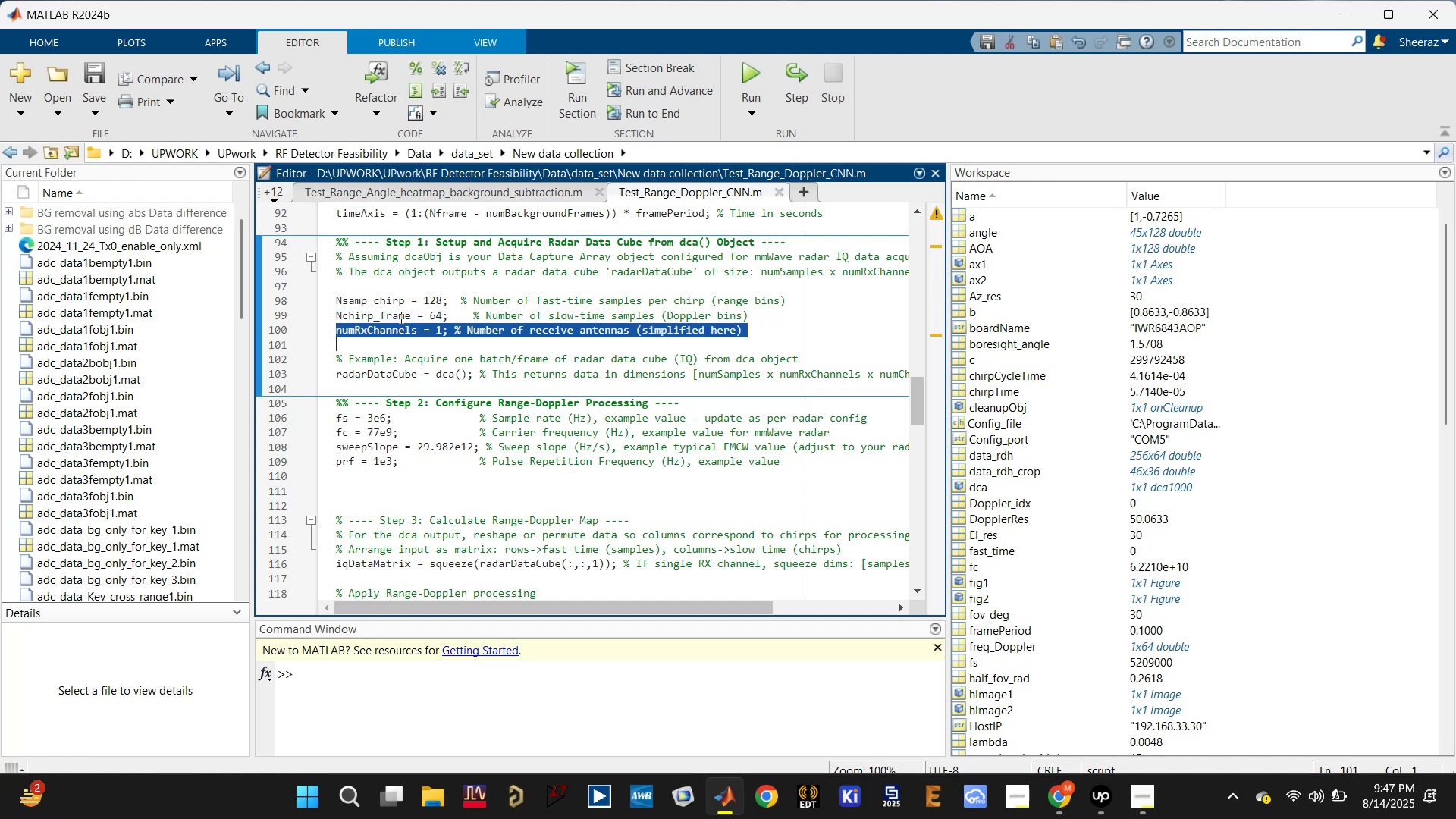 
double_click([400, 317])
 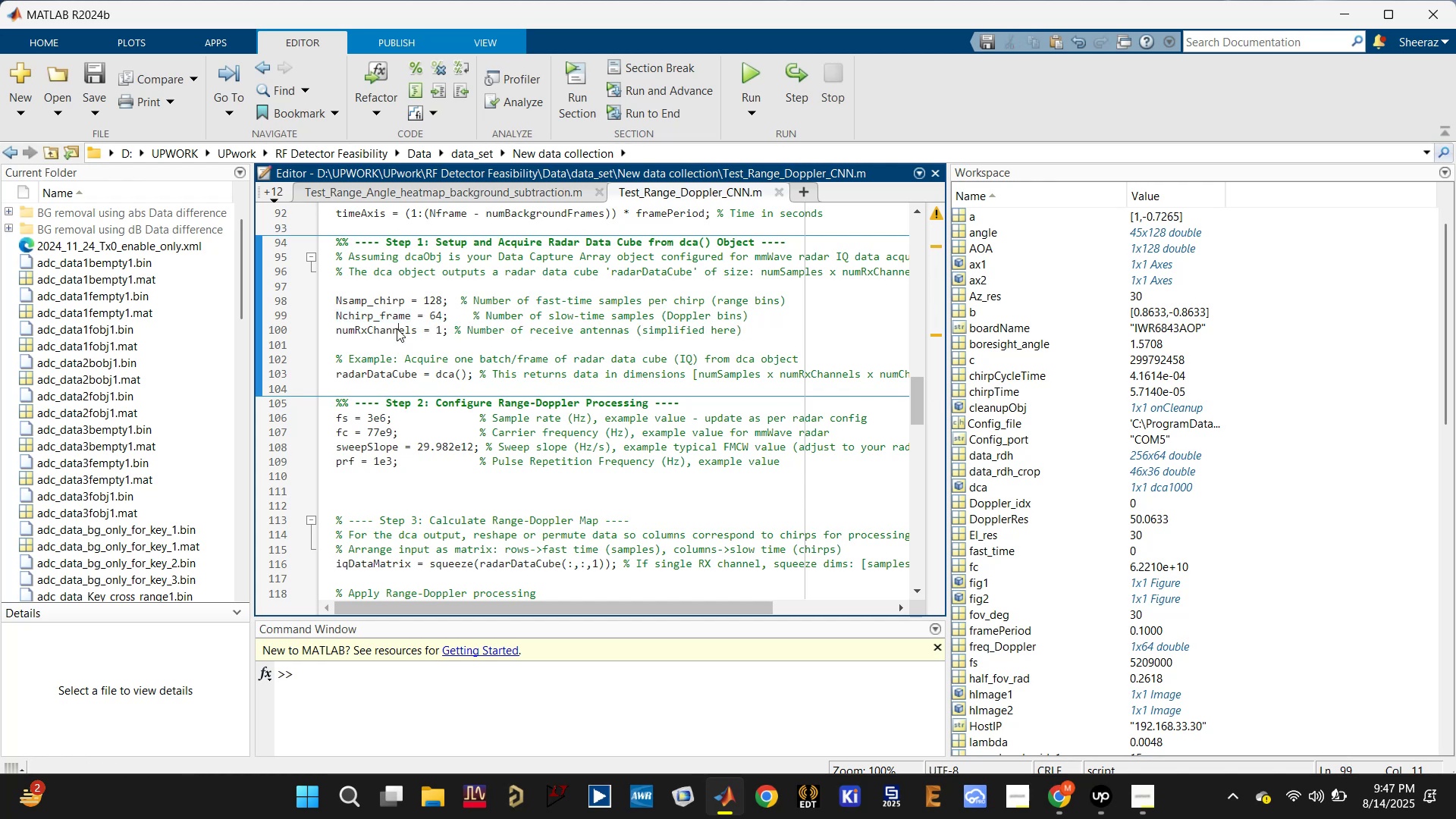 
double_click([397, 317])
 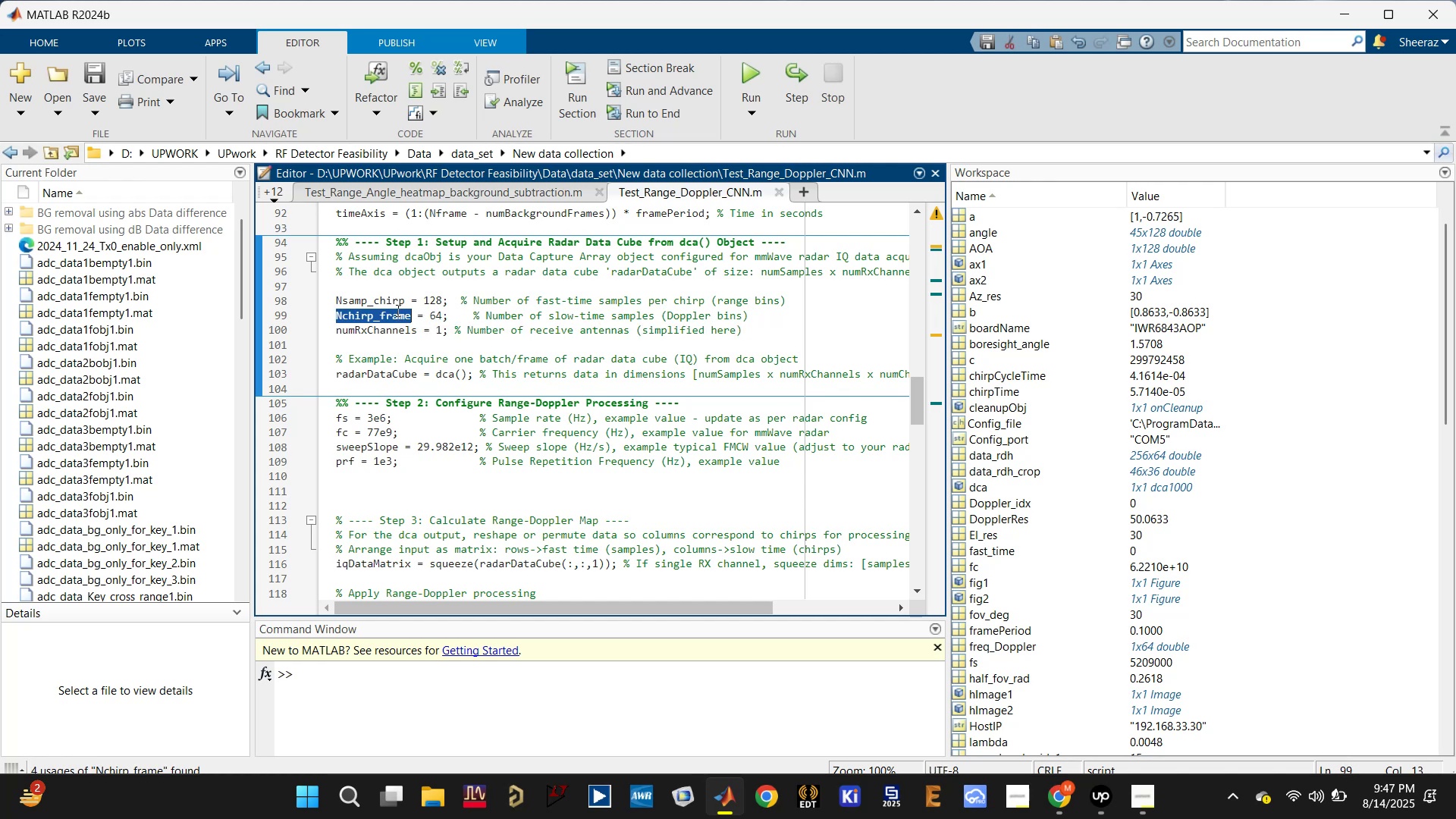 
scroll: coordinate [475, 366], scroll_direction: down, amount: 8.0
 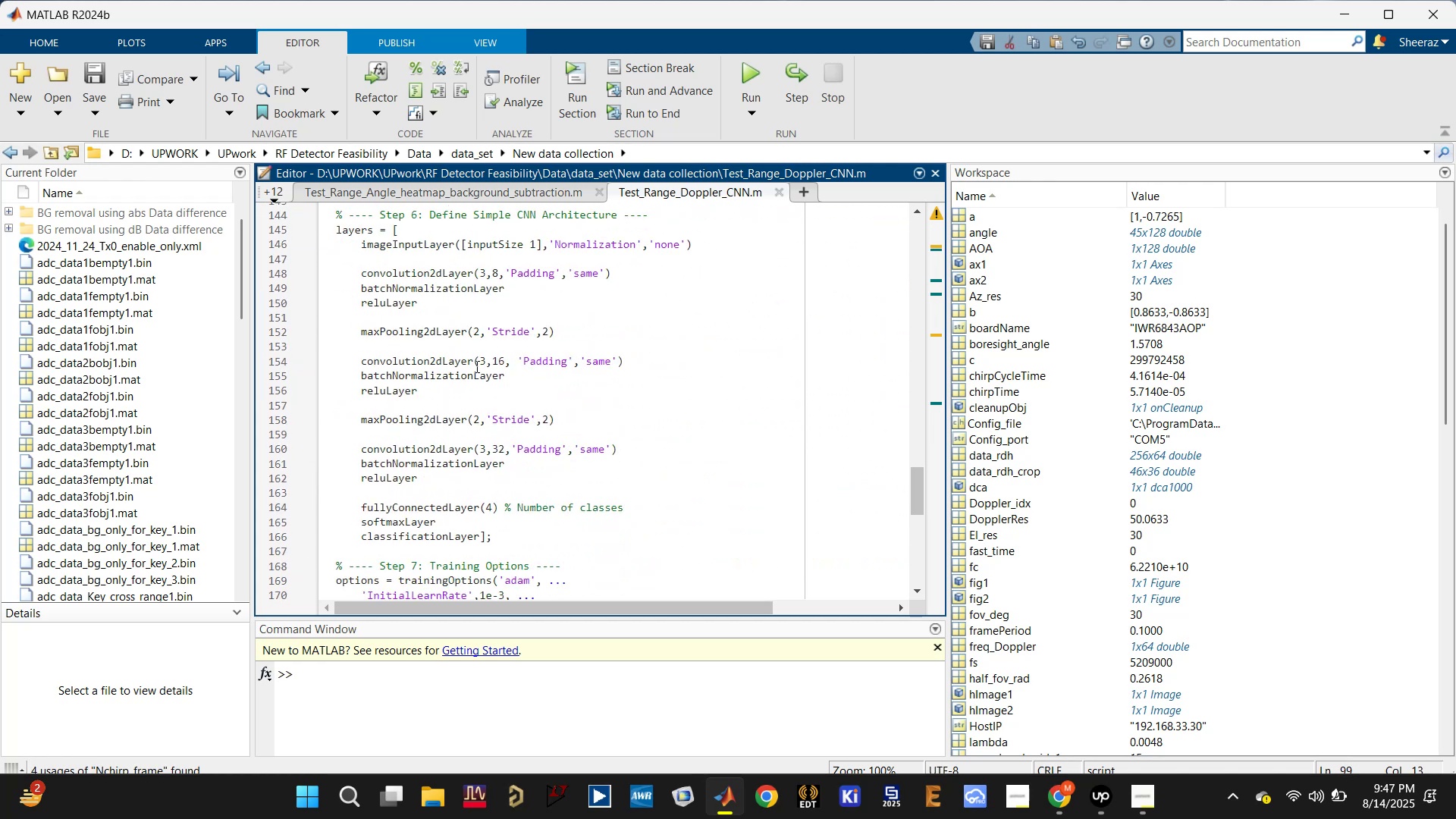 
scroll: coordinate [445, 416], scroll_direction: up, amount: 9.0
 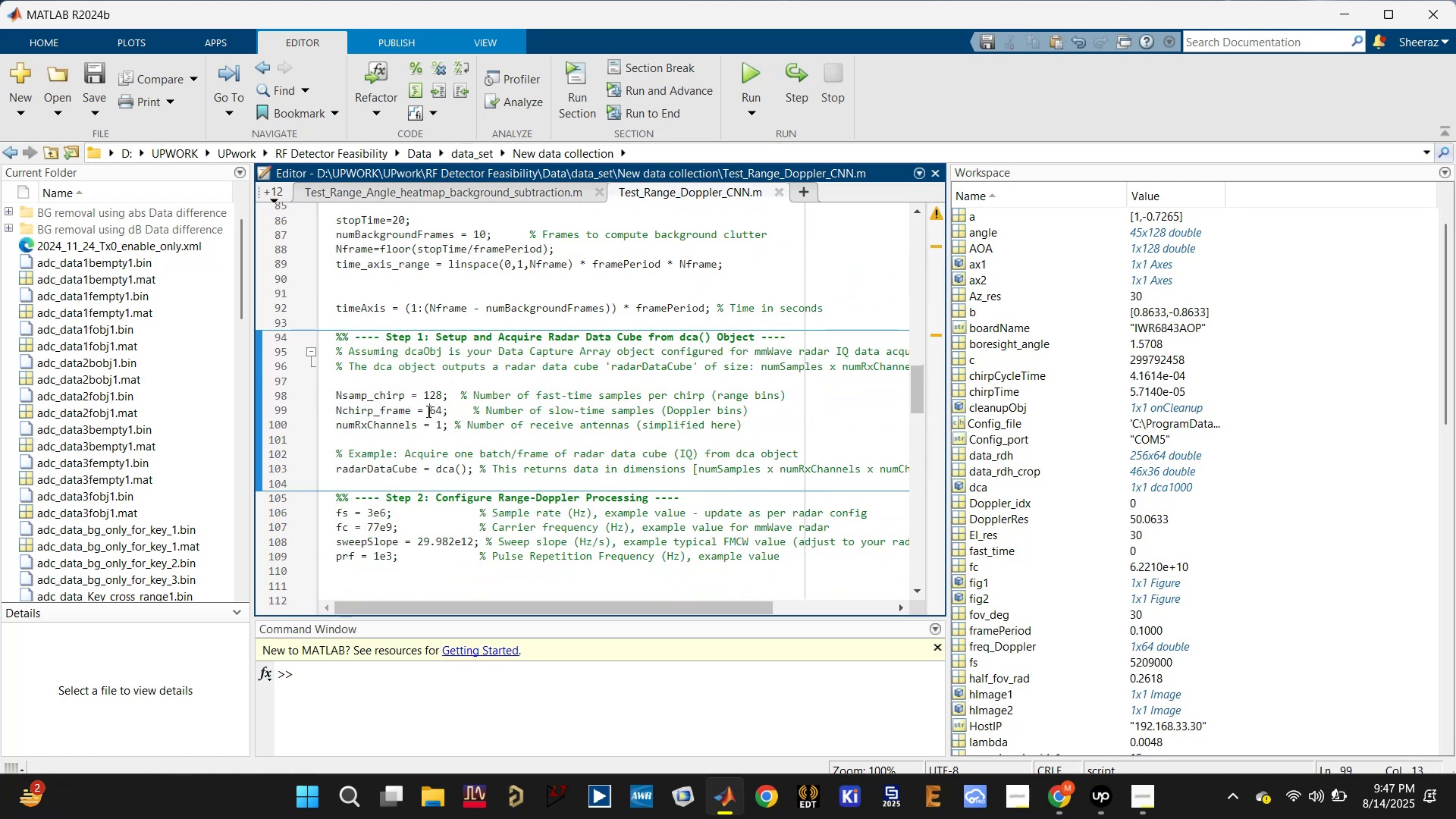 
double_click([399, 394])
 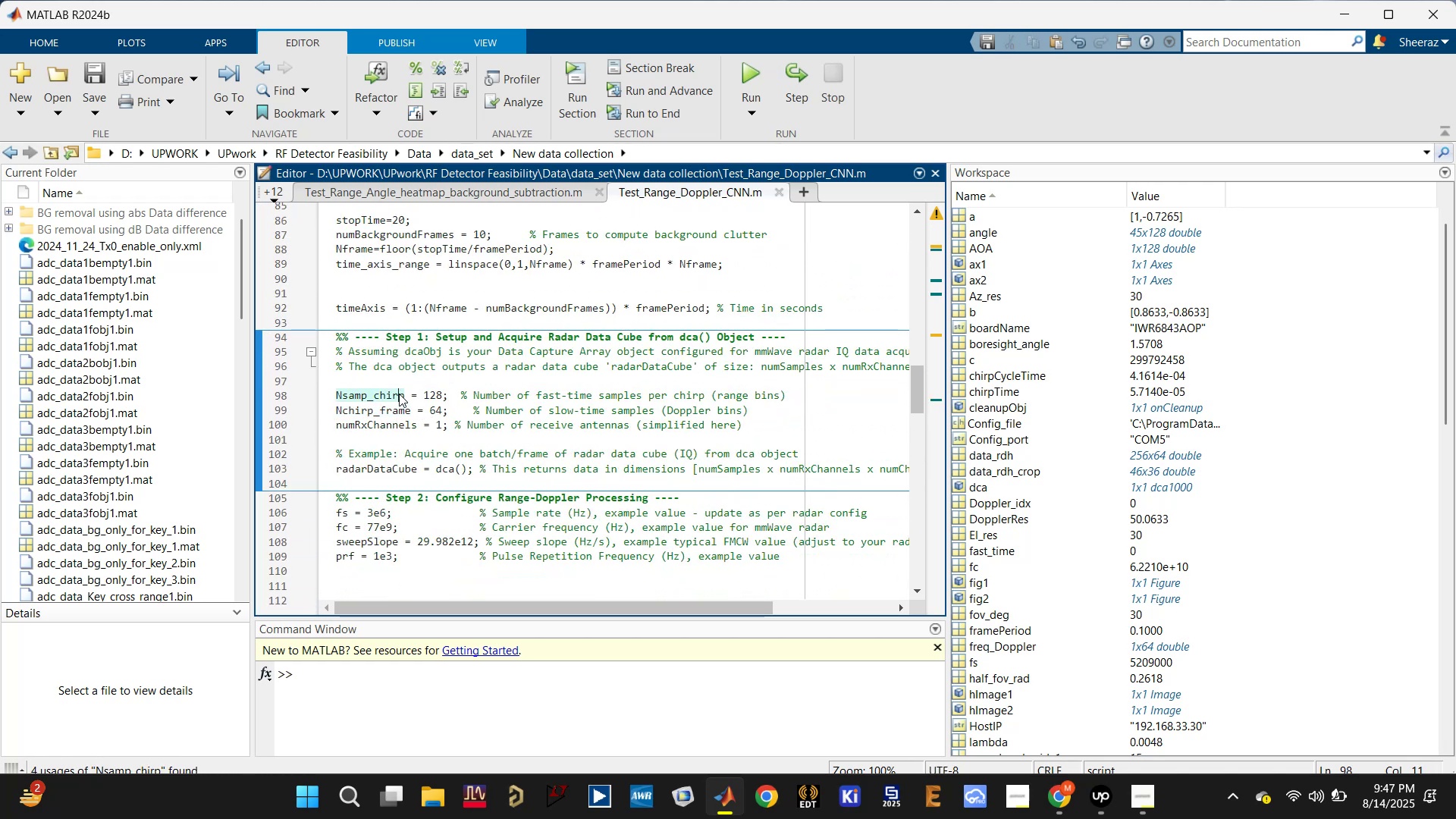 
scroll: coordinate [406, 406], scroll_direction: down, amount: 8.0
 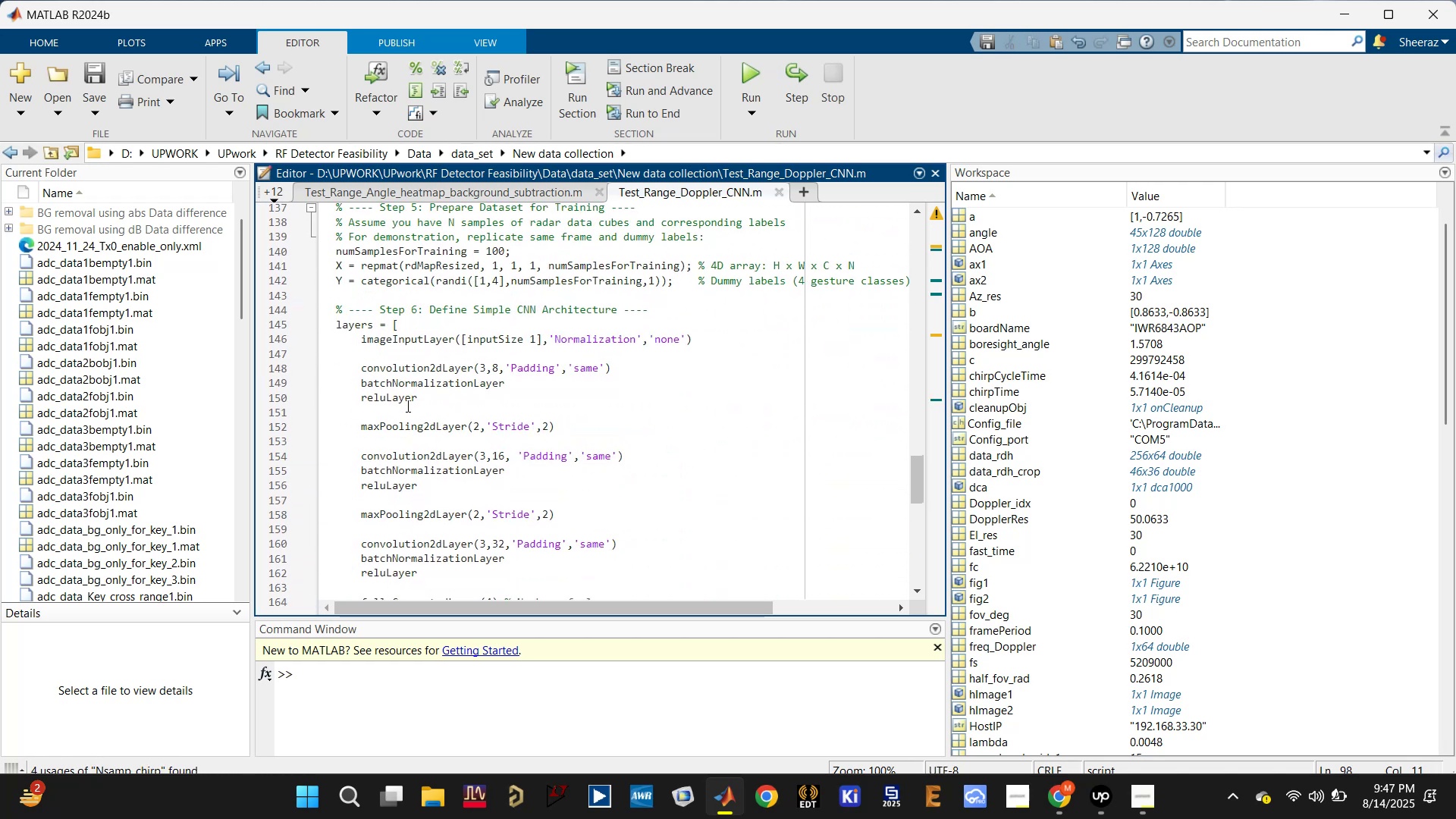 
scroll: coordinate [406, 406], scroll_direction: up, amount: 8.0
 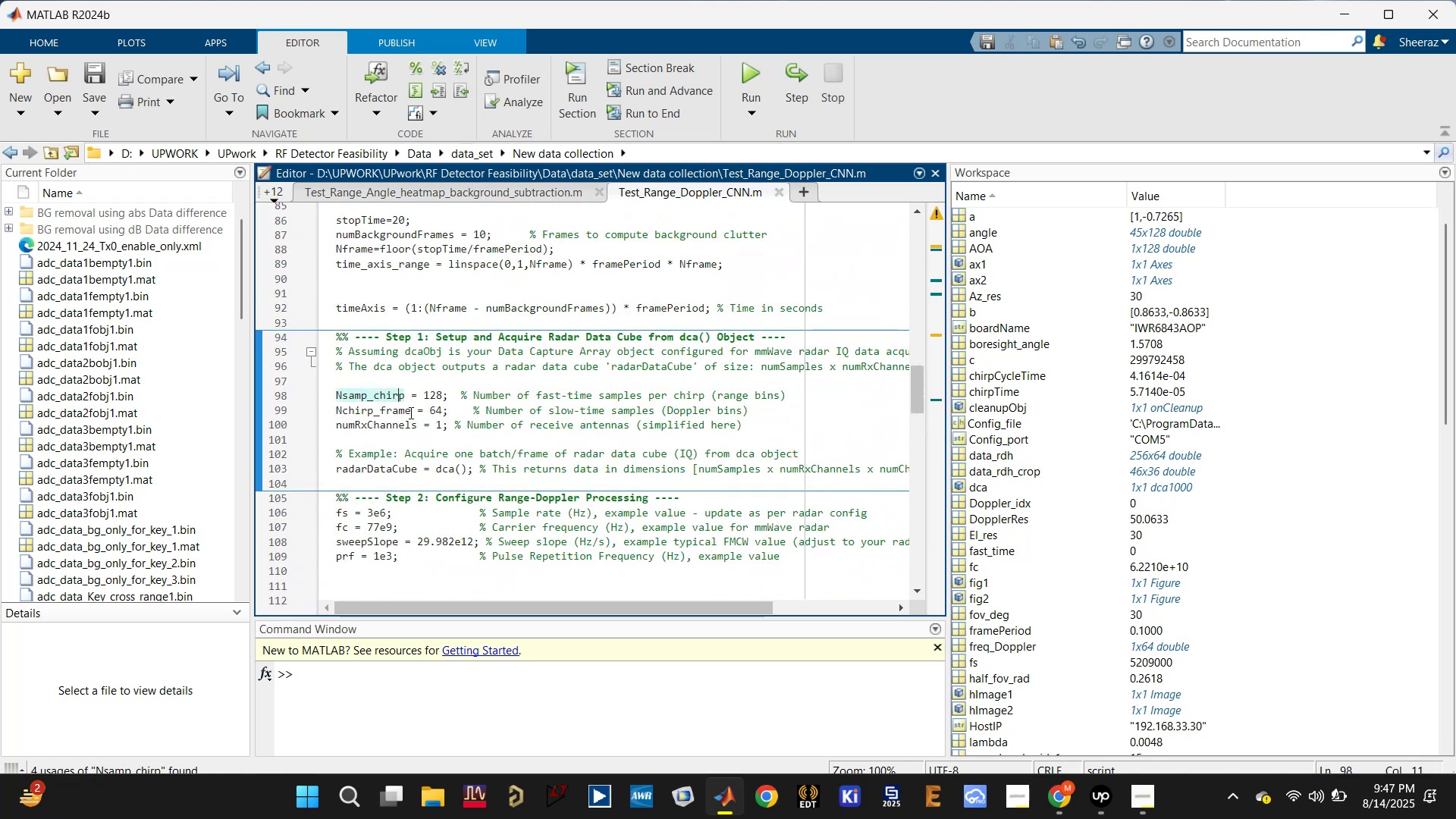 
left_click([404, 419])
 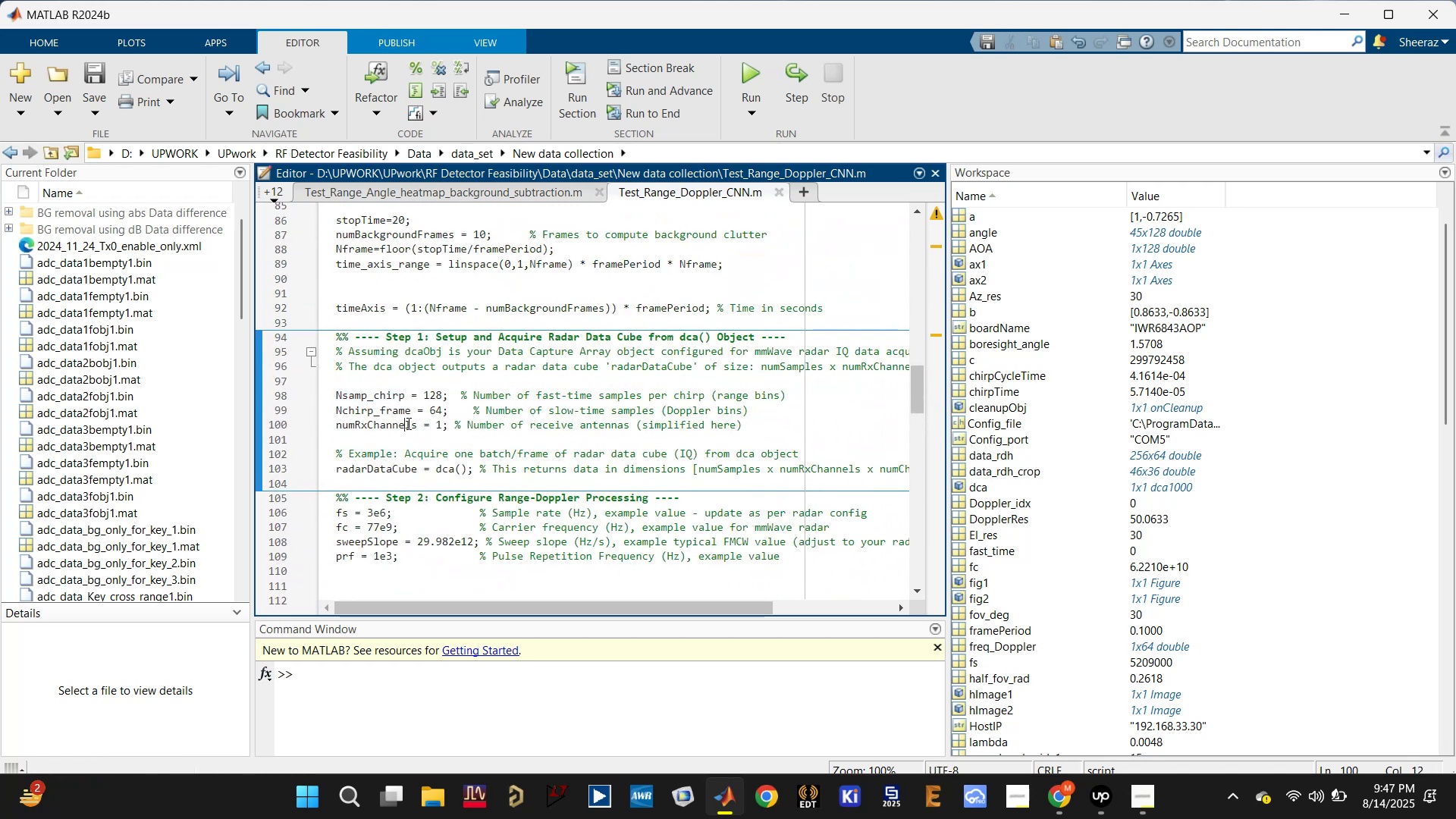 
left_click_drag(start_coordinate=[403, 431], to_coordinate=[325, 394])
 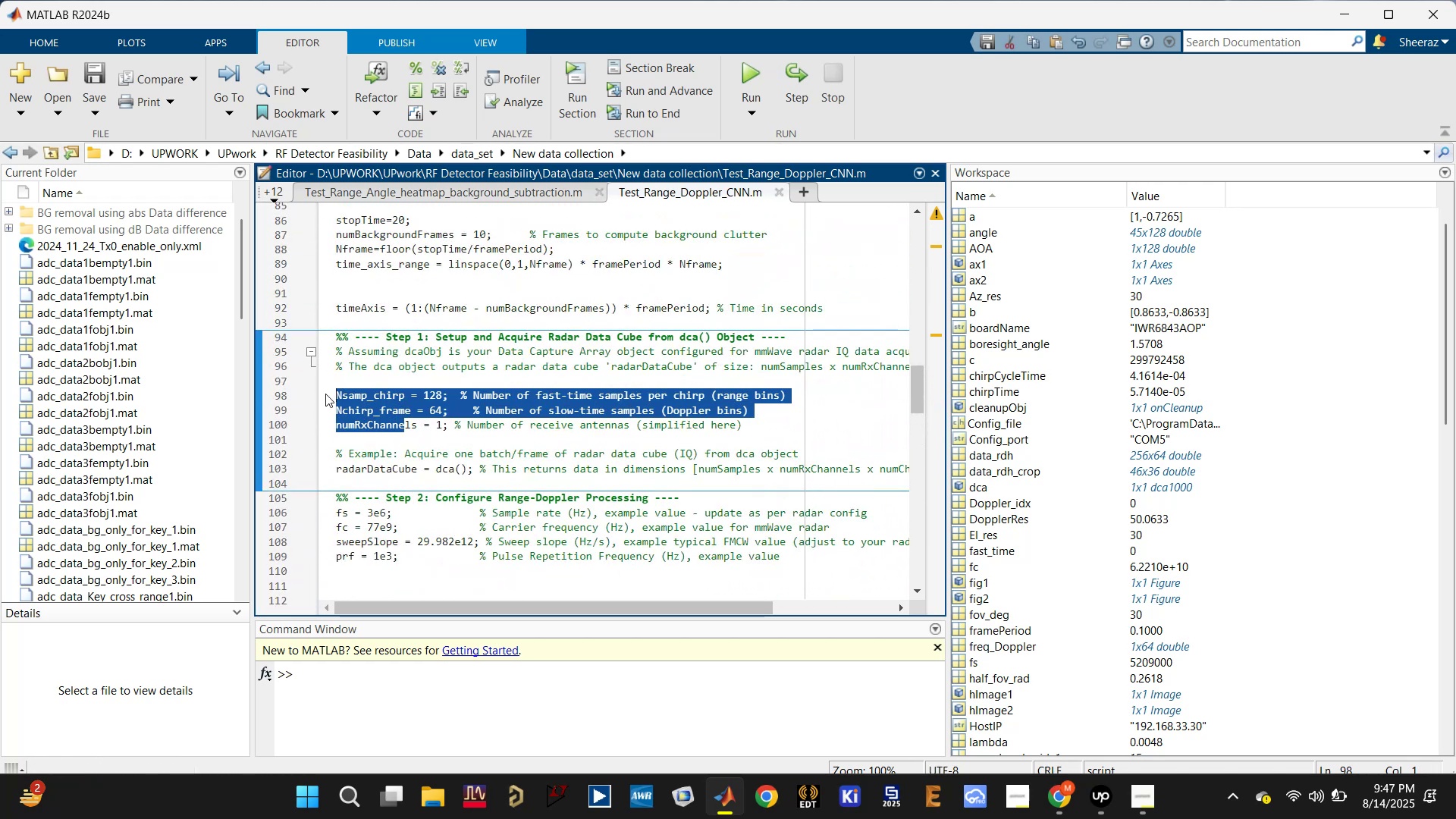 
key(Backspace)
 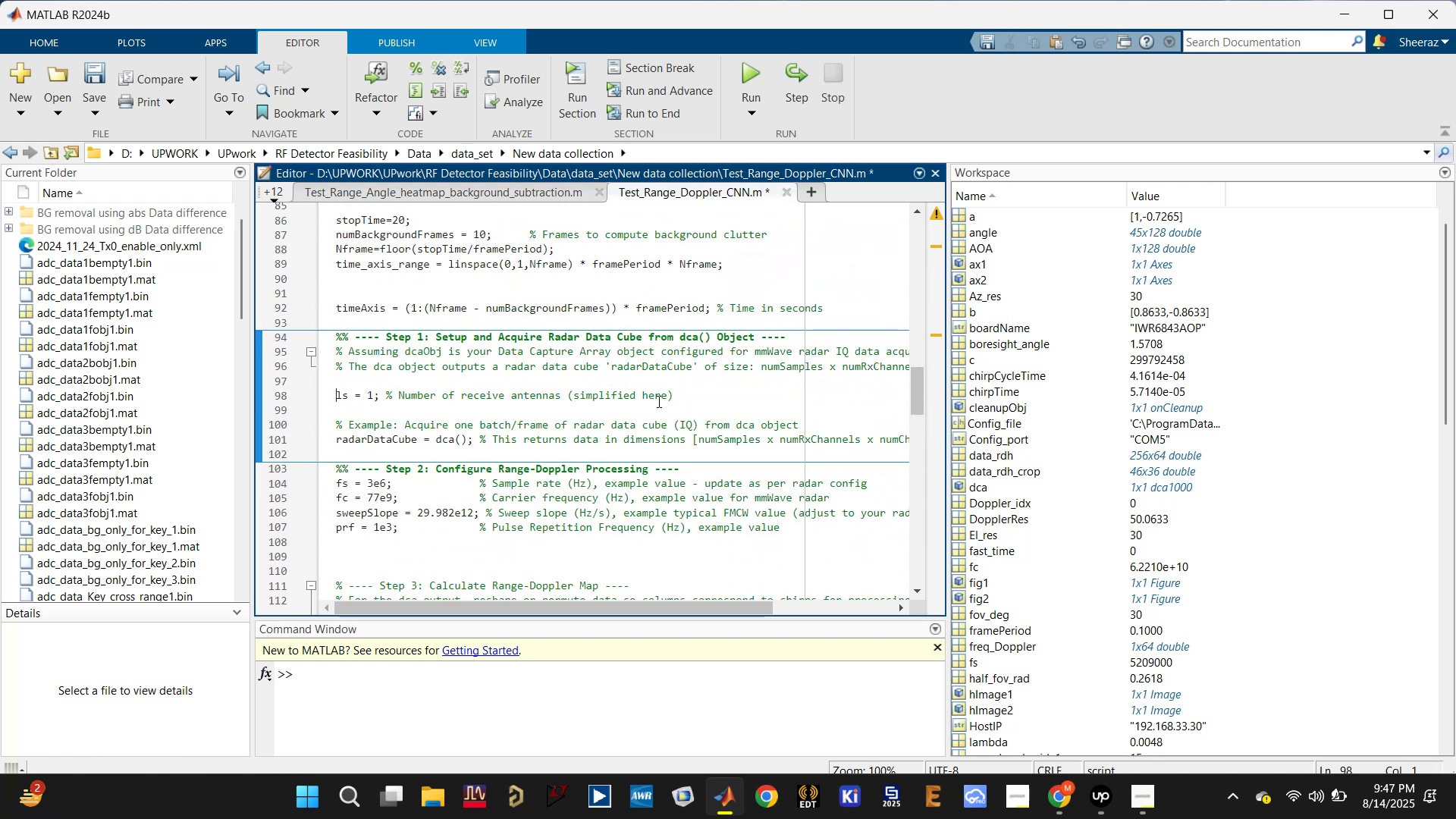 
left_click_drag(start_coordinate=[730, 390], to_coordinate=[327, 389])
 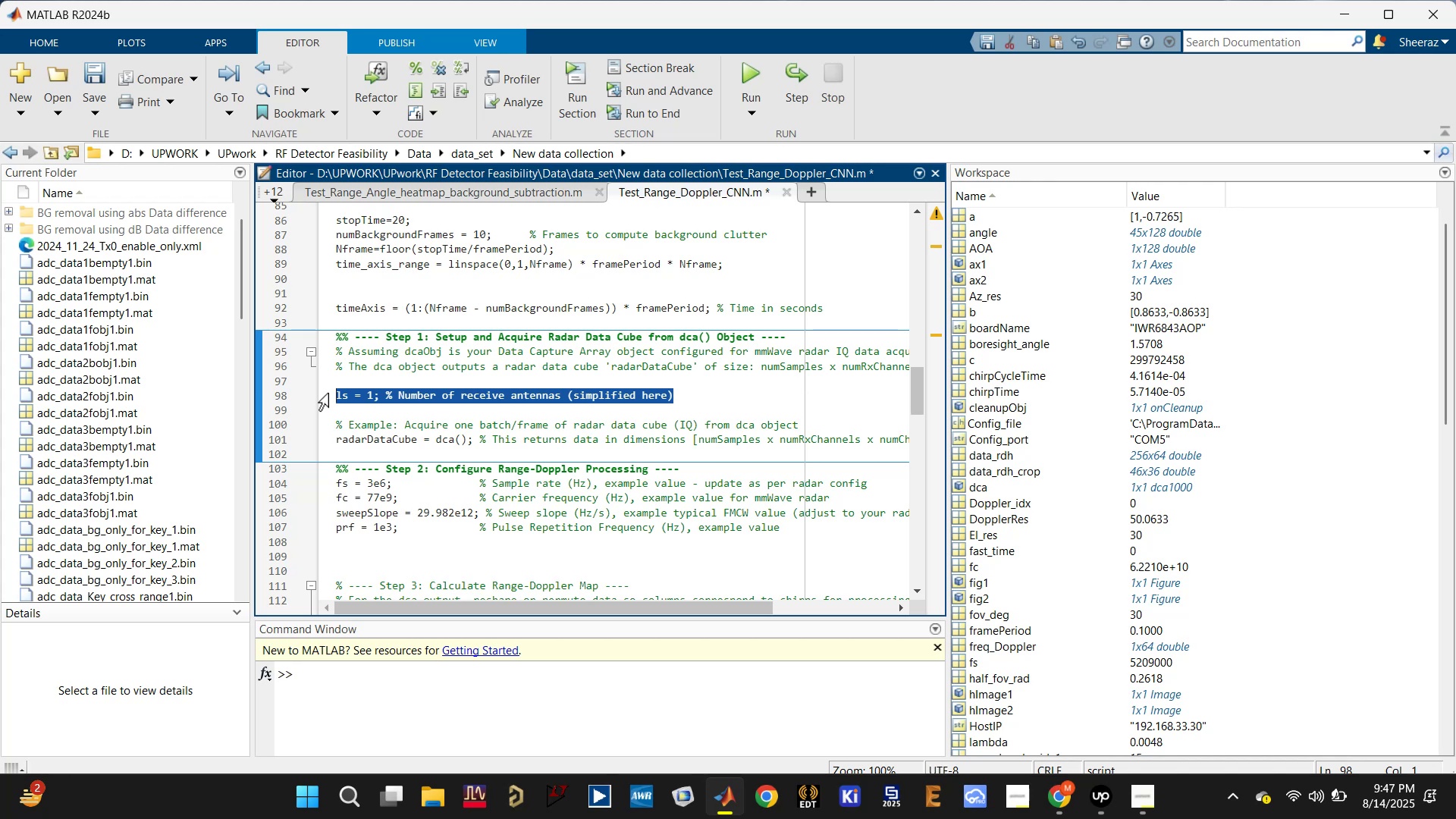 
key(Backspace)
 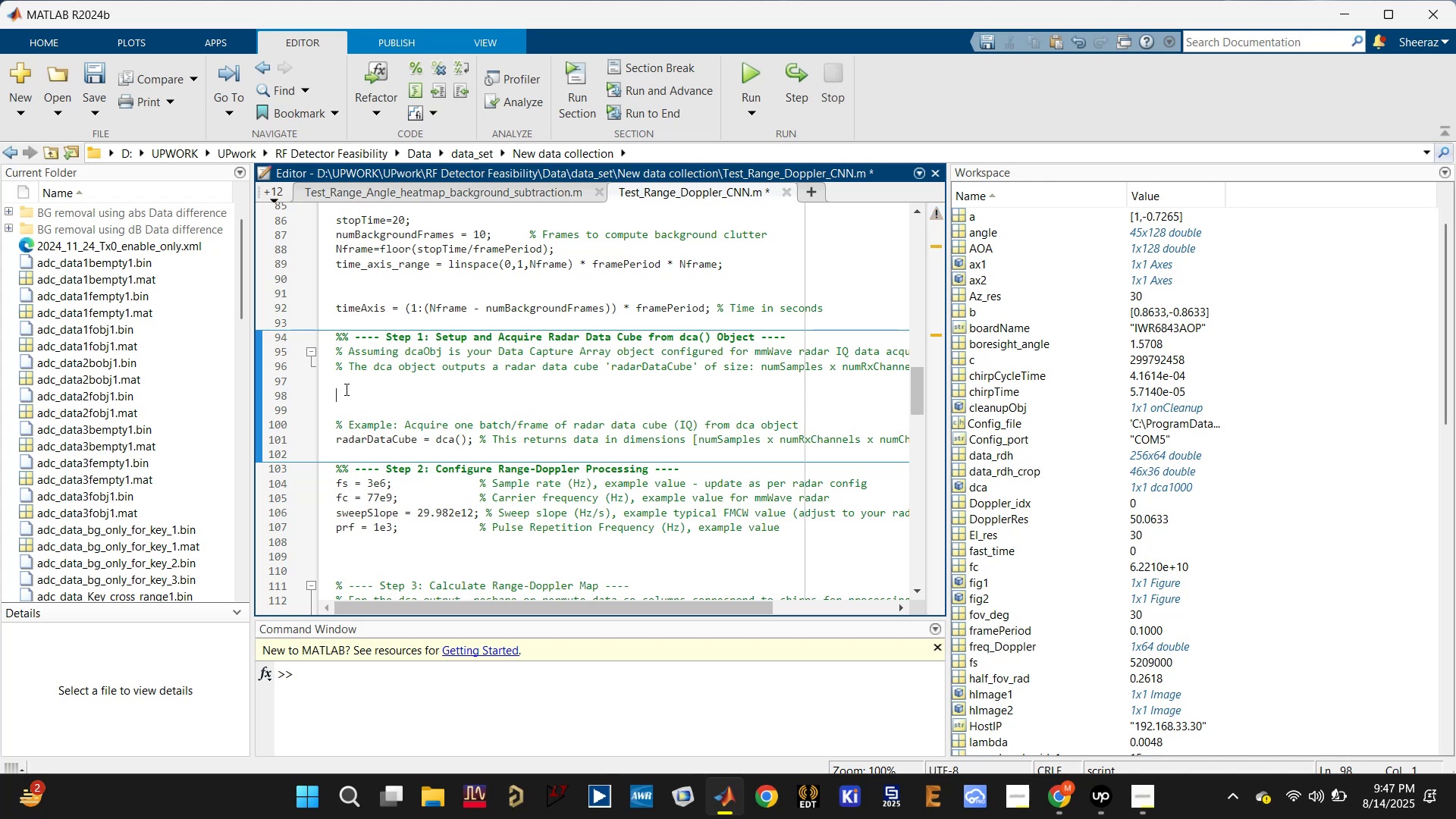 
key(Backspace)
 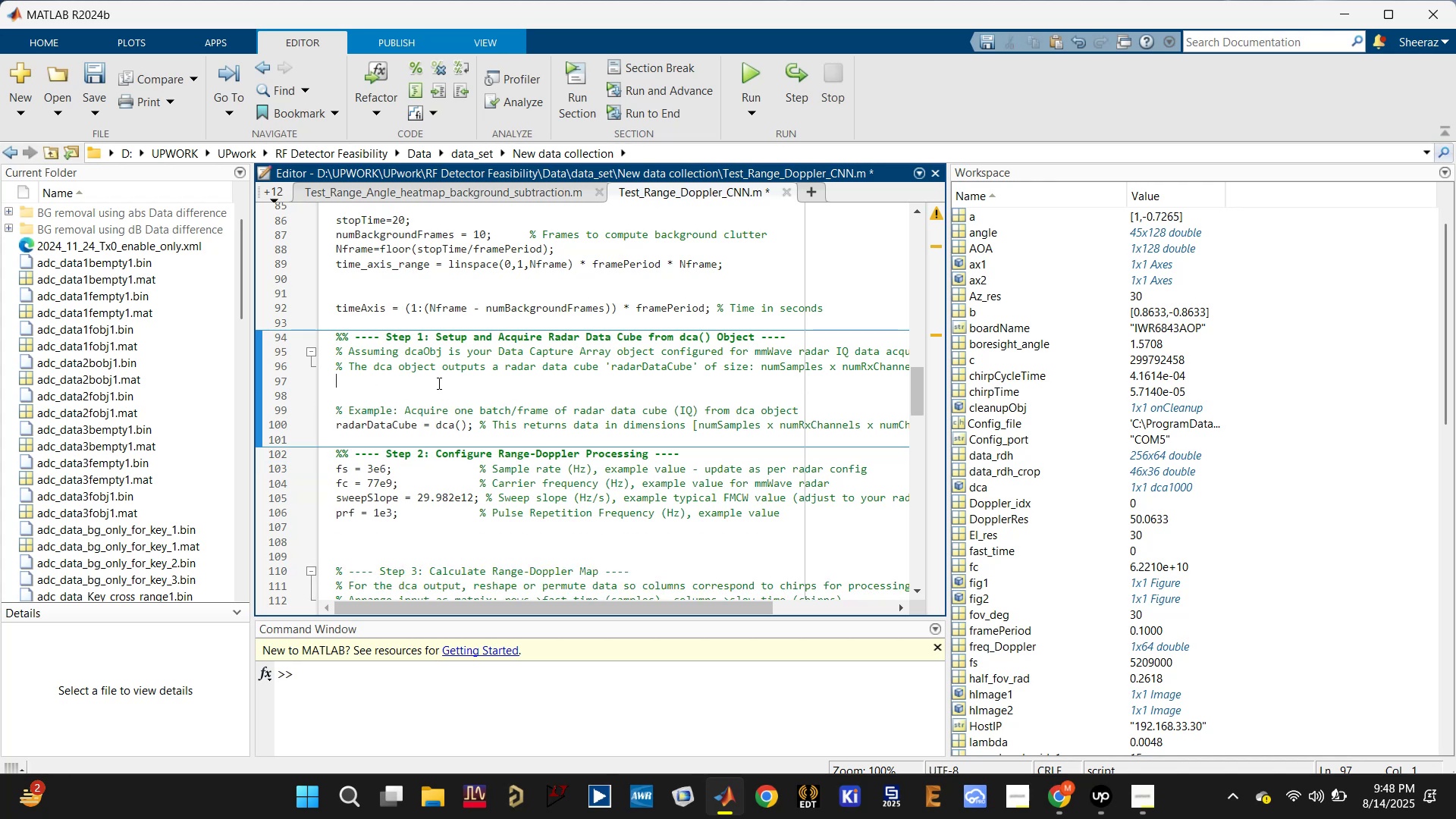 
left_click_drag(start_coordinate=[428, 389], to_coordinate=[357, 378])
 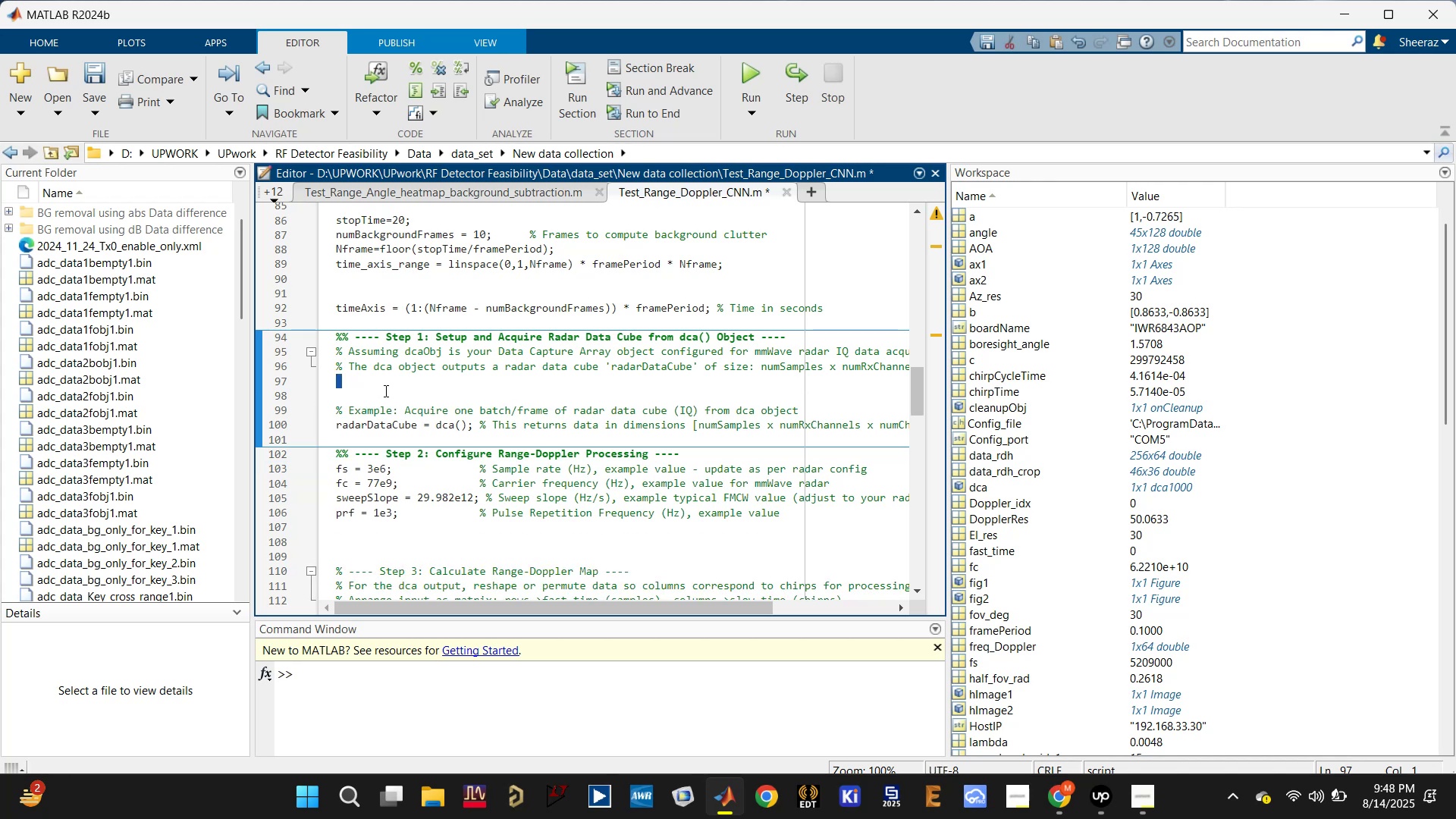 
left_click([384, 391])
 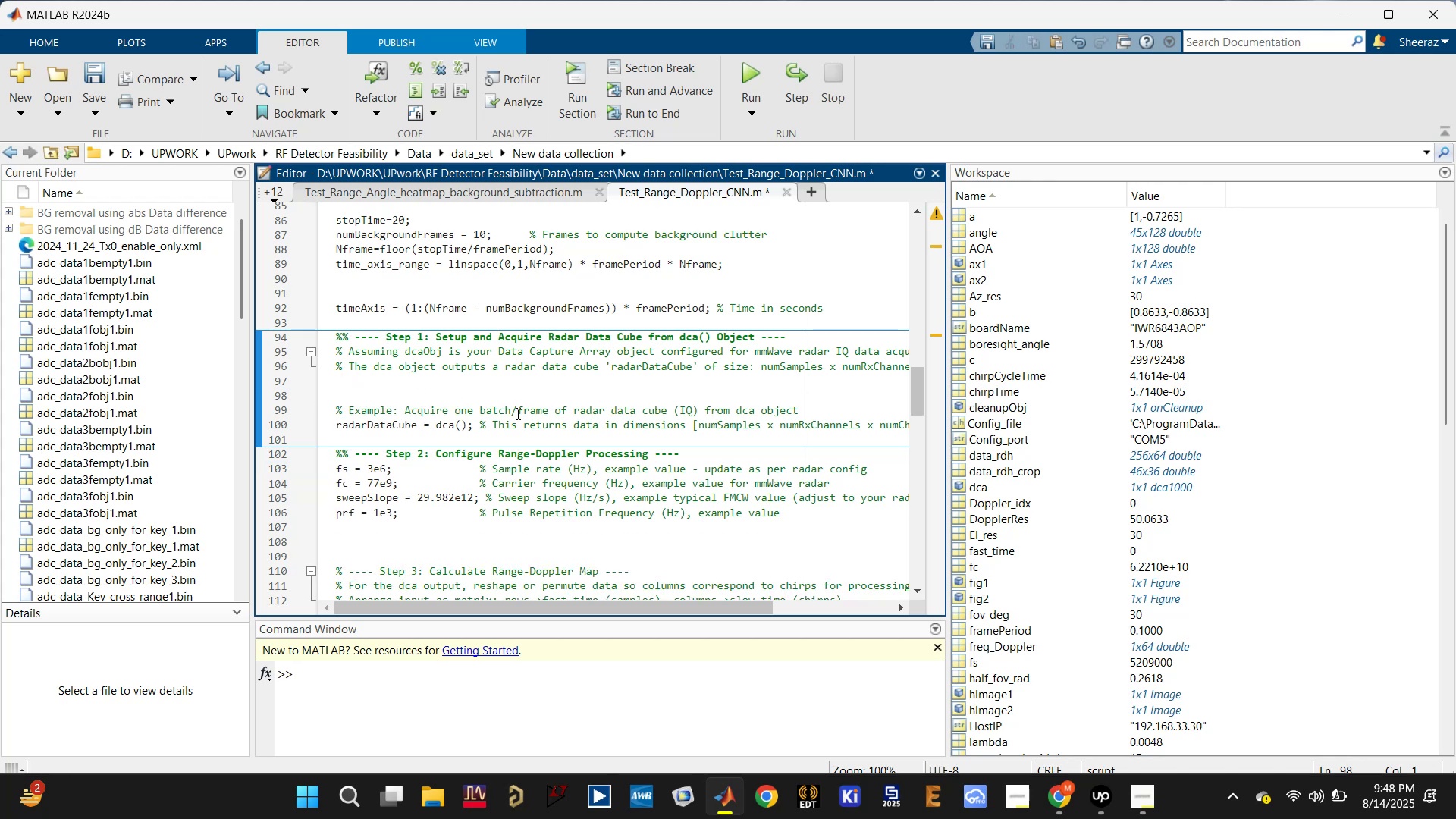 
double_click([516, 413])
 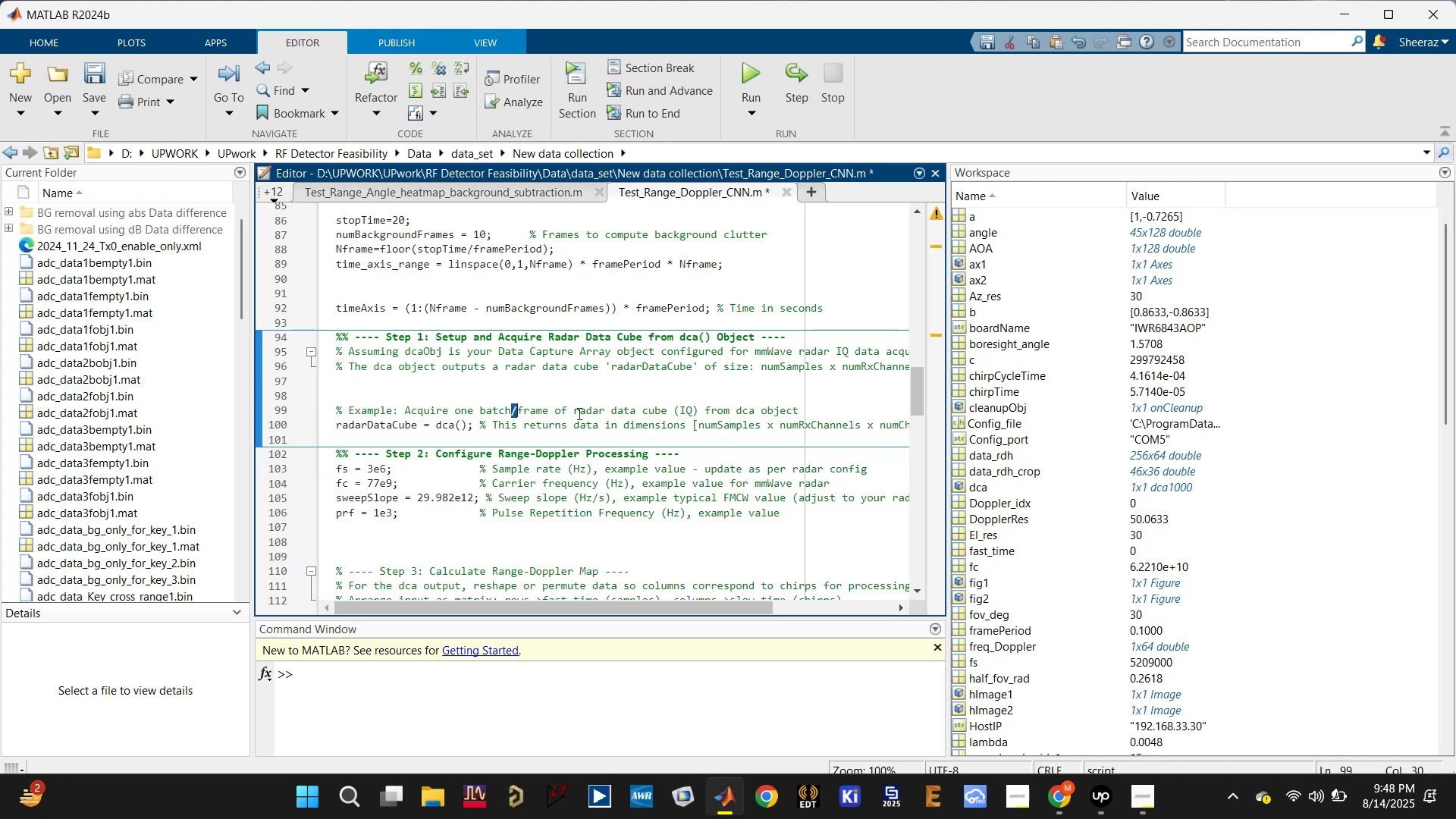 
left_click([594, 394])
 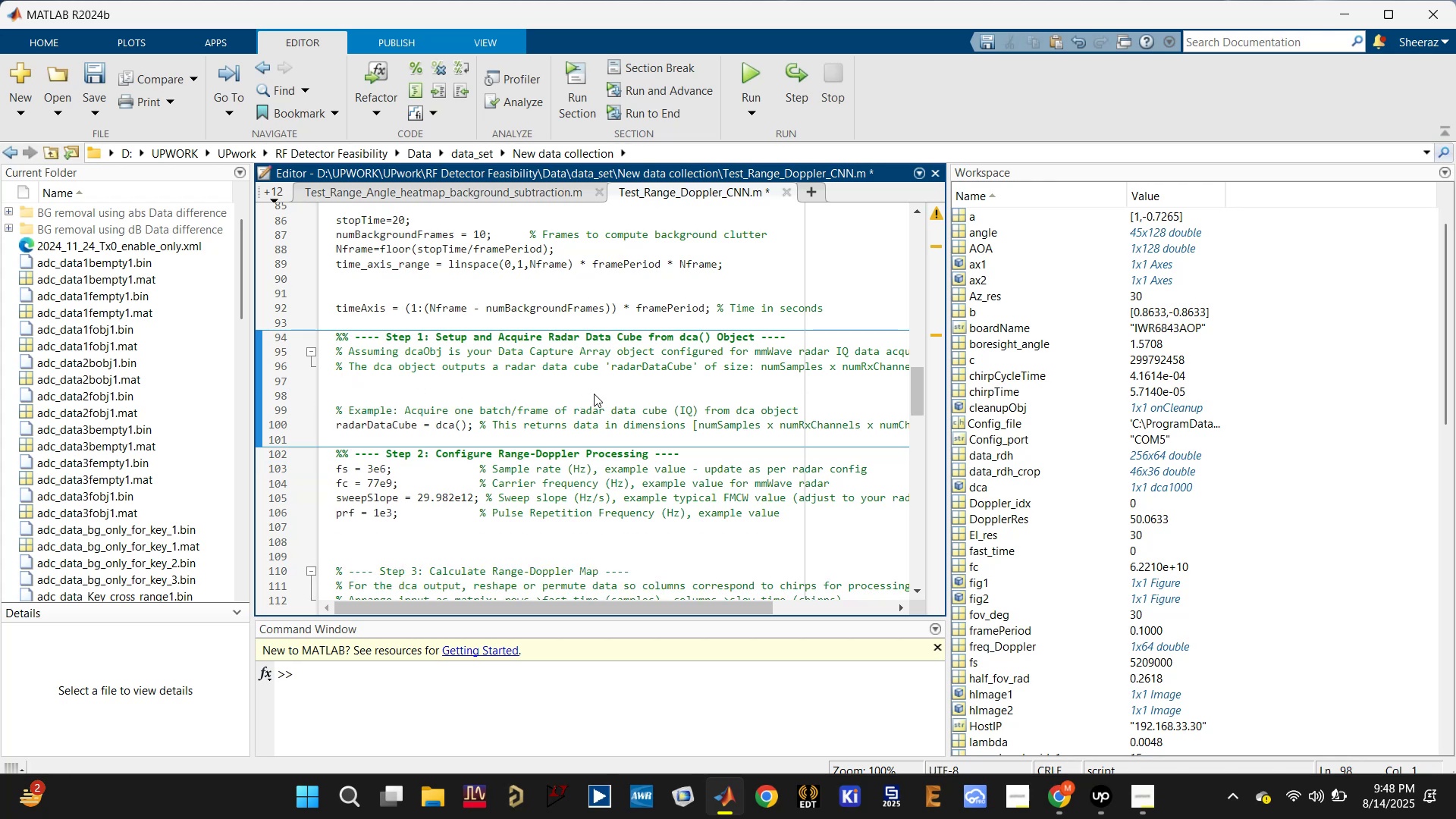 
left_click([583, 387])
 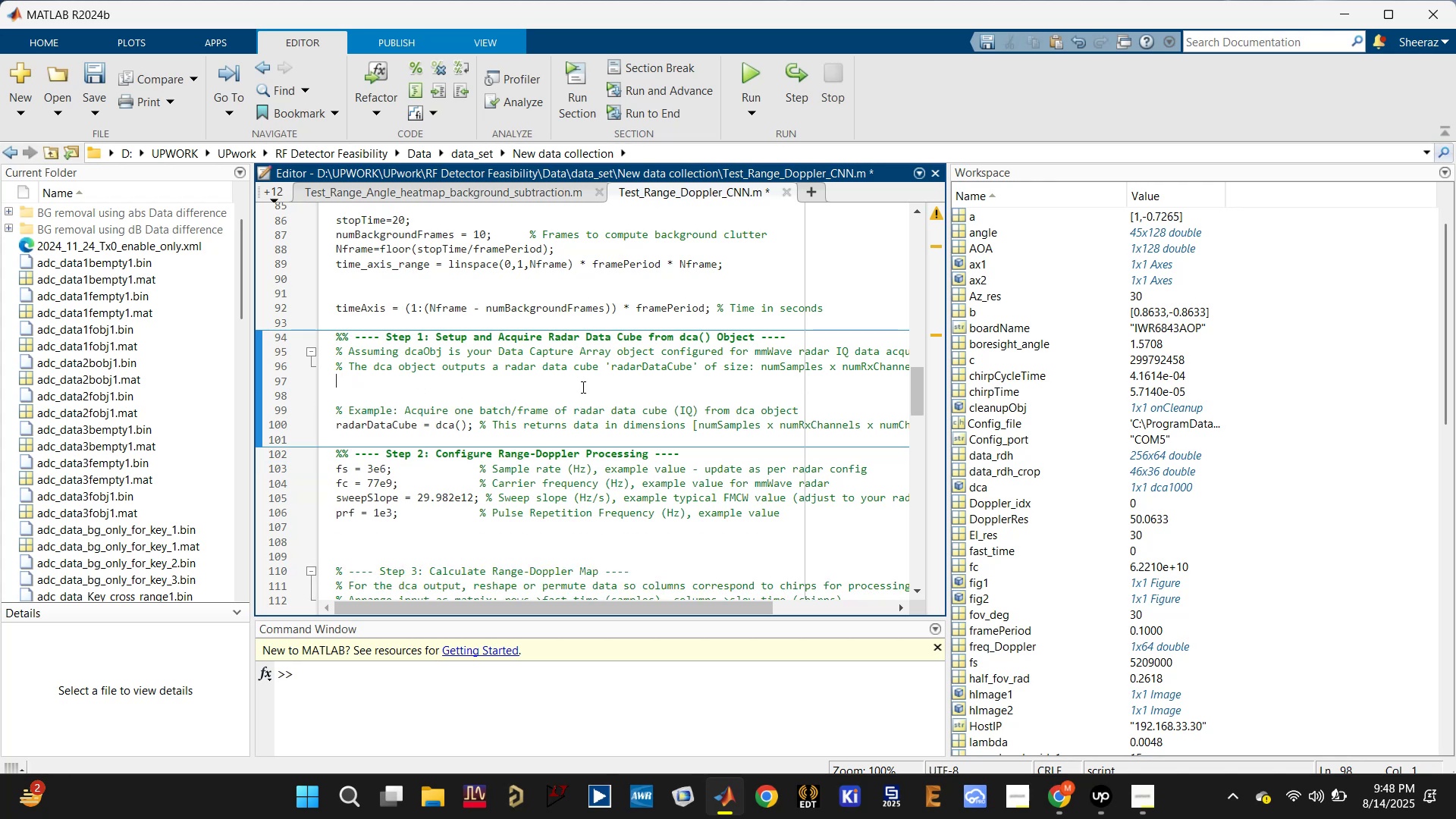 
key(Backspace)
 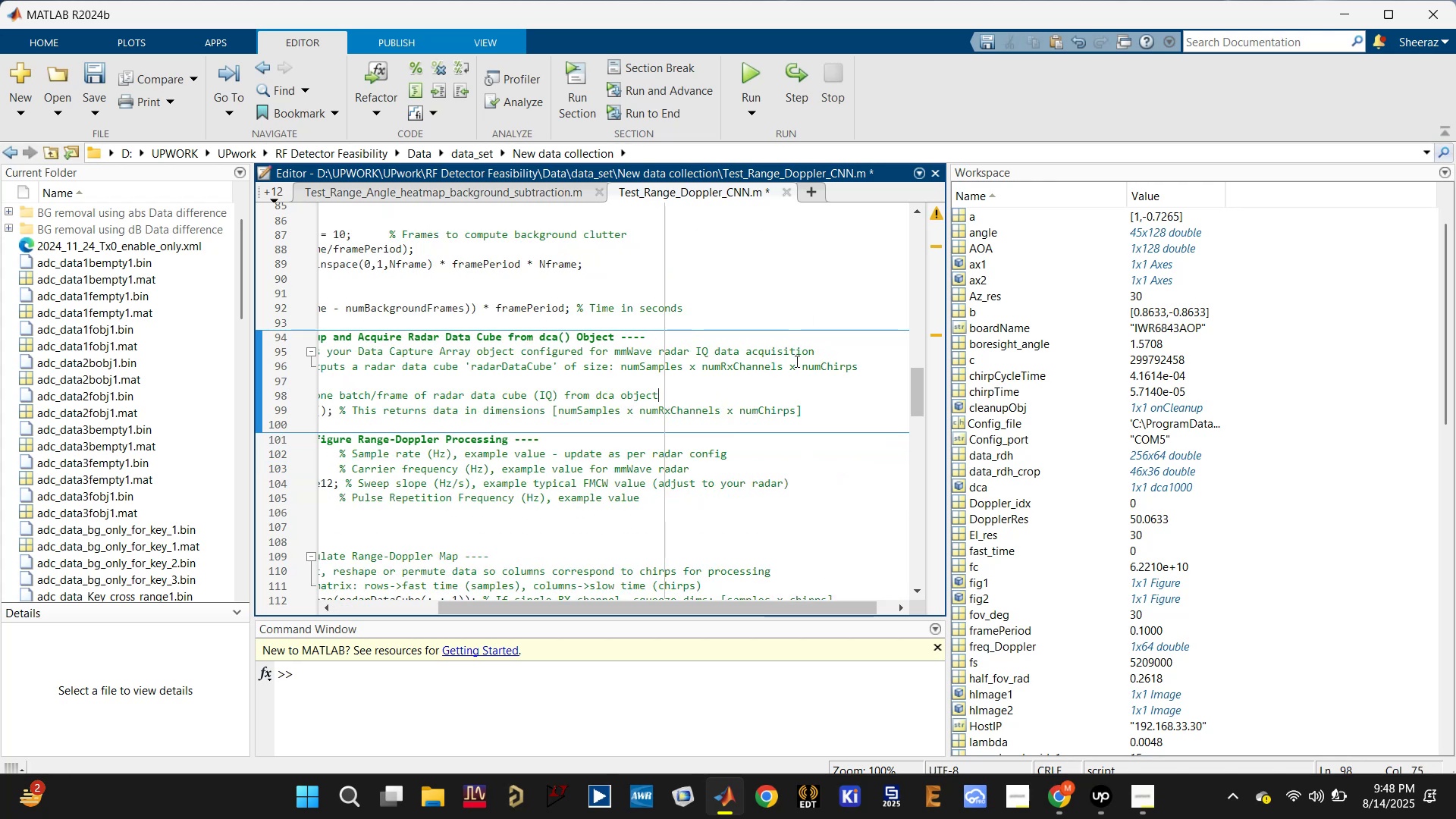 
left_click_drag(start_coordinate=[748, 607], to_coordinate=[422, 560])
 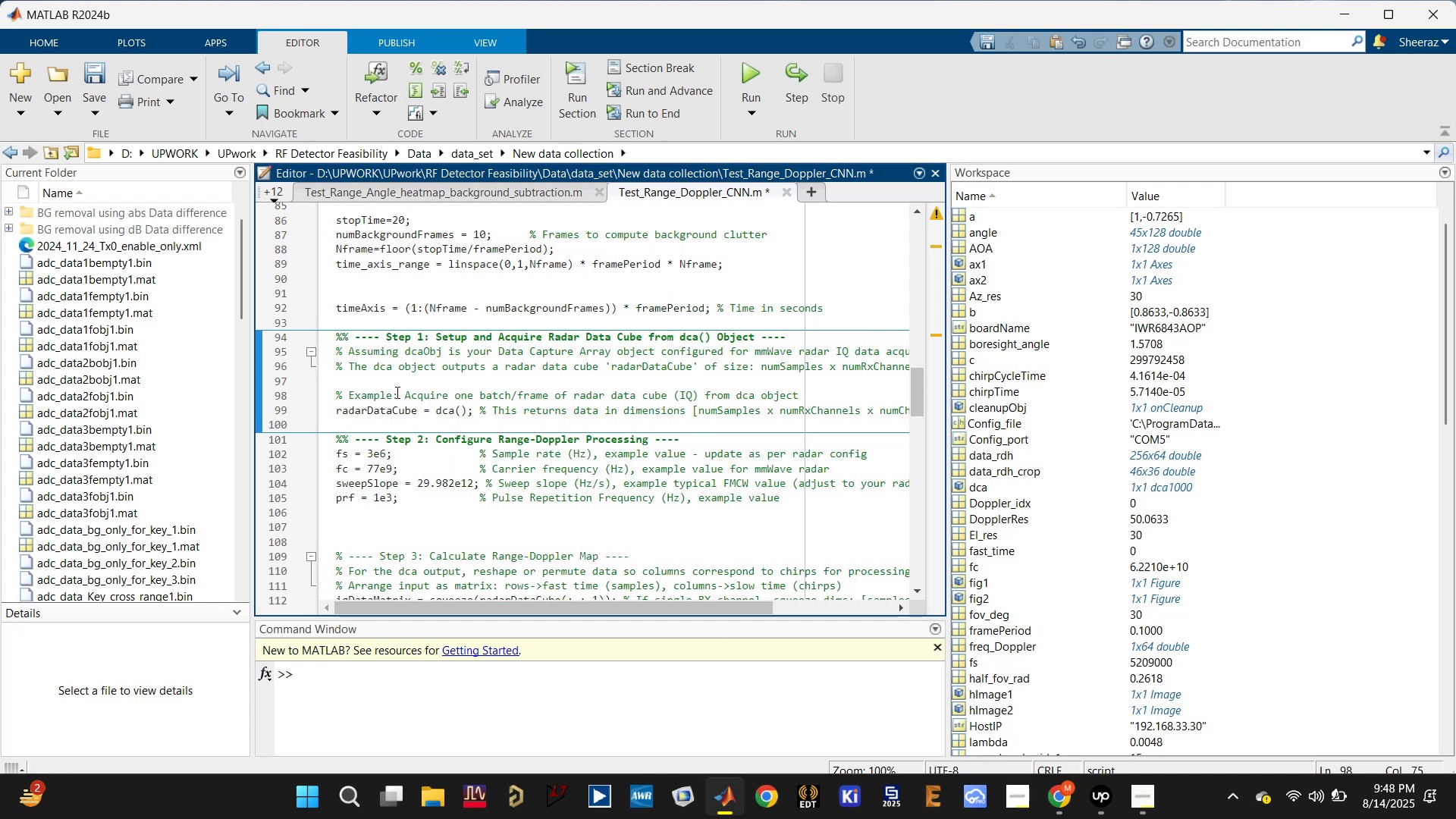 
left_click([385, 382])
 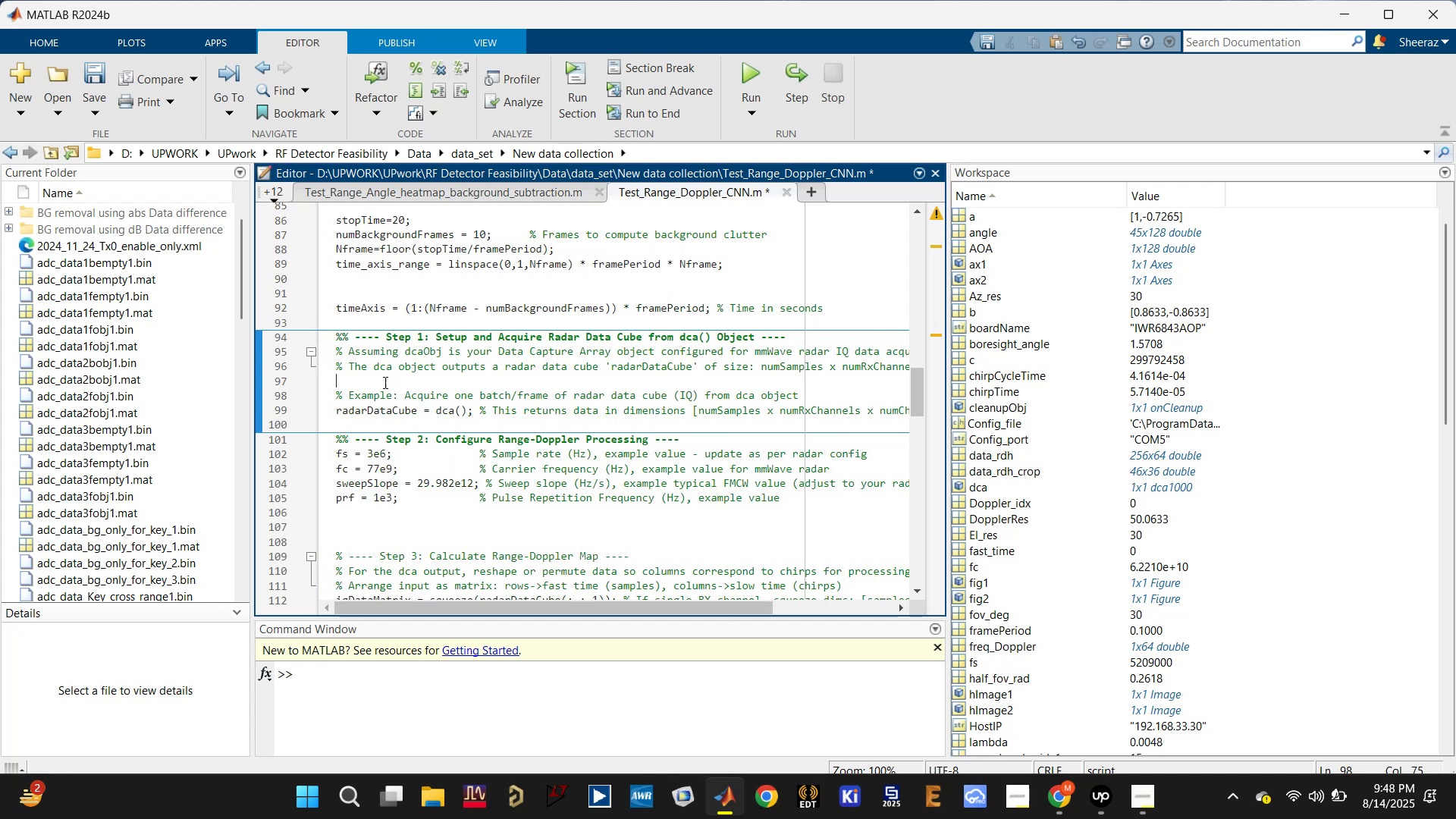 
key(Backspace)
 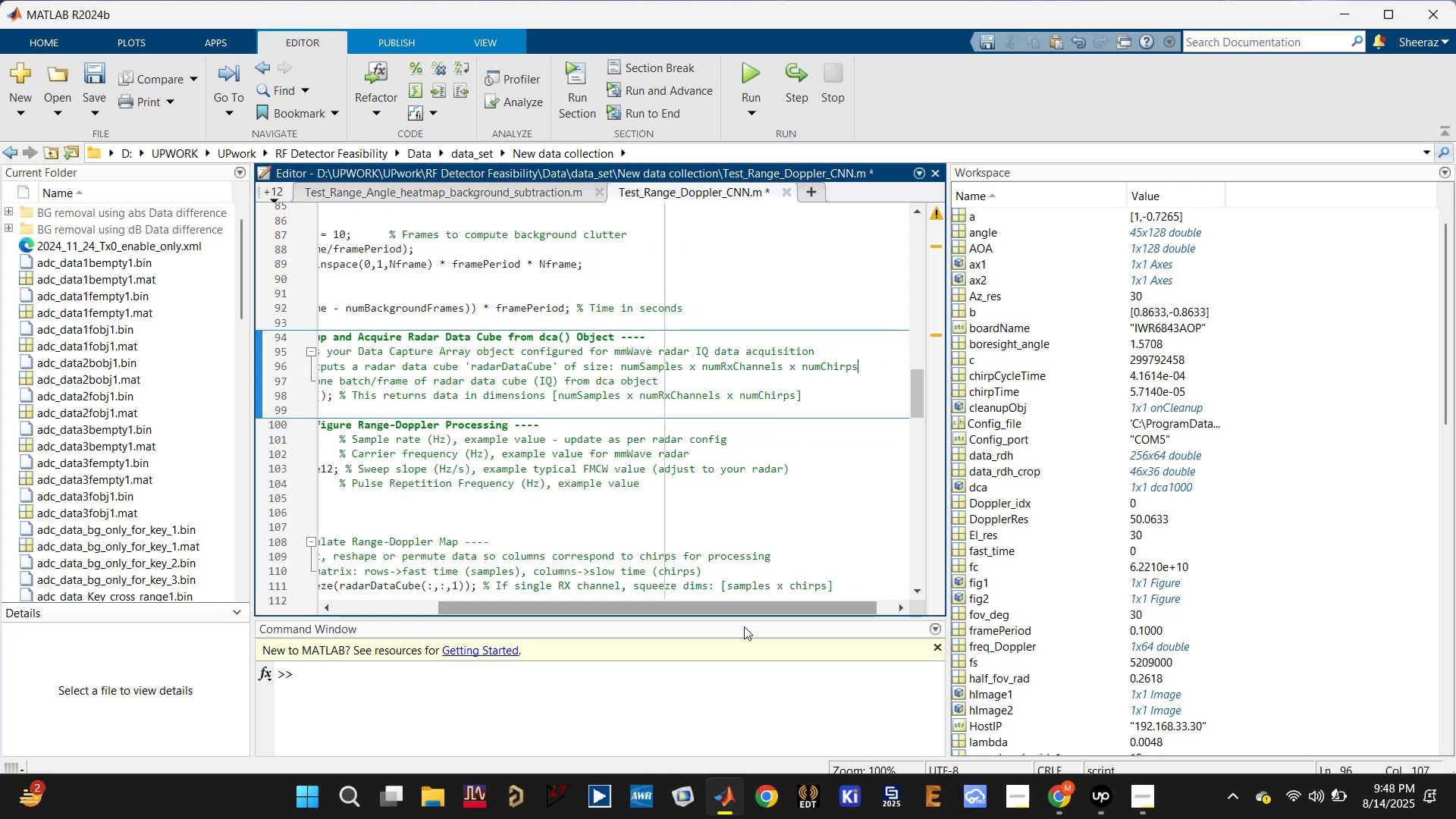 
left_click_drag(start_coordinate=[752, 606], to_coordinate=[465, 585])
 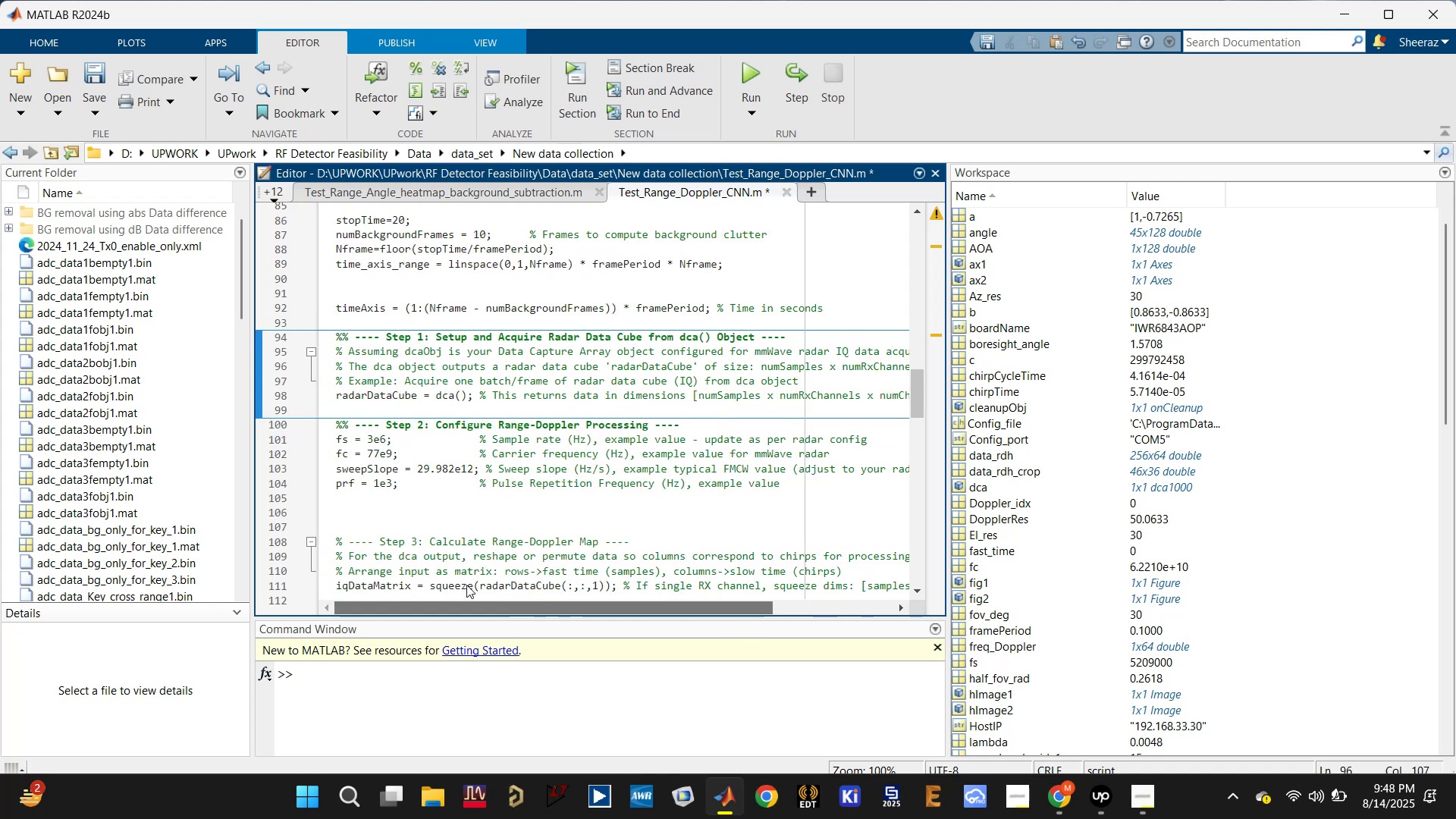 
key(Control+S)
 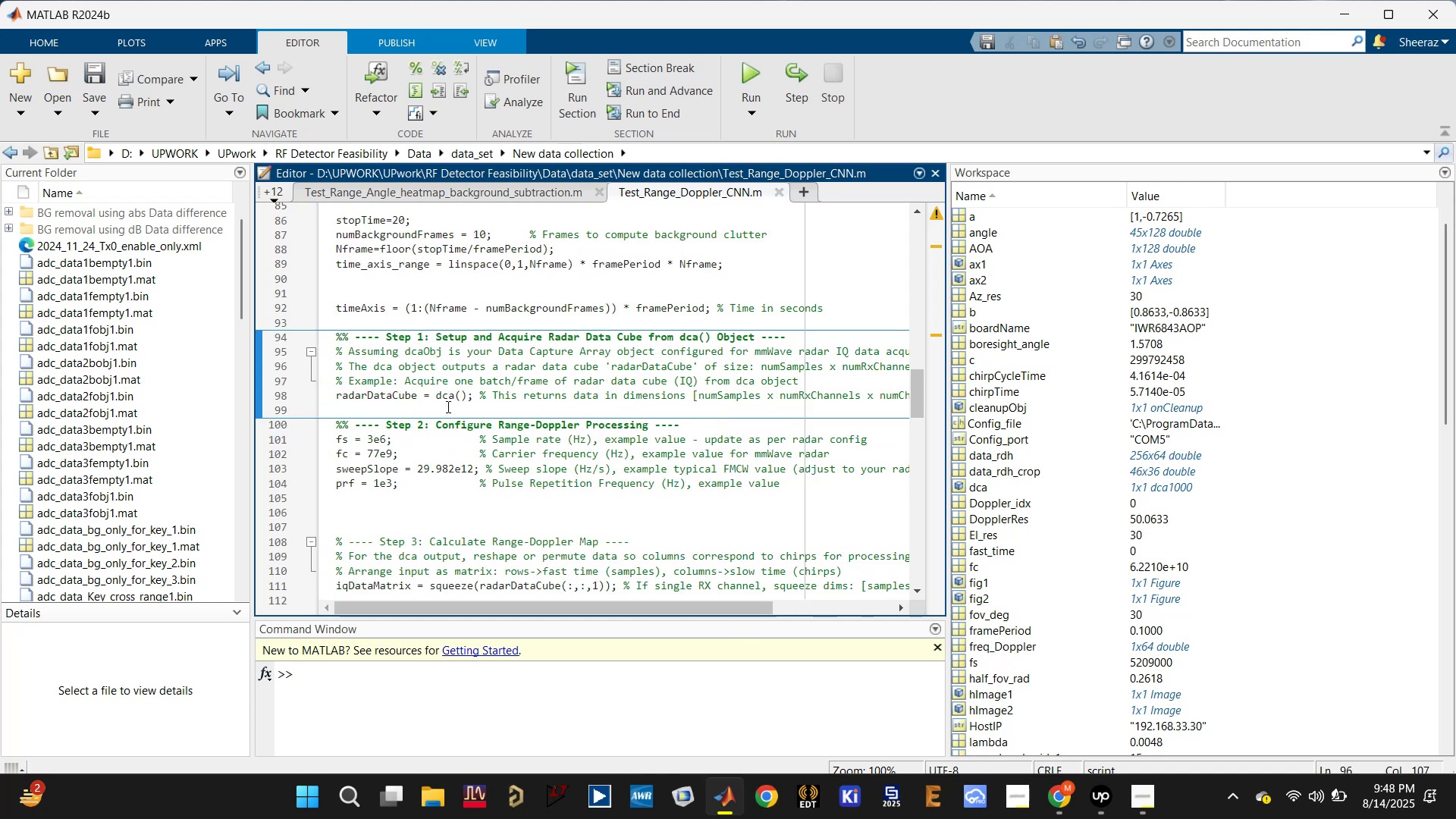 
left_click([406, 403])
 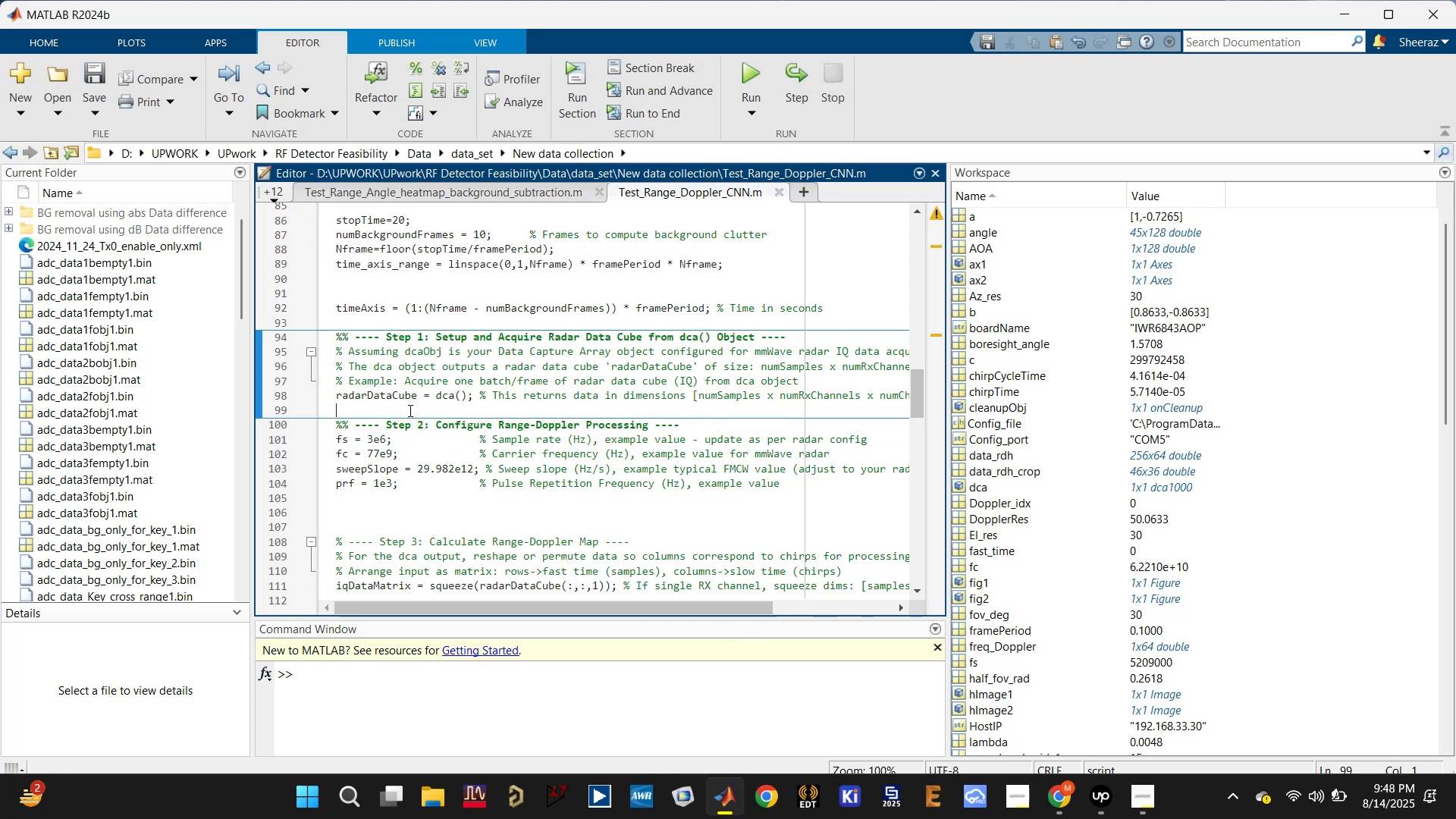 
key(Control+ControlLeft)
 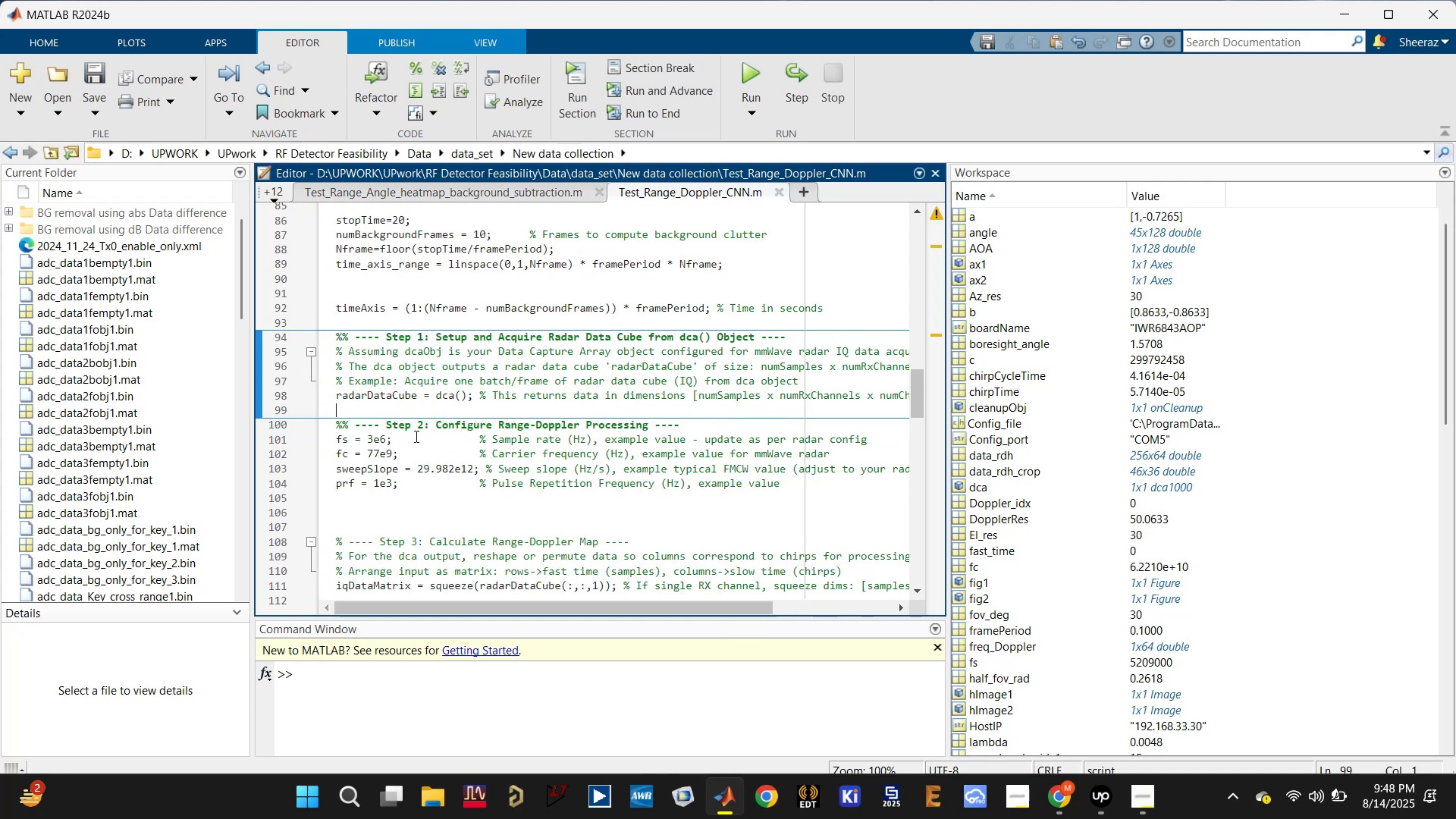 
key(Control+S)
 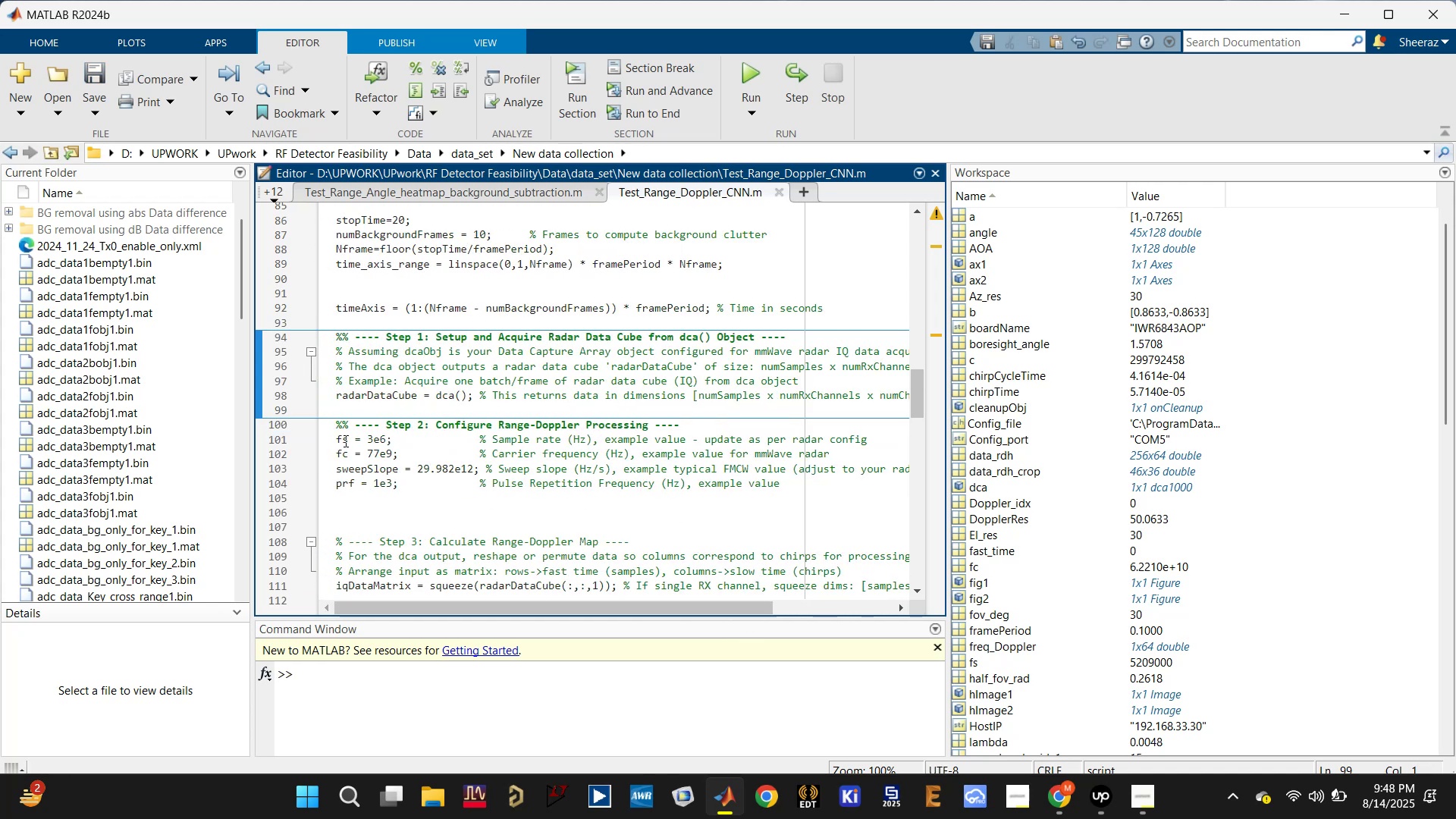 
left_click([344, 441])
 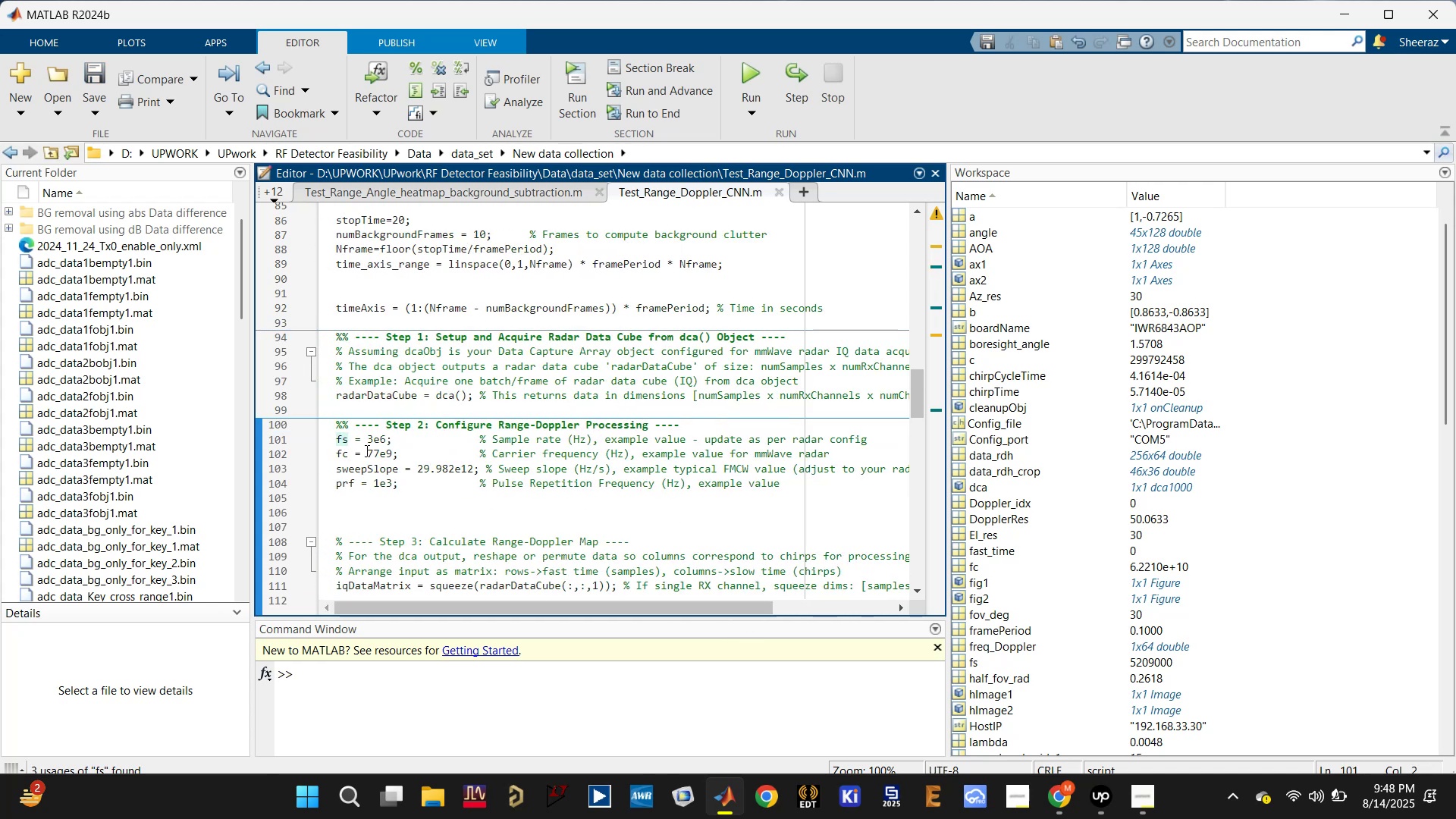 
left_click([344, 450])
 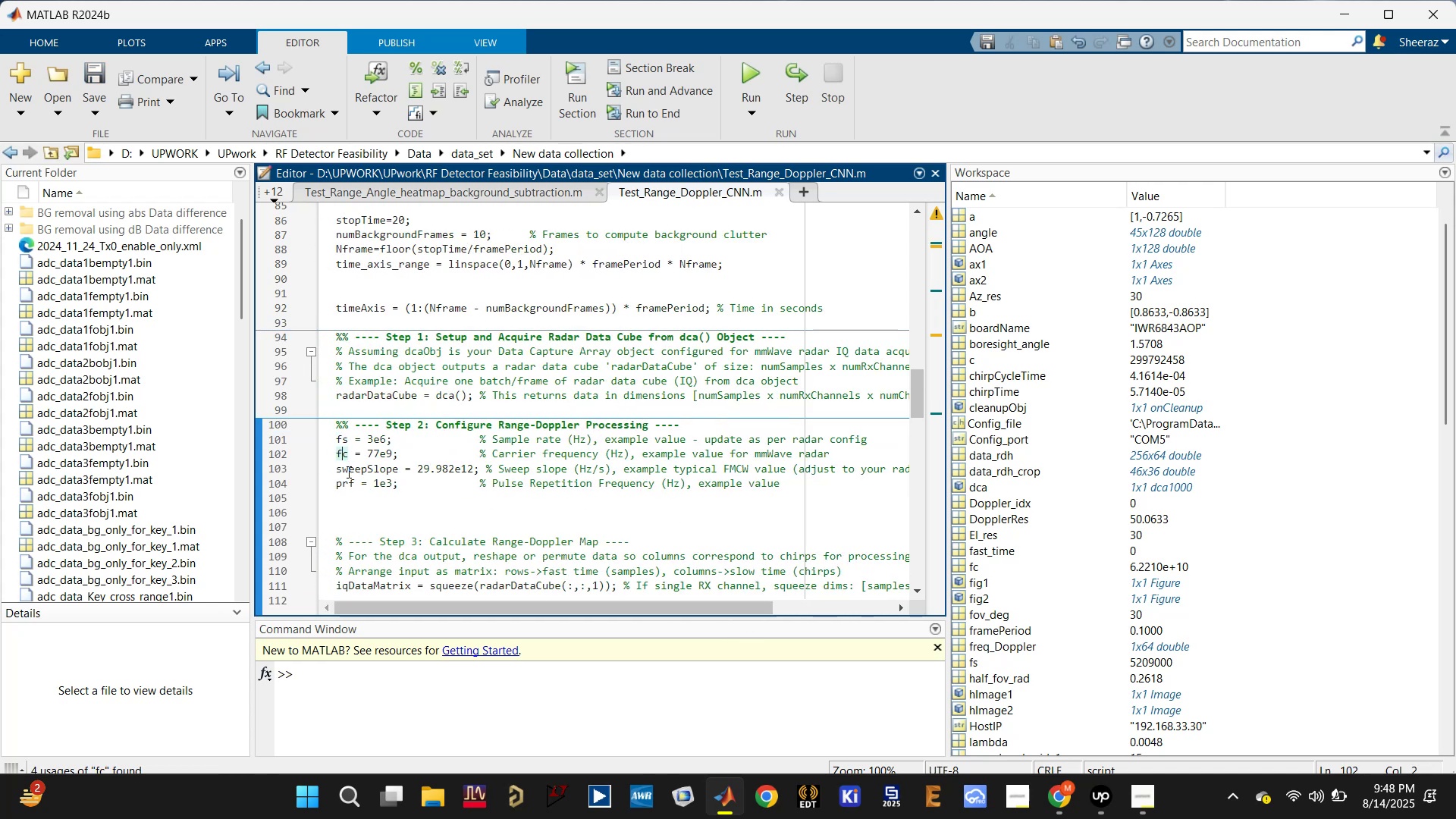 
left_click([350, 472])
 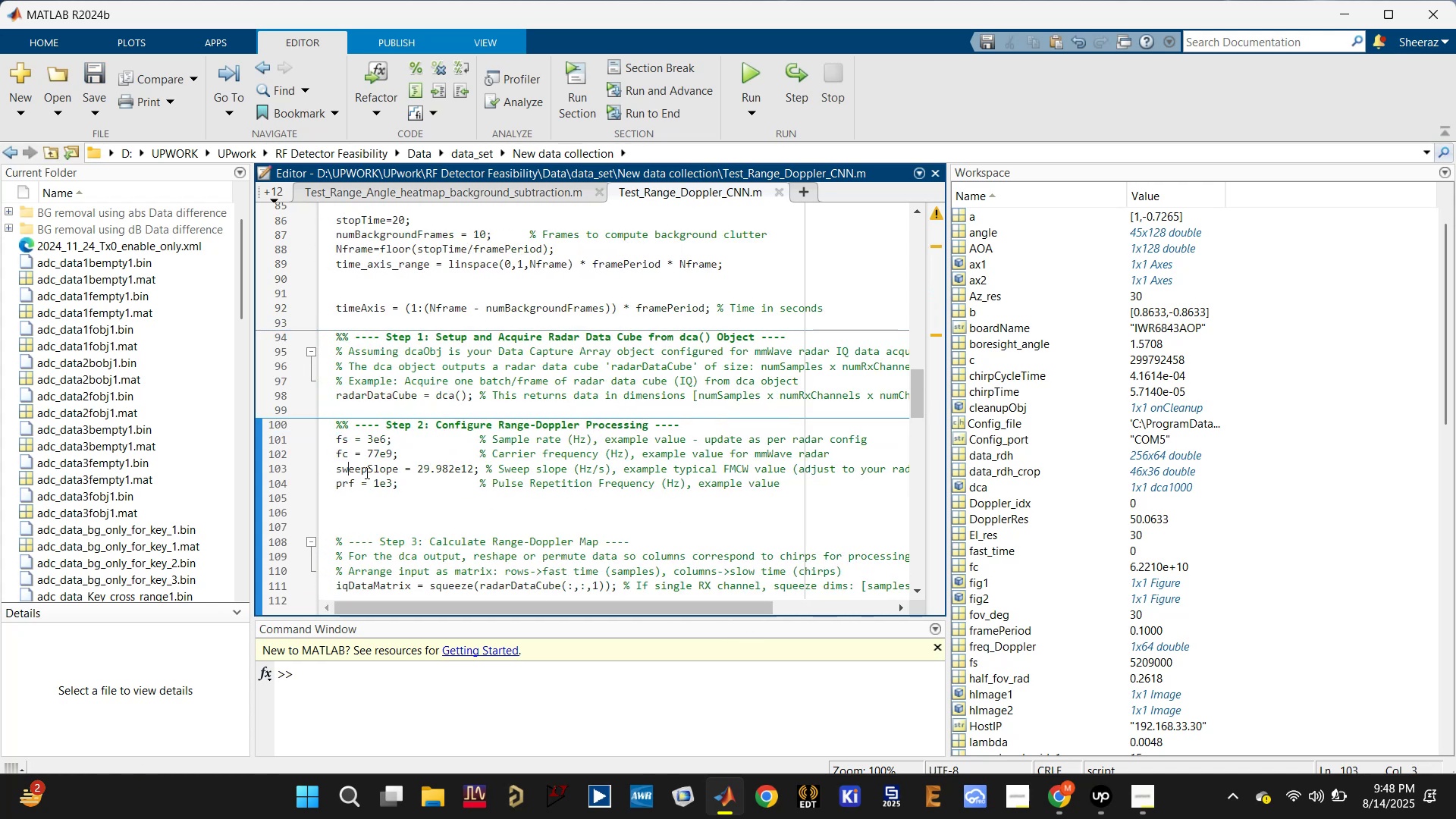 
scroll: coordinate [372, 446], scroll_direction: up, amount: 12.0
 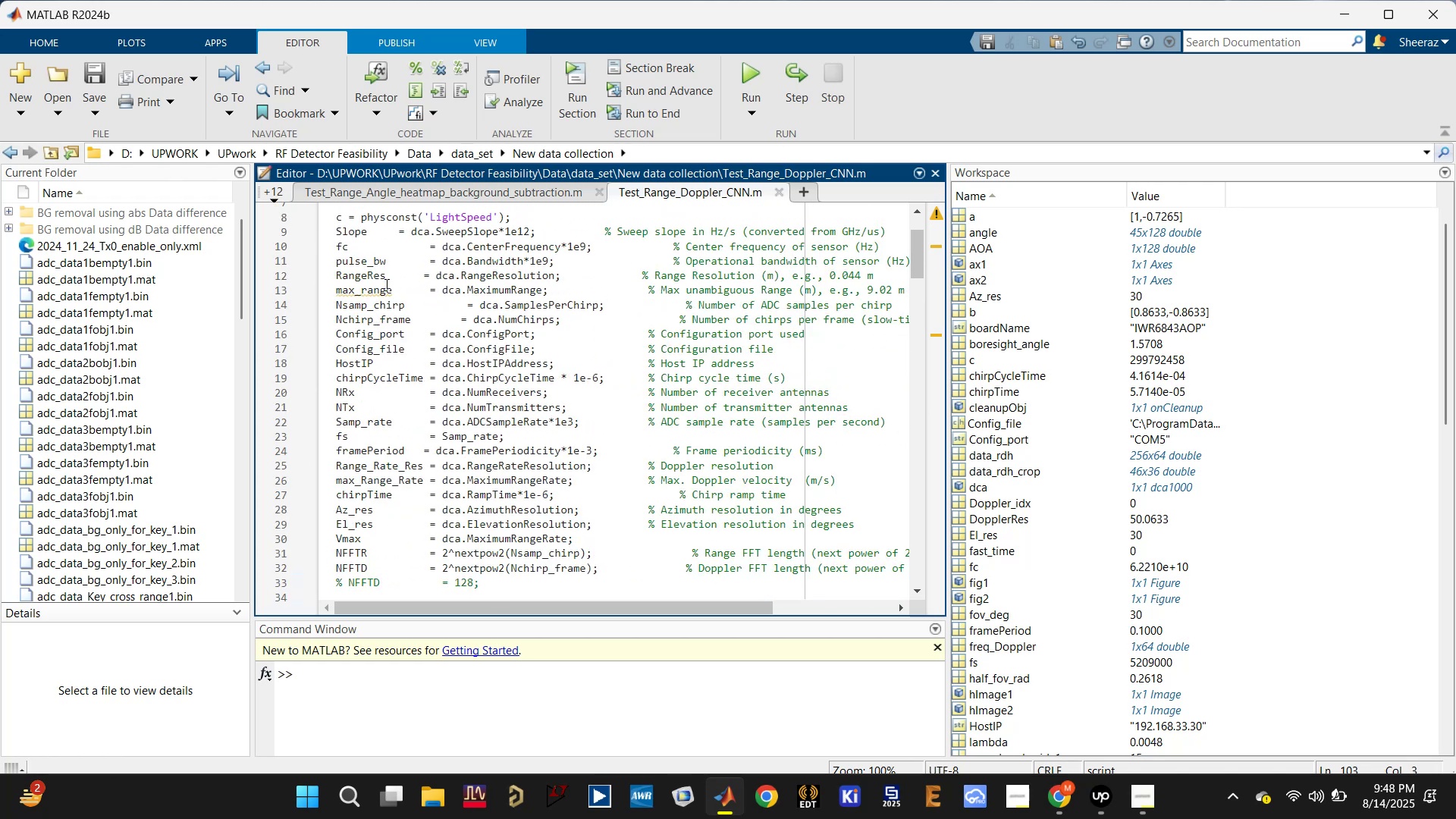 
left_click([359, 233])
 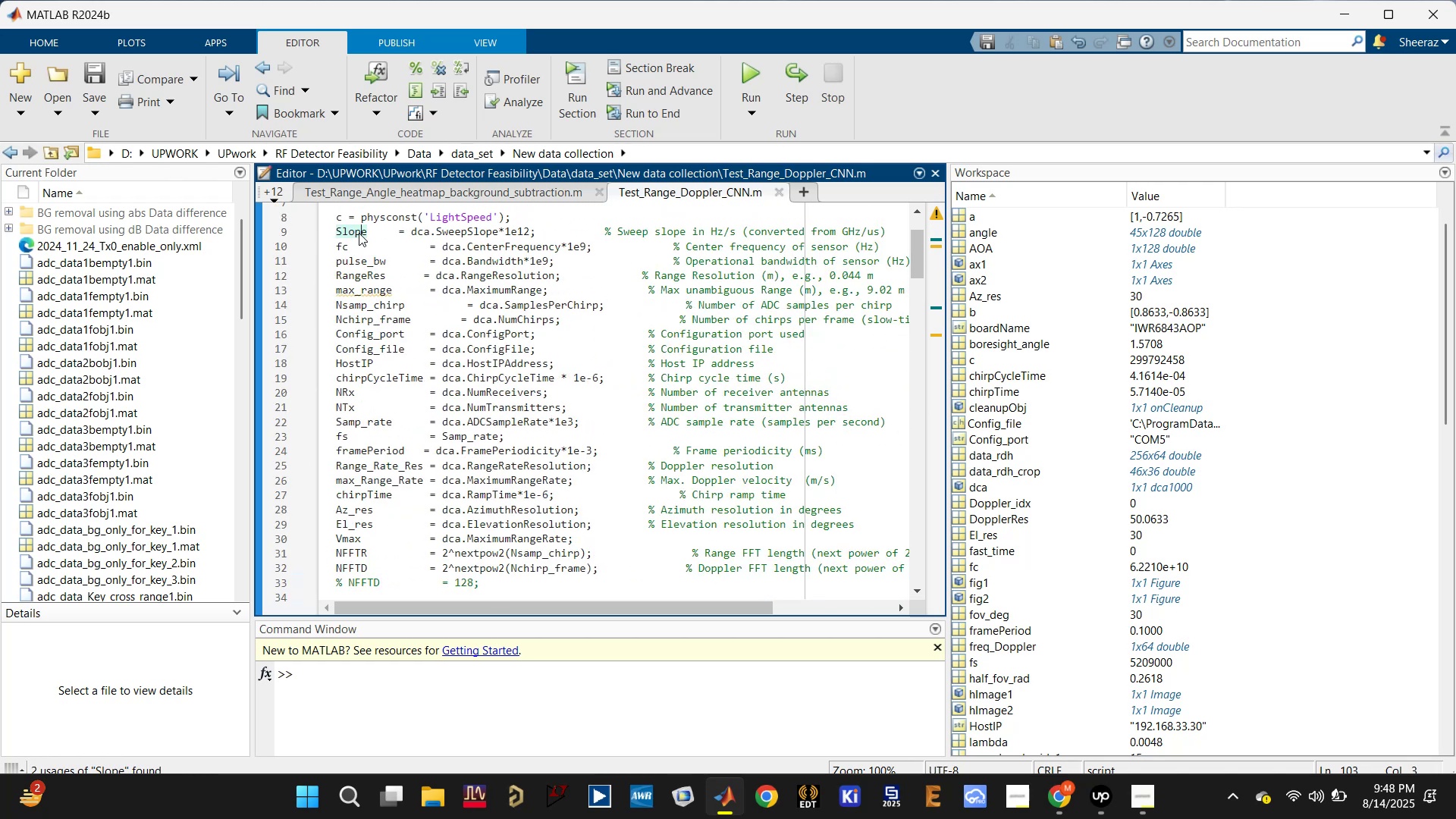 
hold_key(key=ControlLeft, duration=0.42)
 